 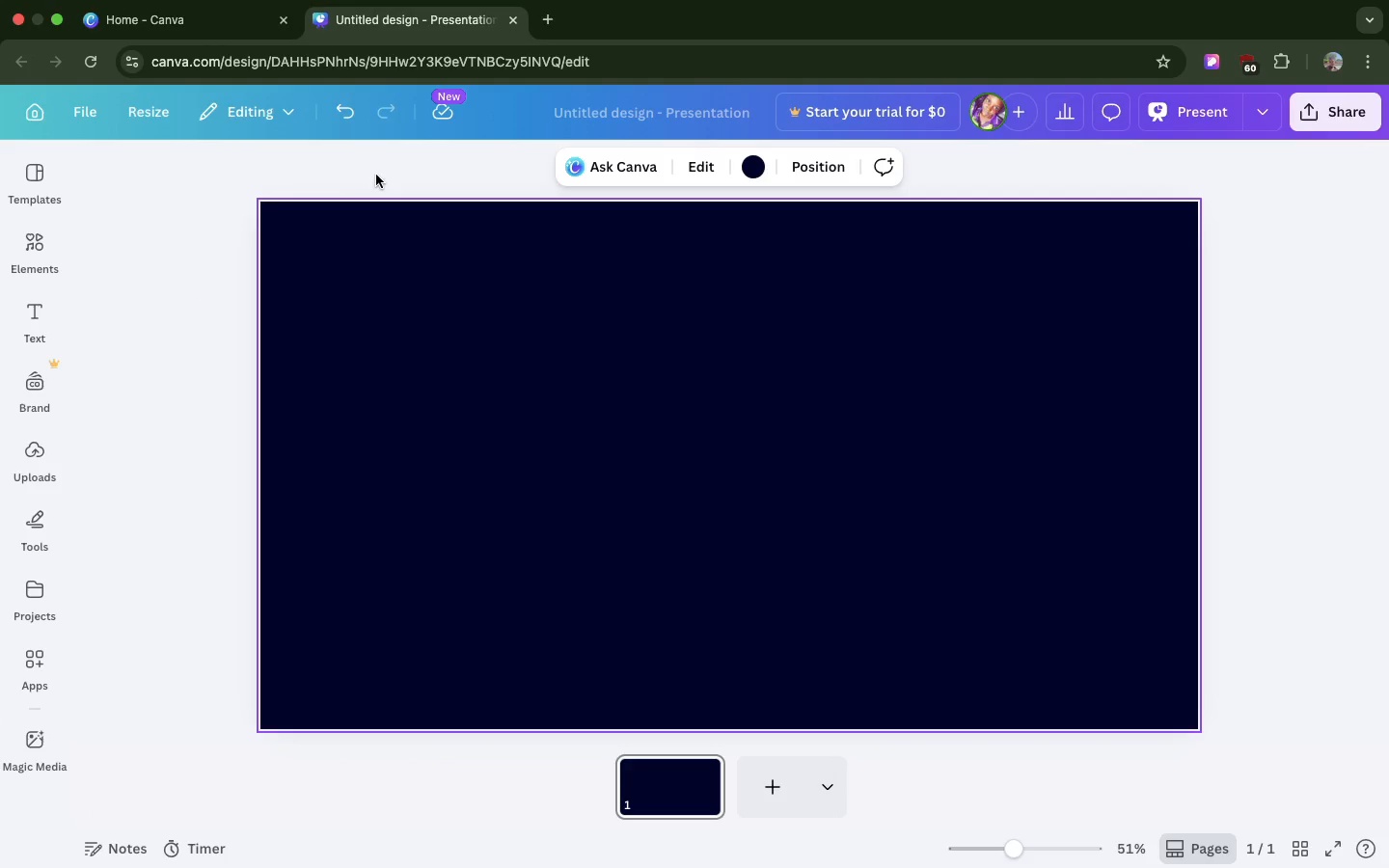 
mouse_move([65, 236])
 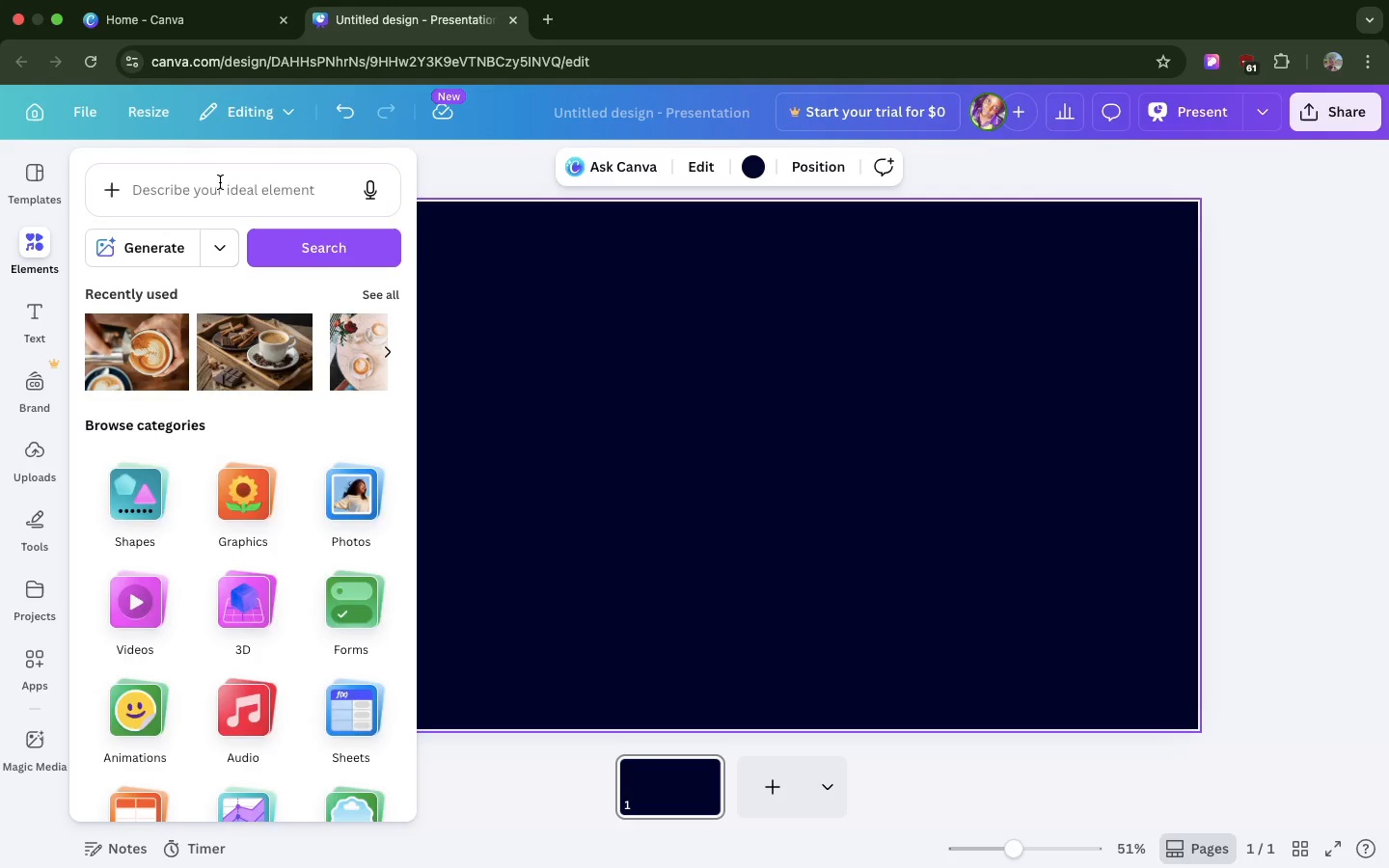 
left_click([220, 182])
 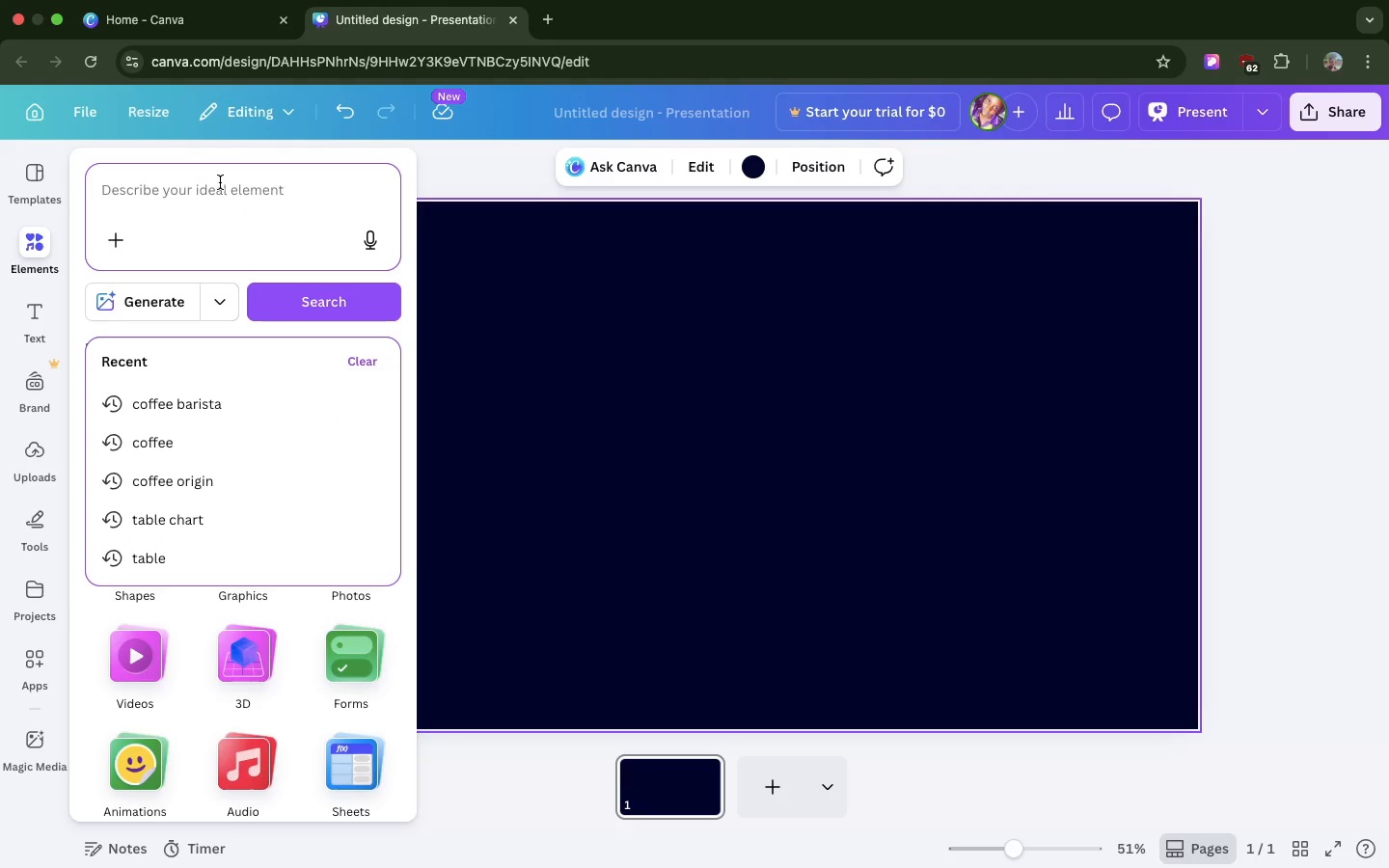 
hold_key(key=CommandLeft, duration=0.36)
 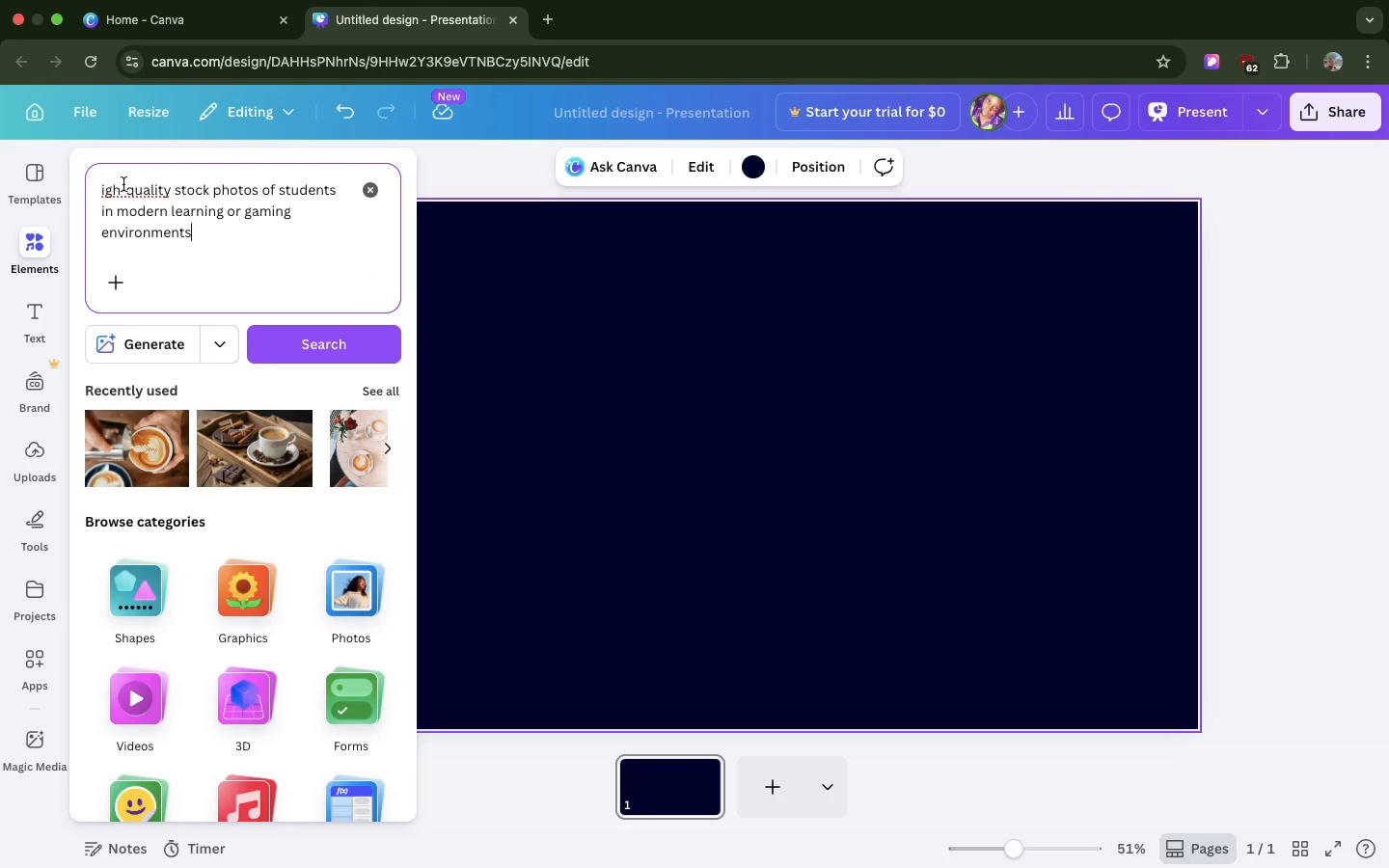 
hold_key(key=V, duration=0.35)
 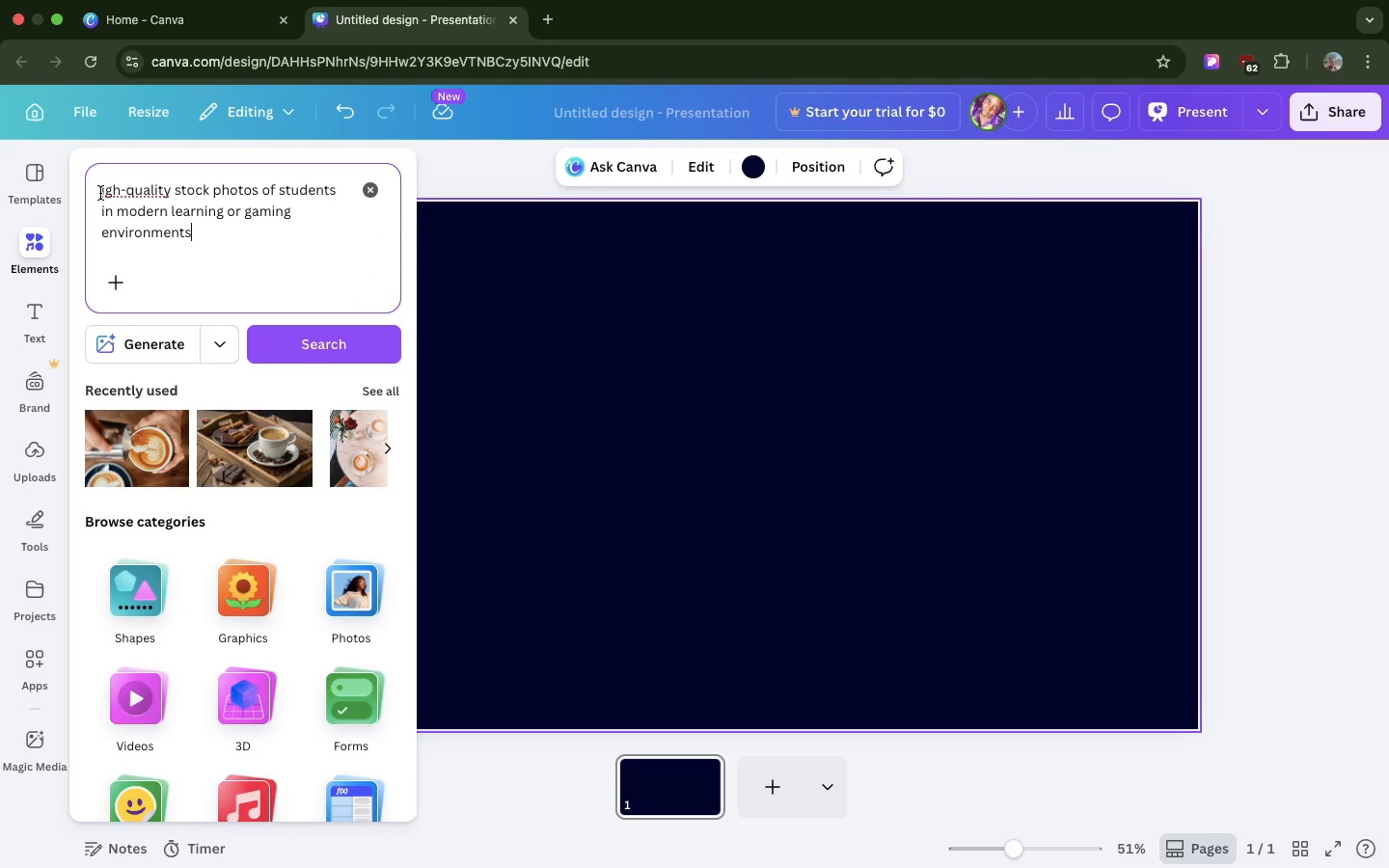 
left_click([100, 193])
 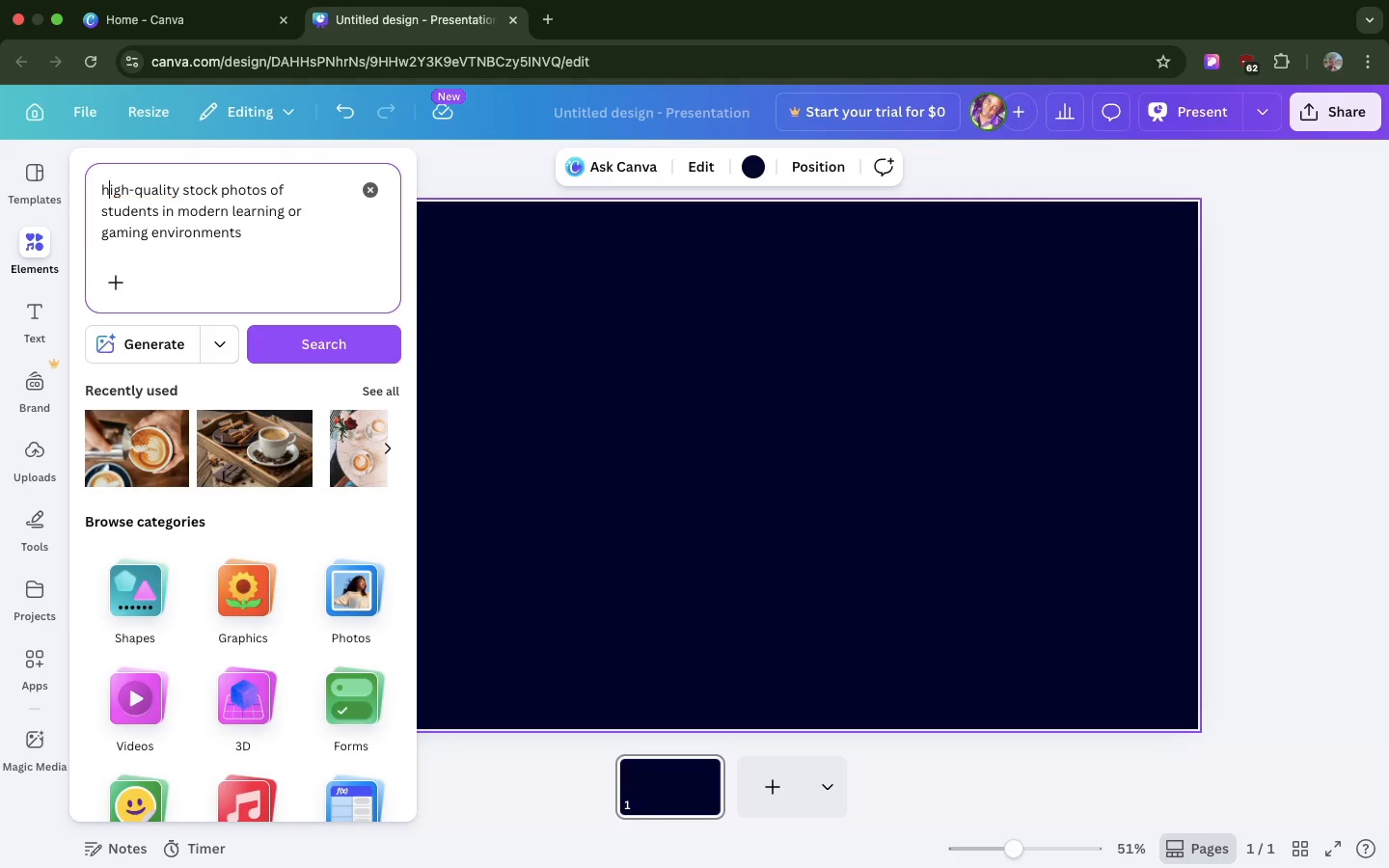 
key(H)
 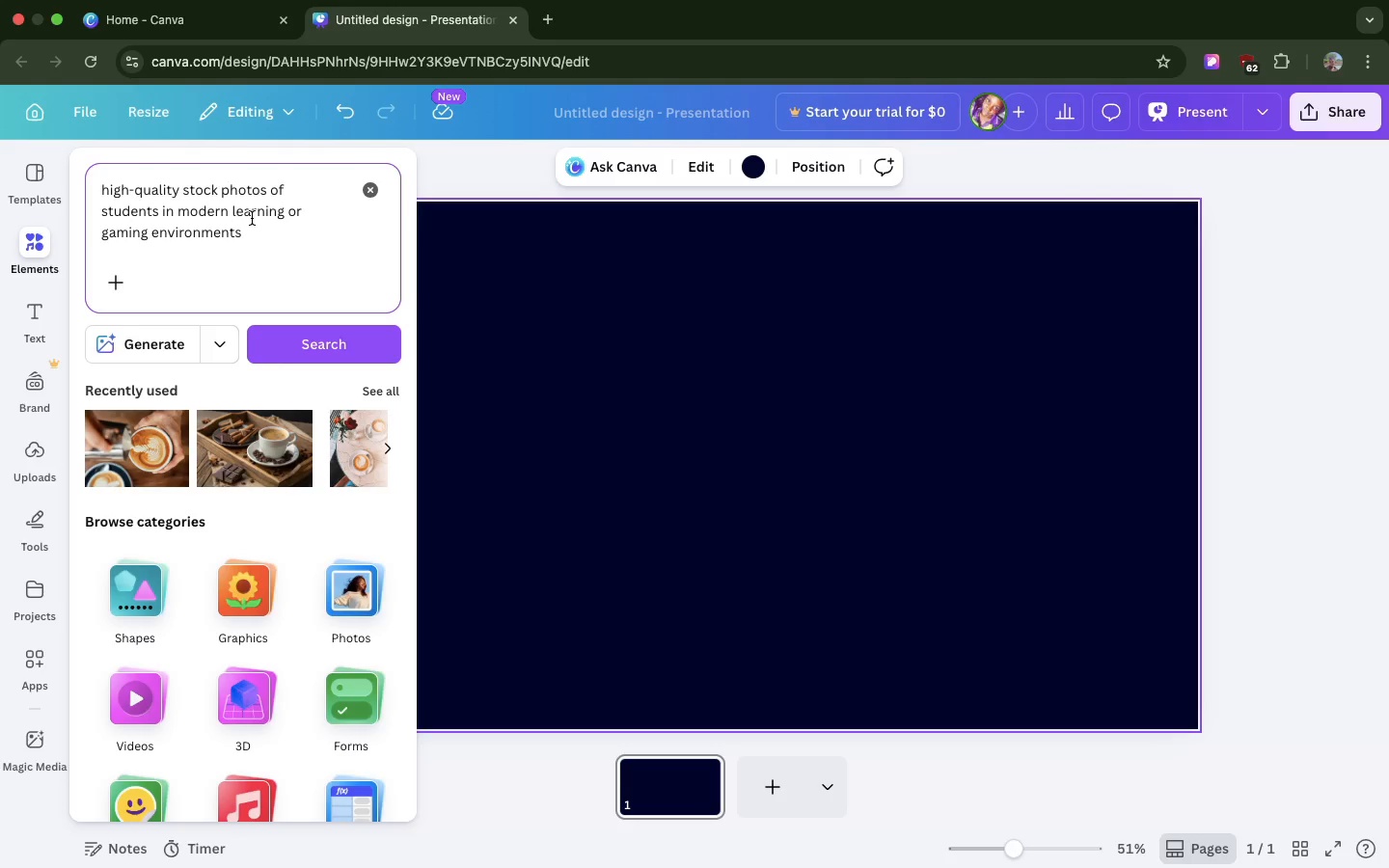 
wait(6.88)
 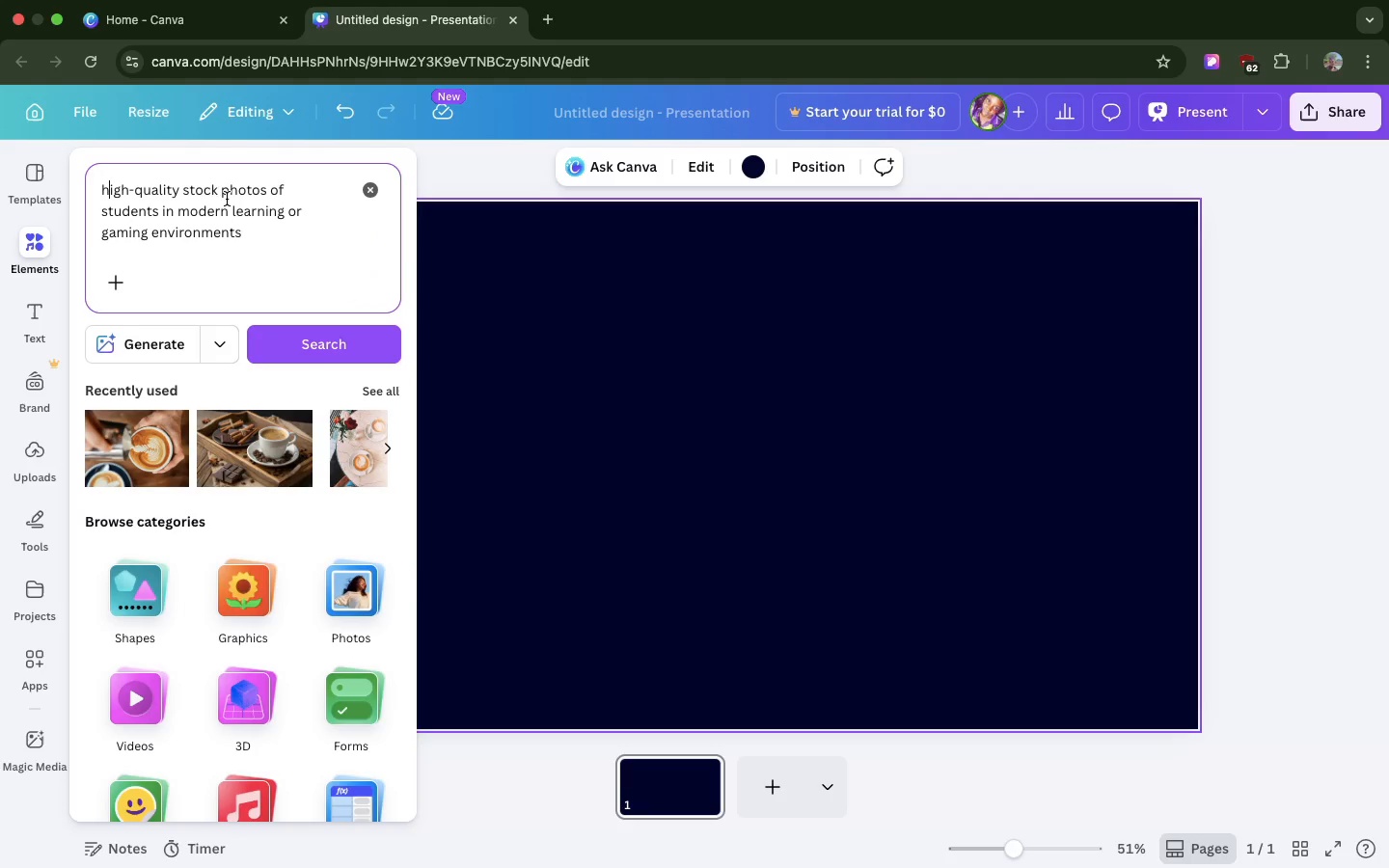 
left_click([261, 221])
 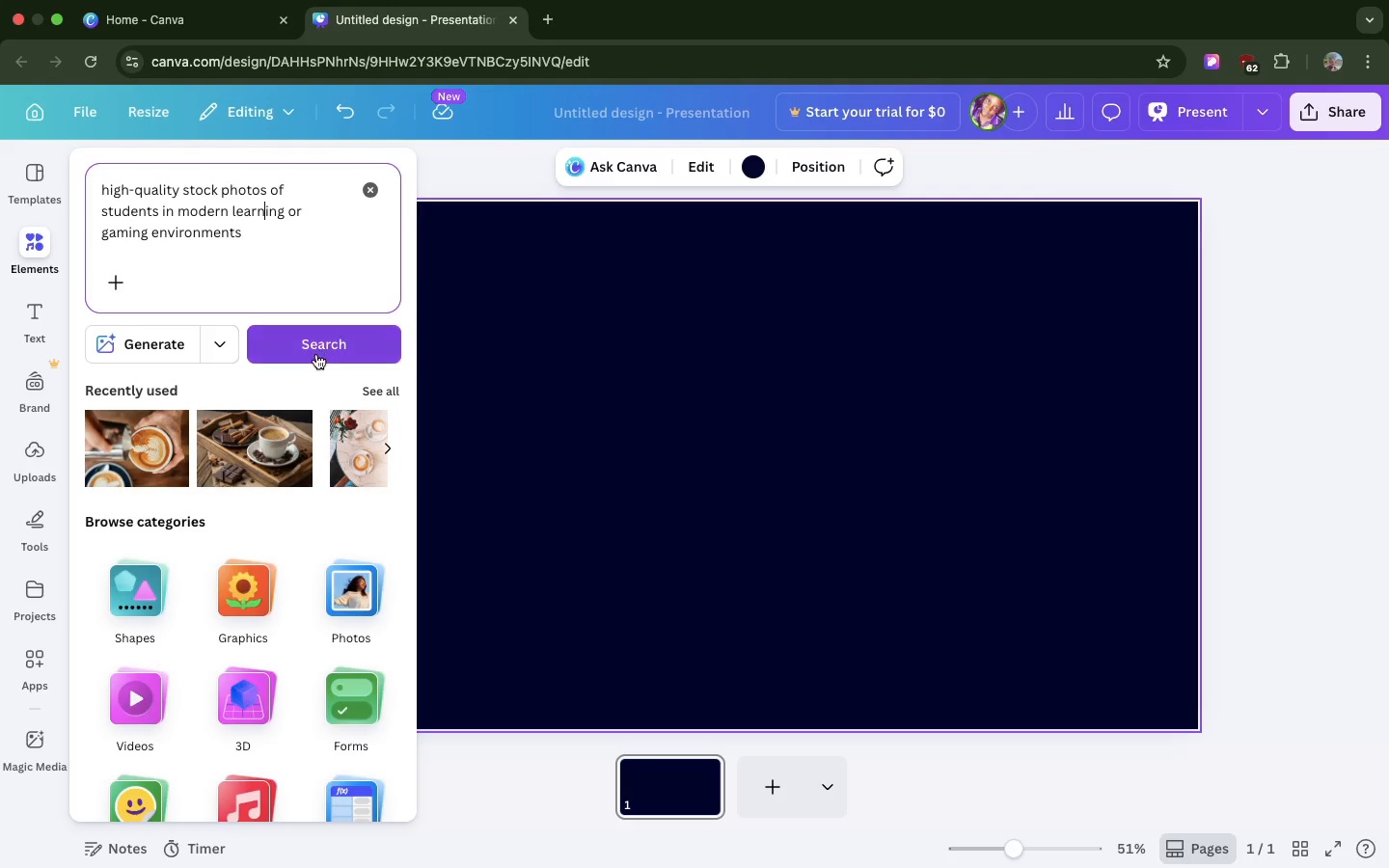 
left_click([316, 354])
 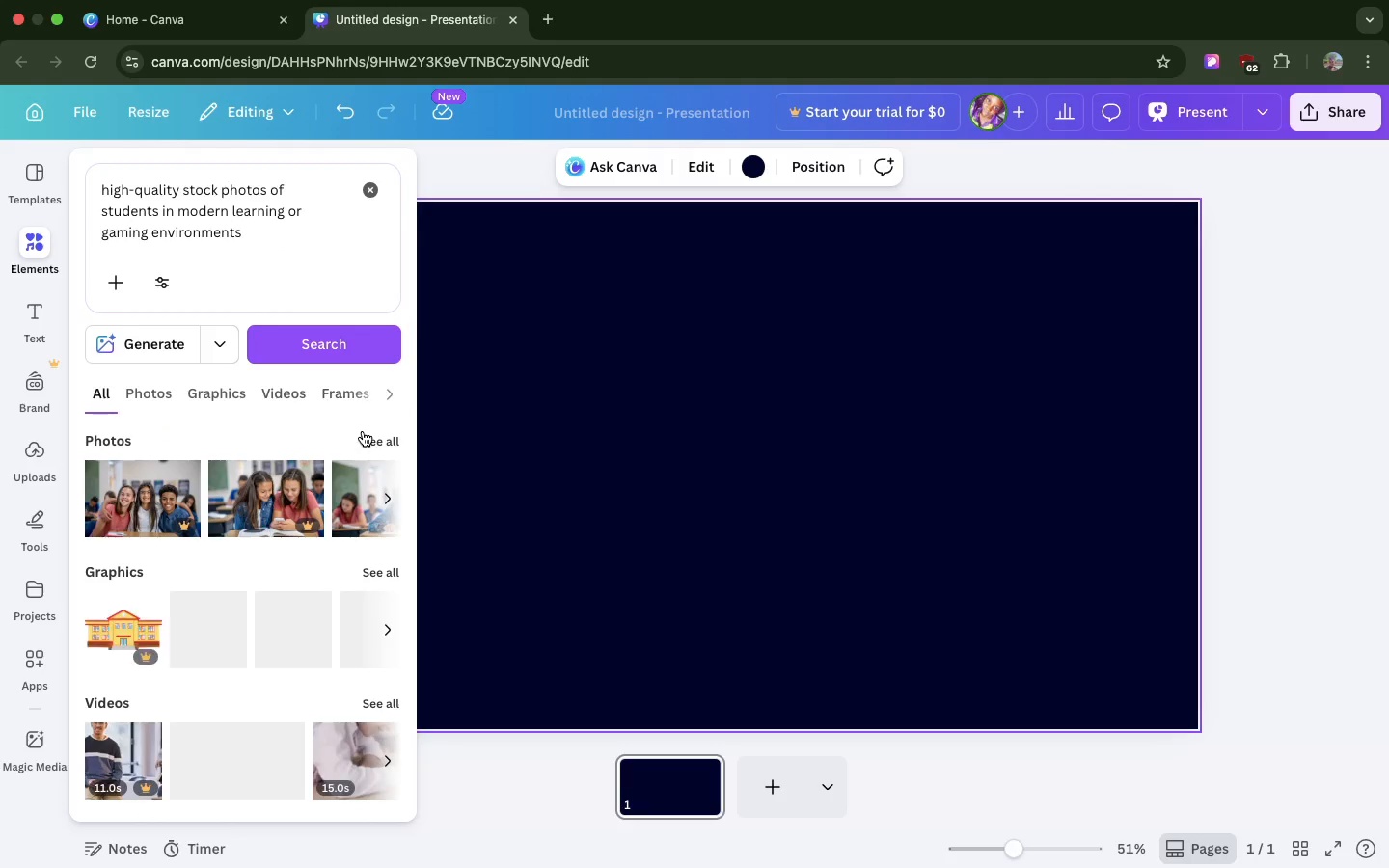 
left_click([369, 441])
 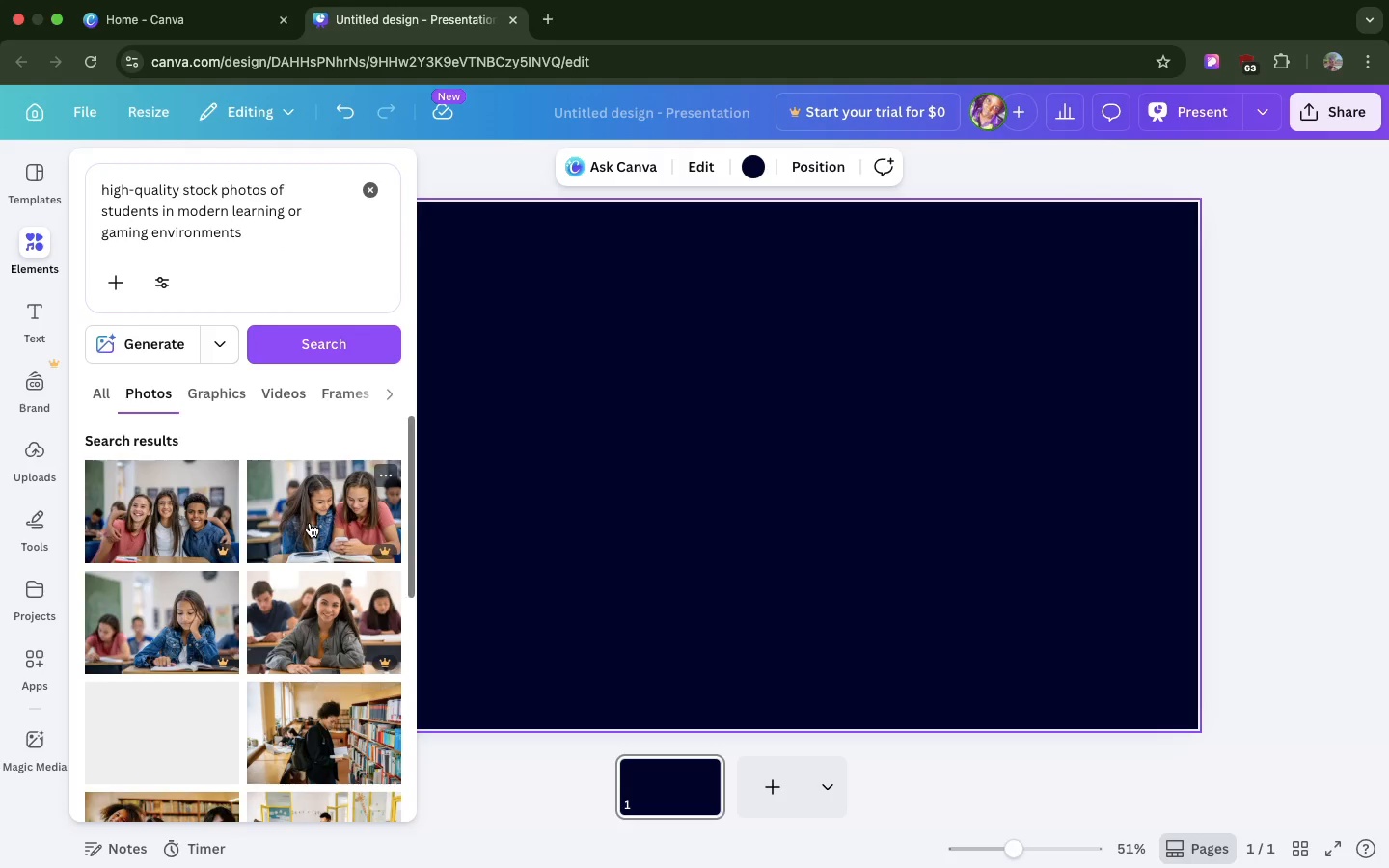 
scroll: coordinate [310, 523], scroll_direction: down, amount: 55.0
 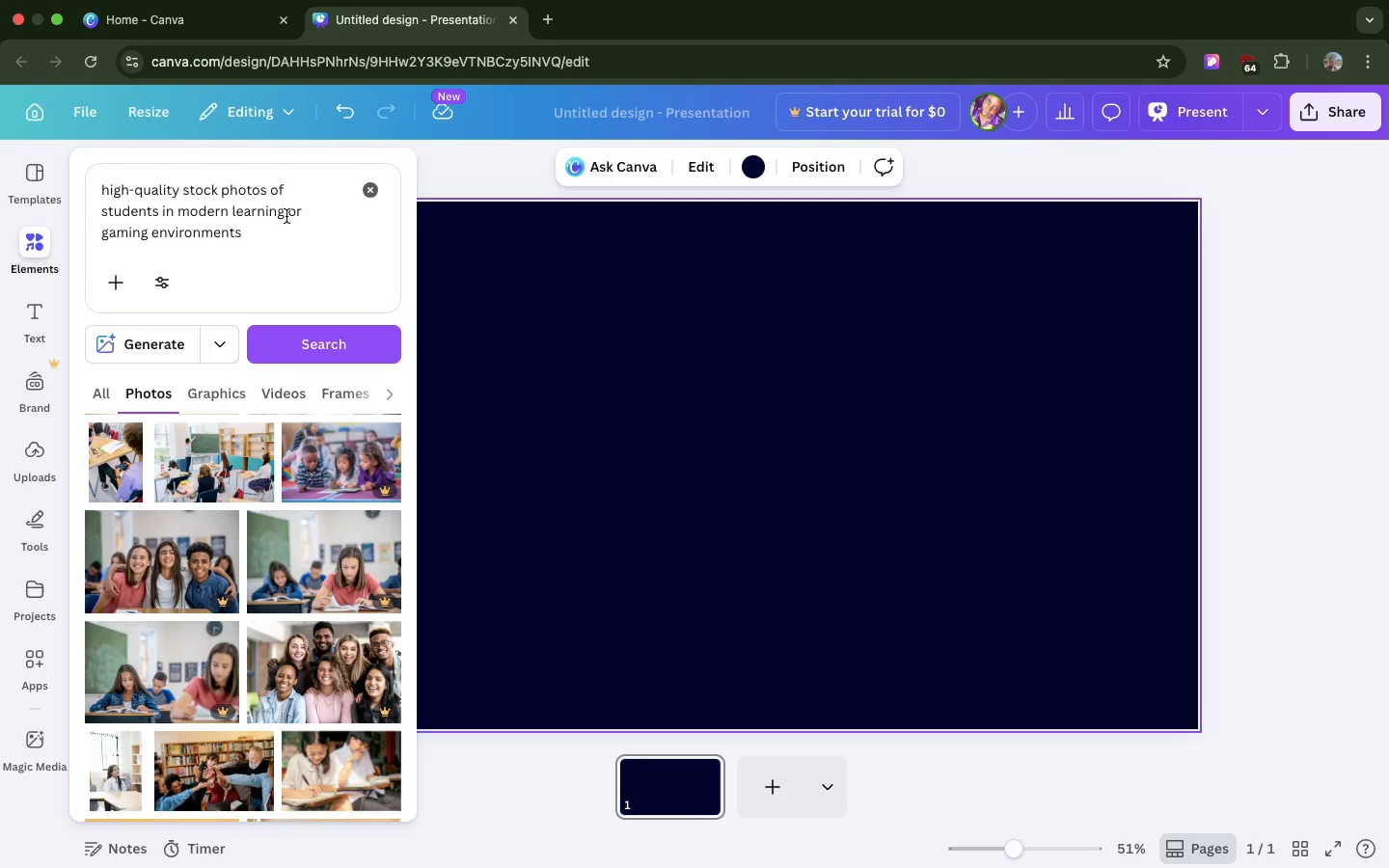 
left_click([286, 216])
 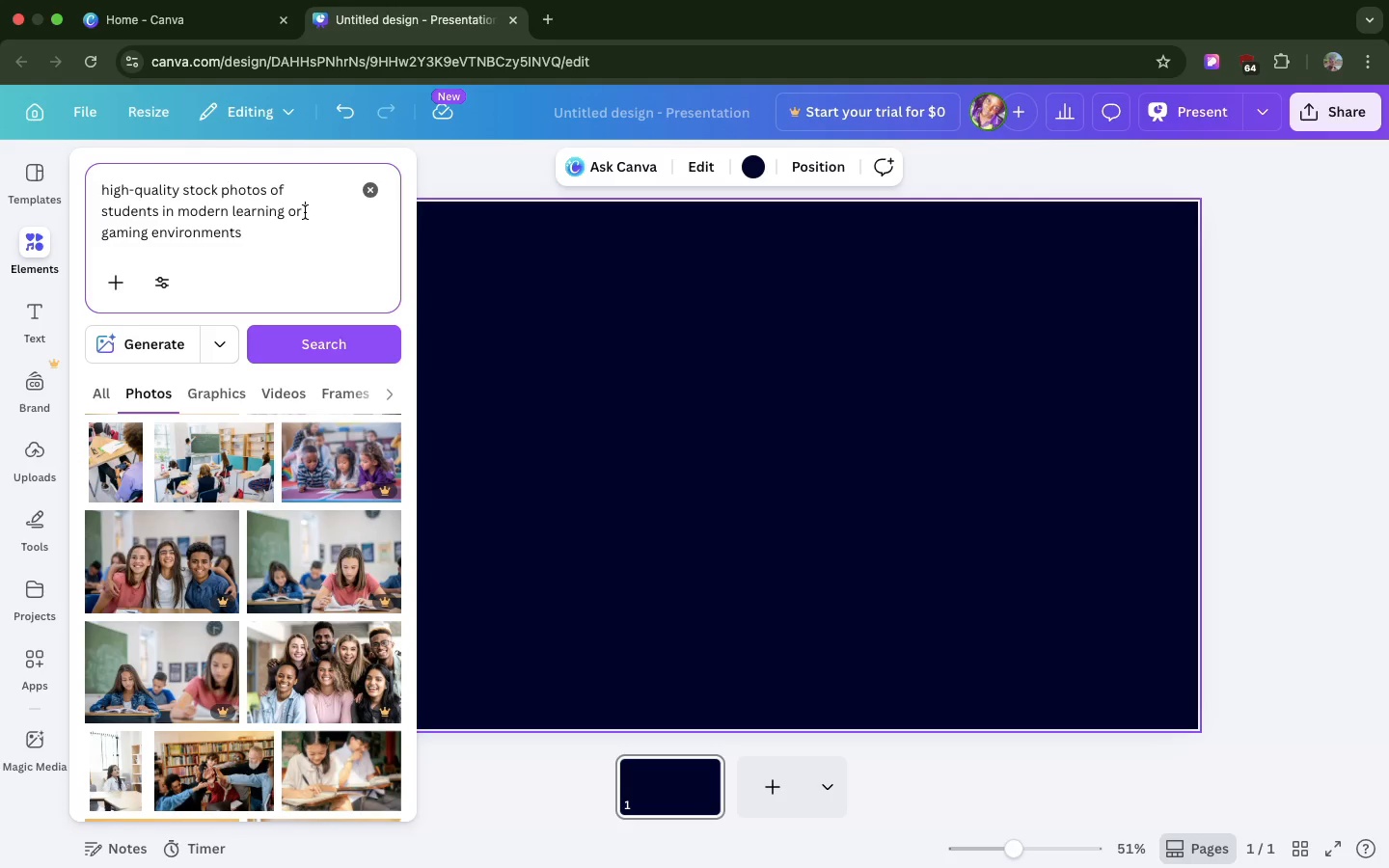 
left_click_drag(start_coordinate=[306, 212], to_coordinate=[158, 214])
 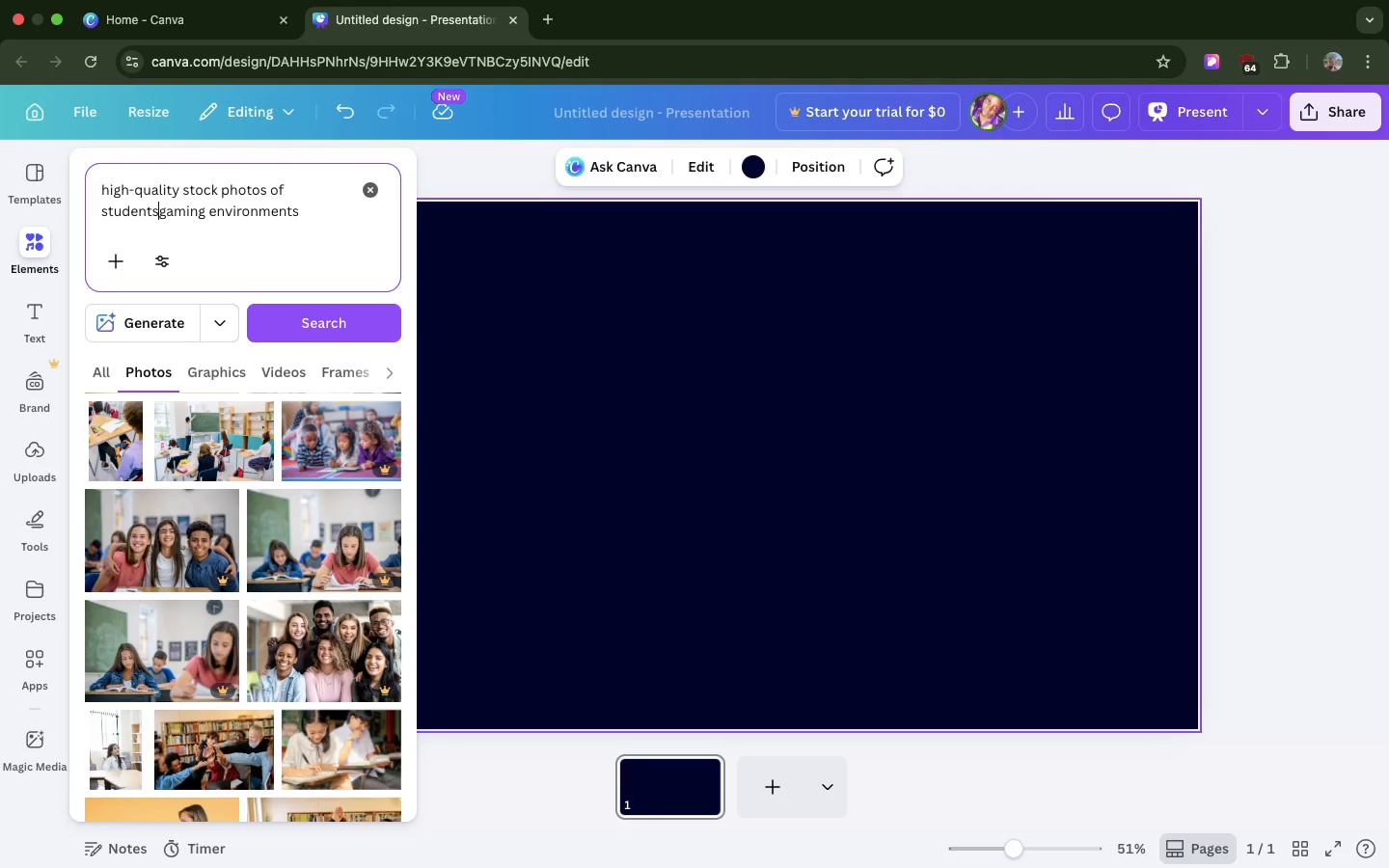 
key(Backspace)
 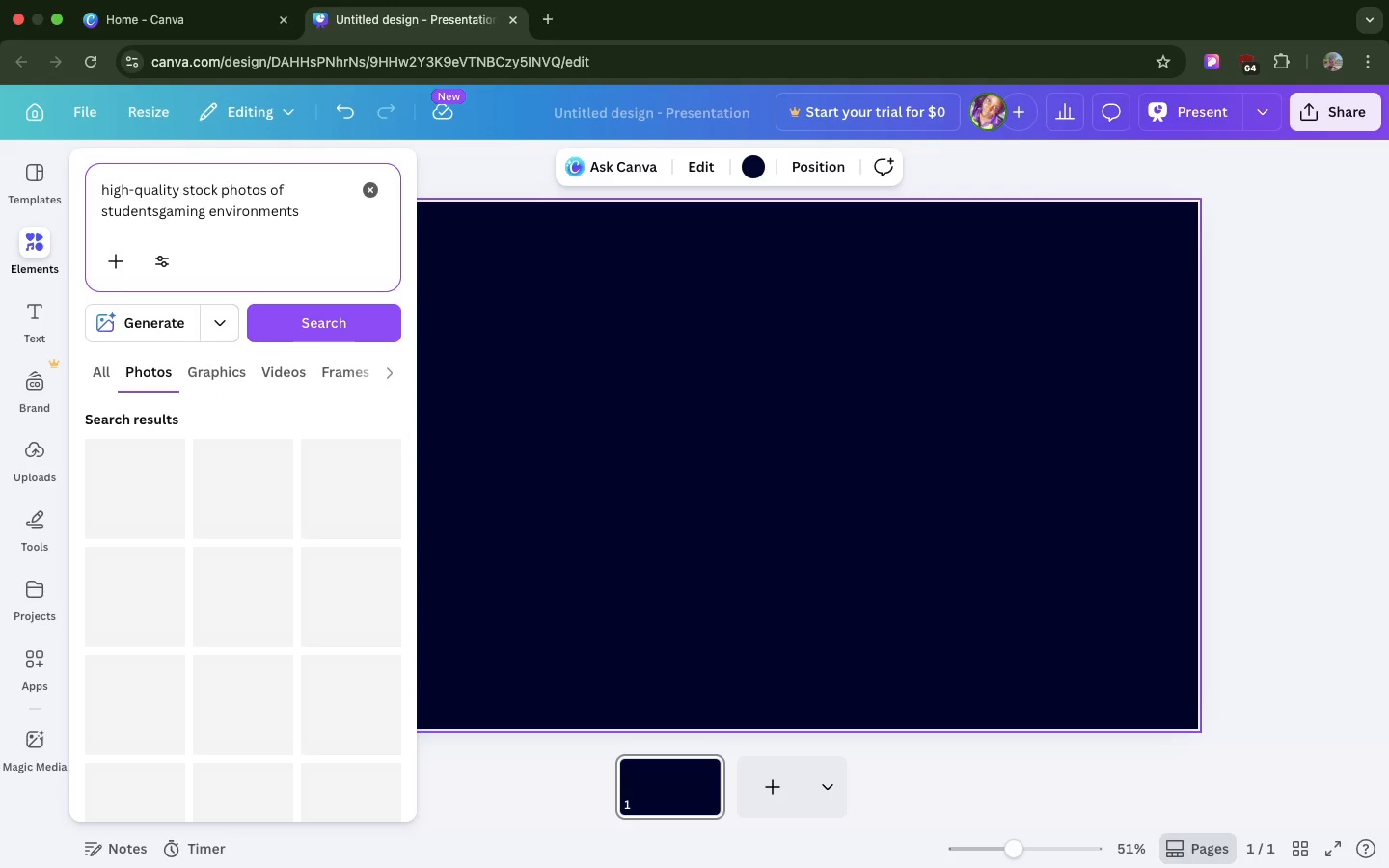 
key(Enter)
 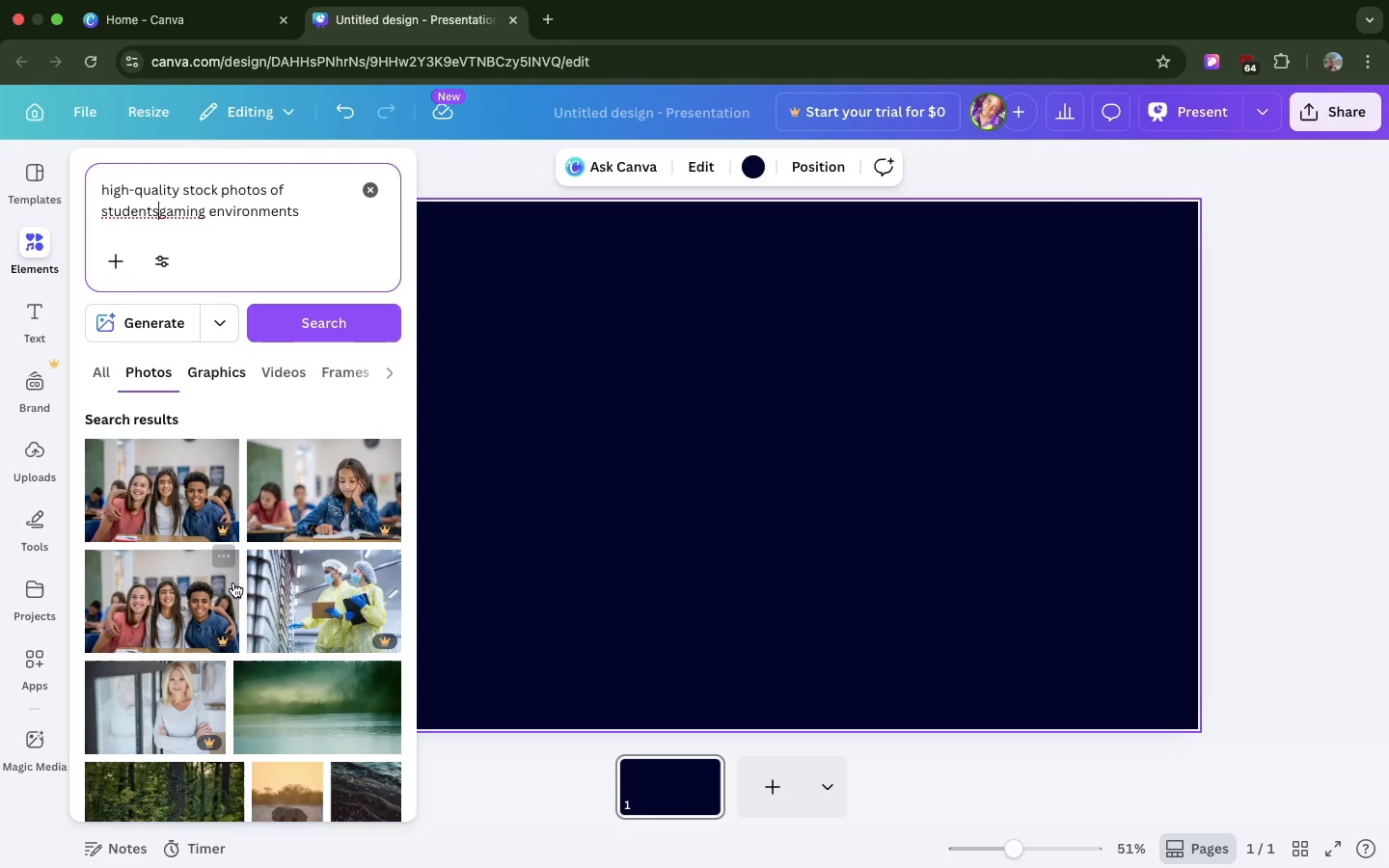 
scroll: coordinate [233, 579], scroll_direction: down, amount: 28.0
 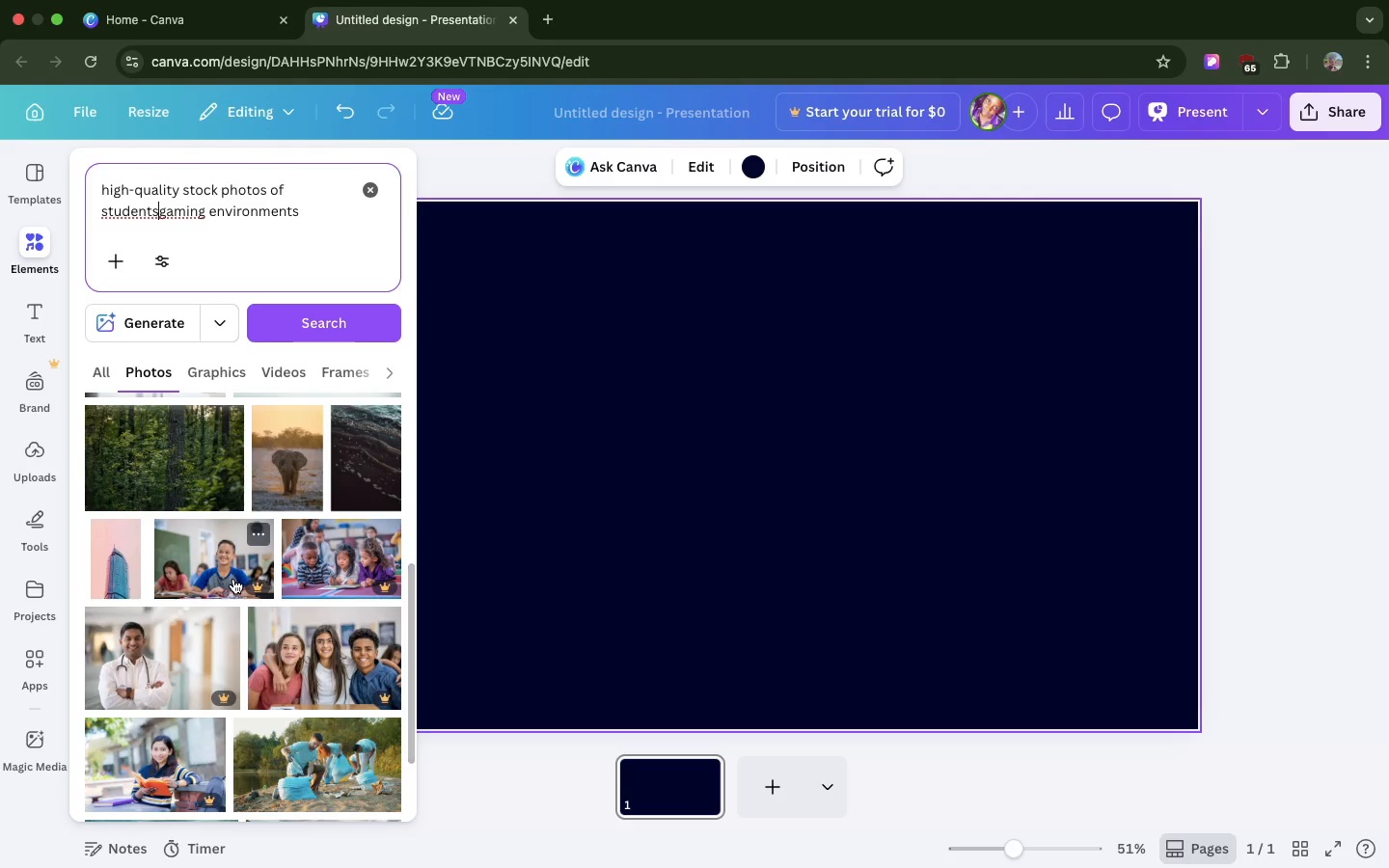 
type( in )
 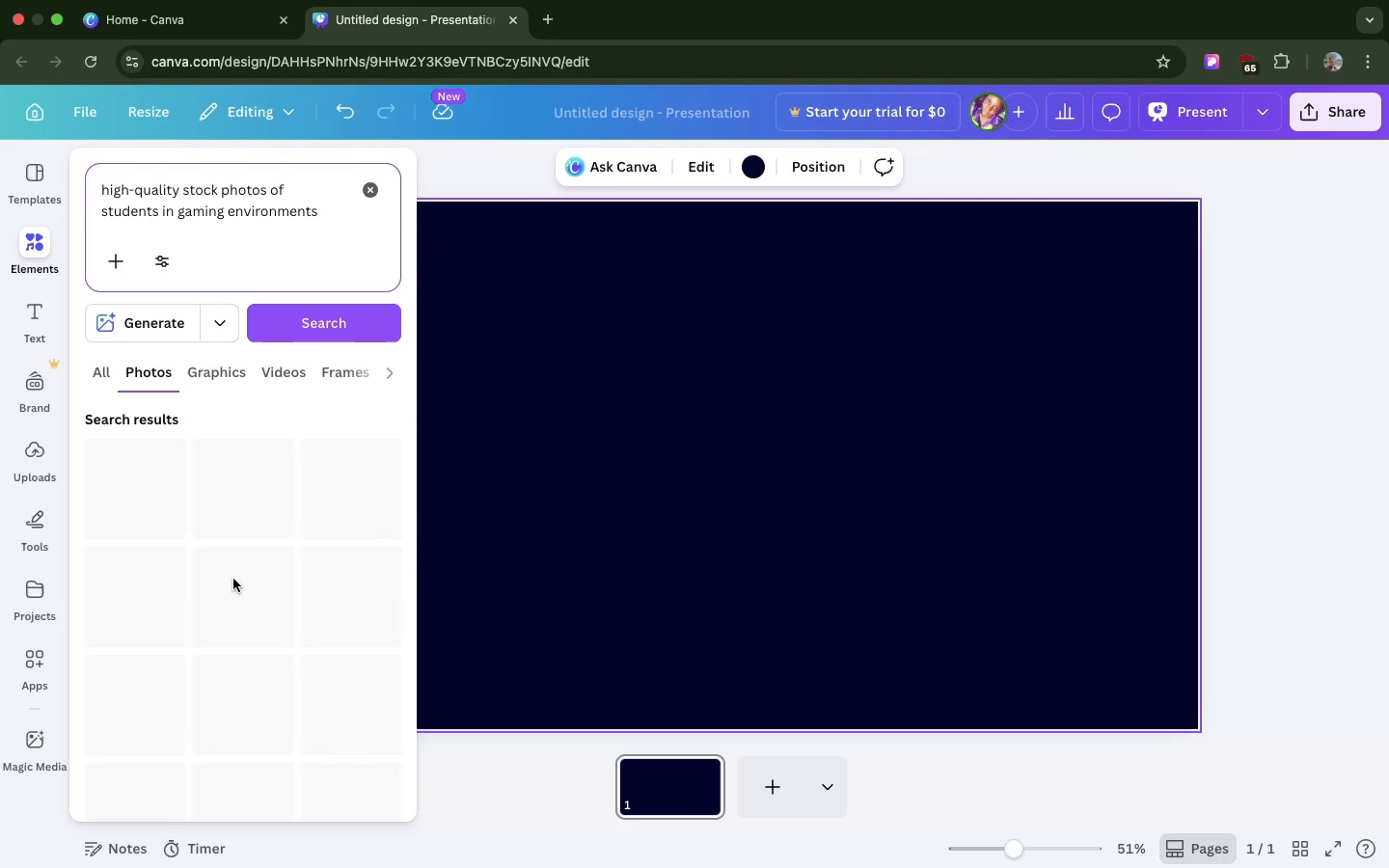 
key(Enter)
 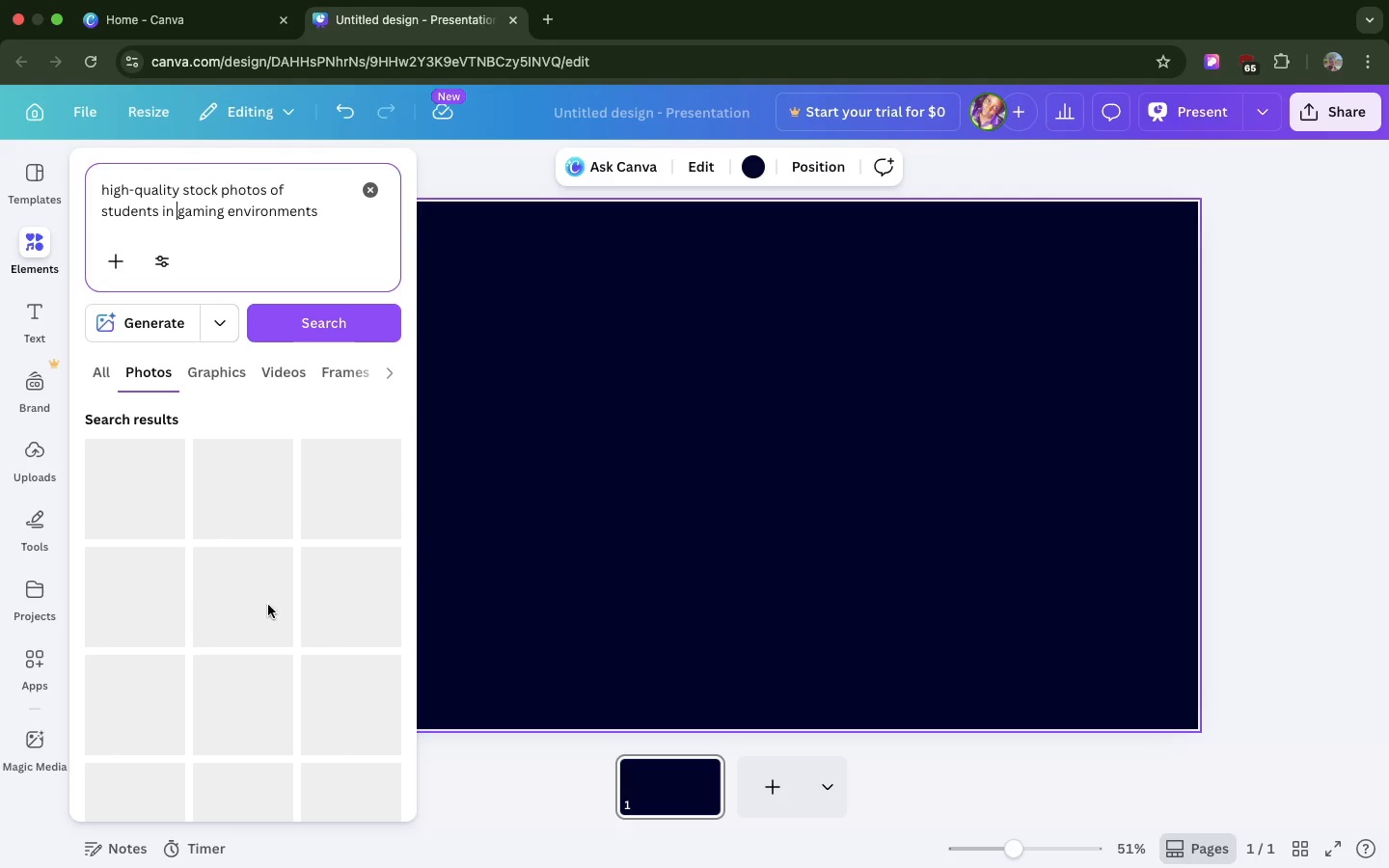 
scroll: coordinate [146, 456], scroll_direction: up, amount: 24.0
 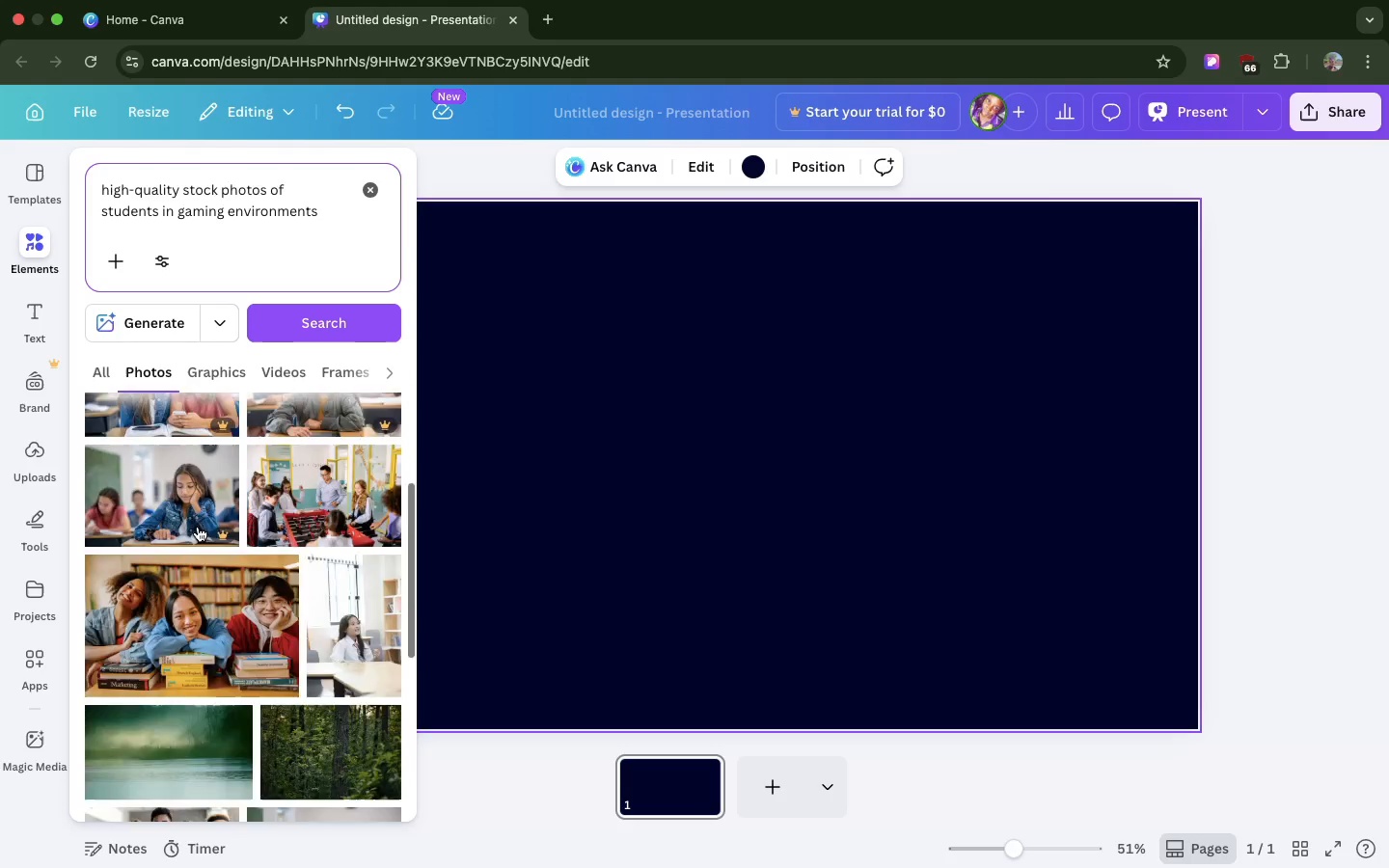 
scroll: coordinate [198, 527], scroll_direction: down, amount: 54.0
 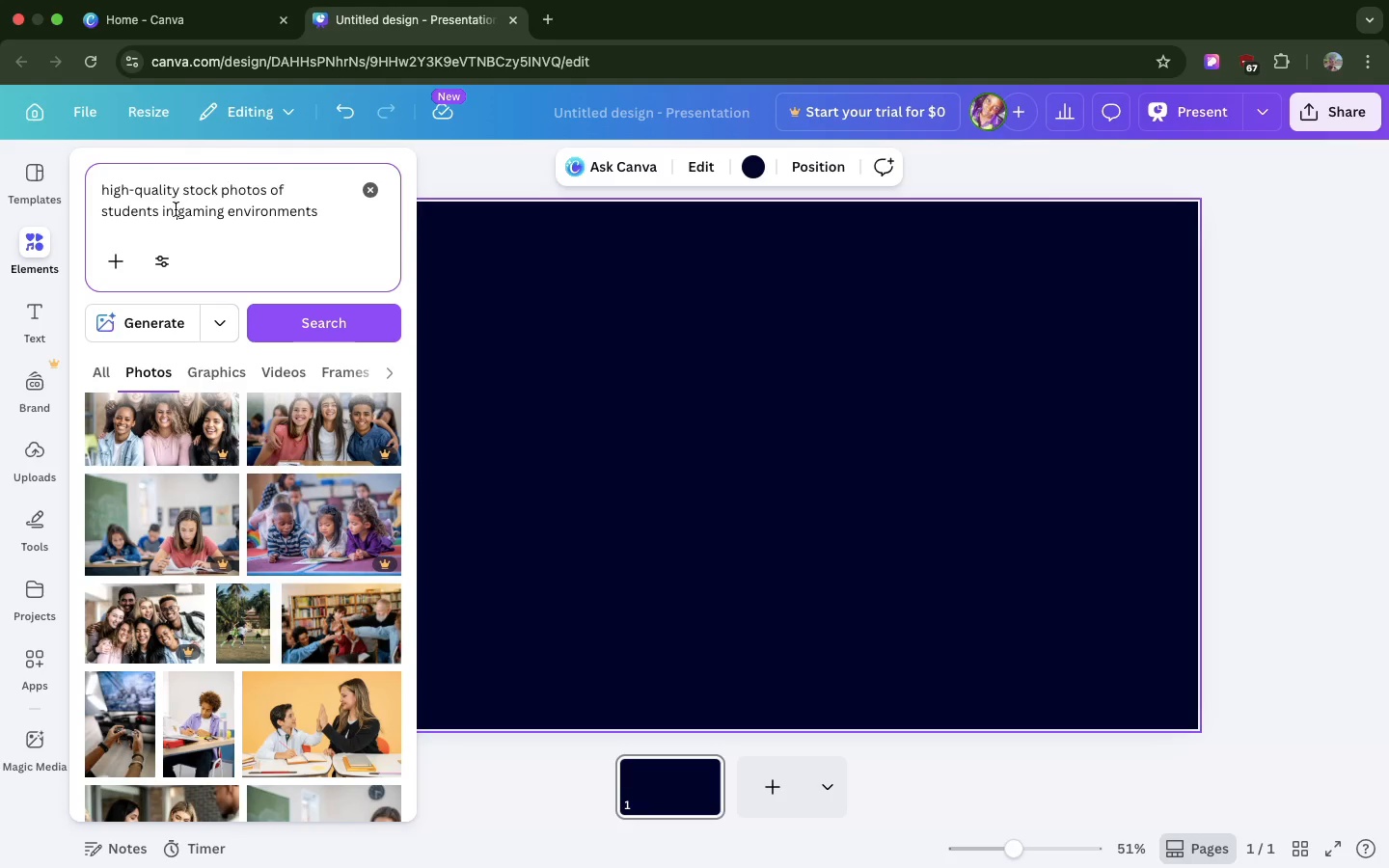 
left_click_drag(start_coordinate=[176, 212], to_coordinate=[94, 210])
 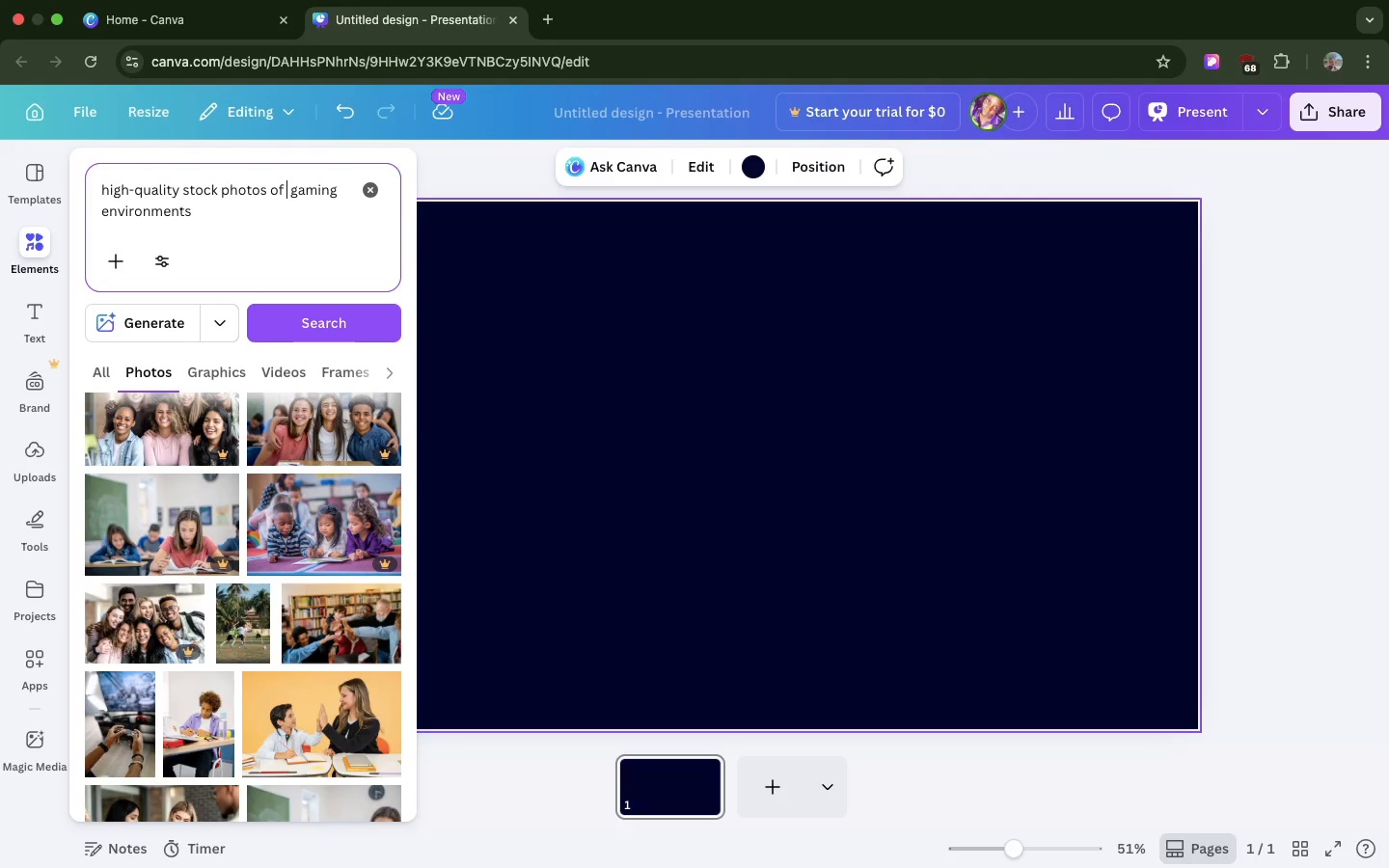 
key(Backspace)
 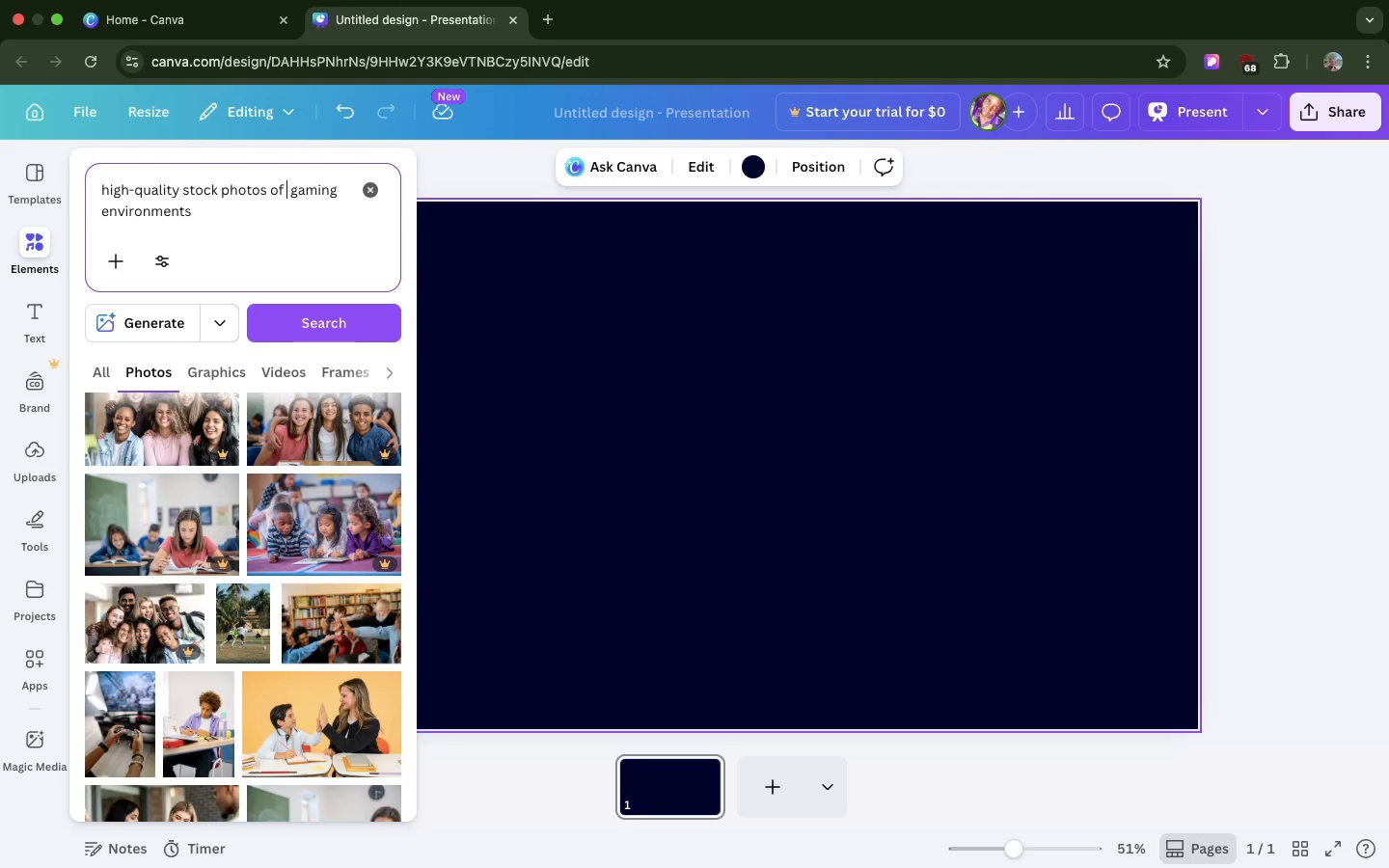 
key(Enter)
 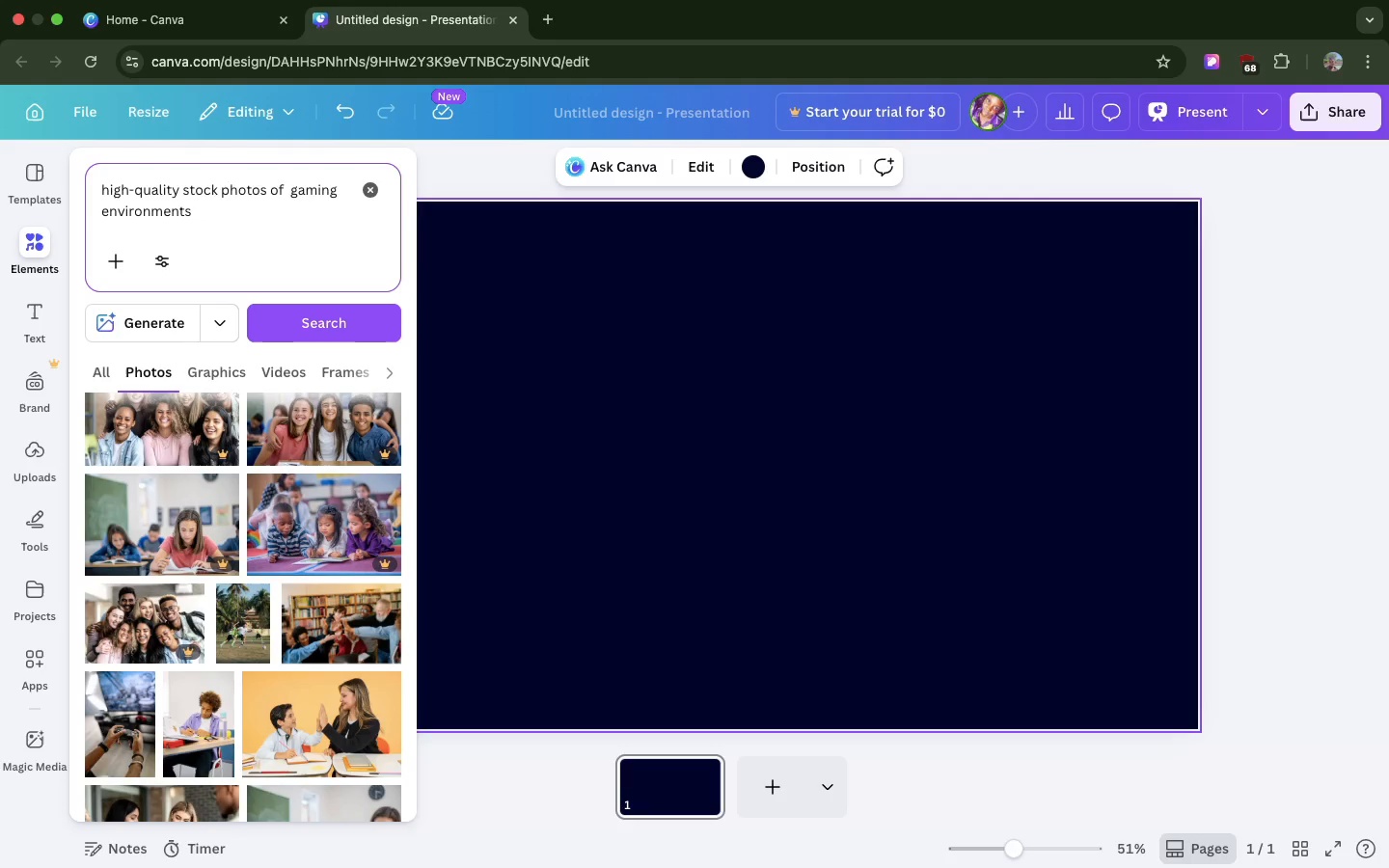 
key(Enter)
 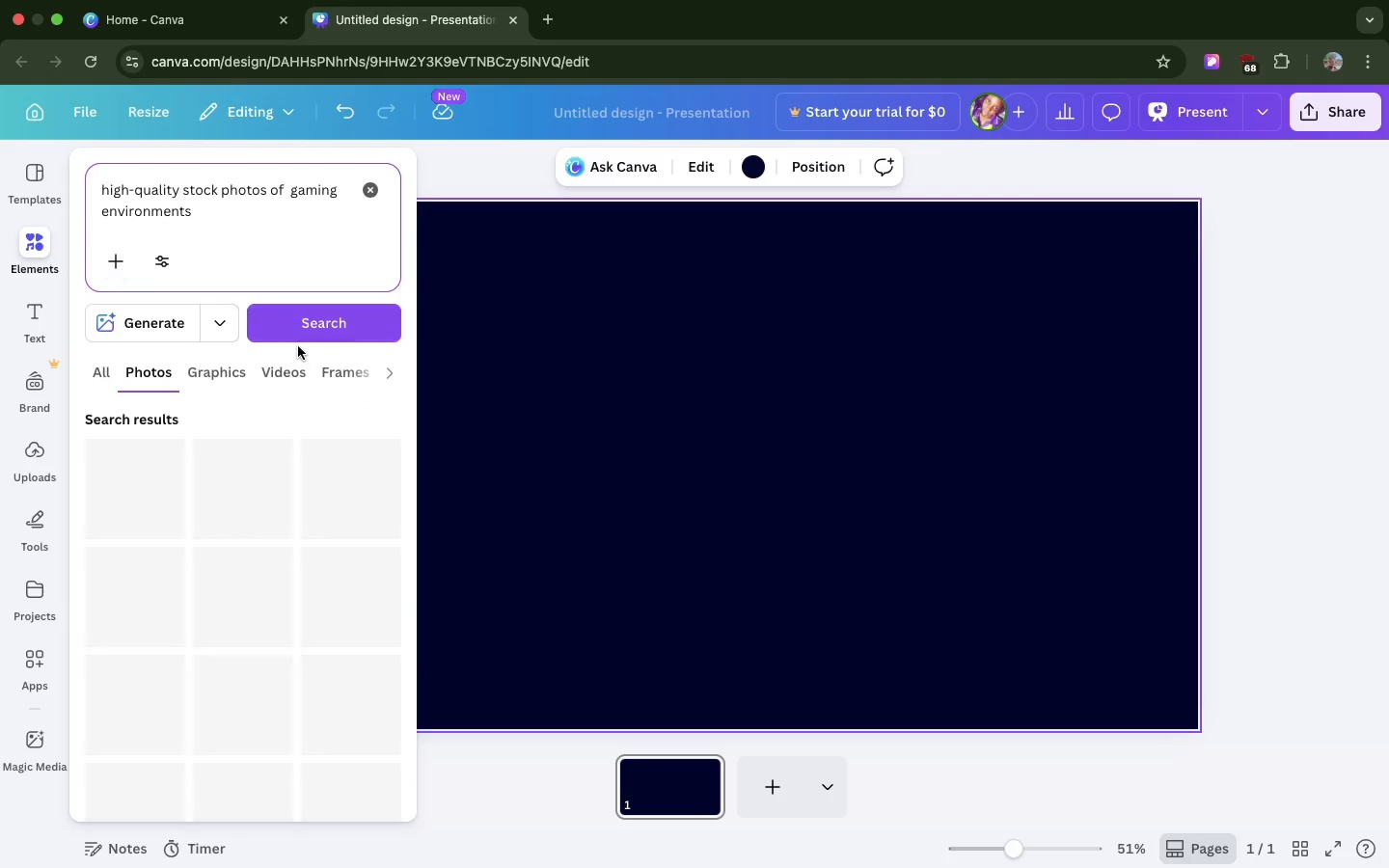 
mouse_move([252, 361])
 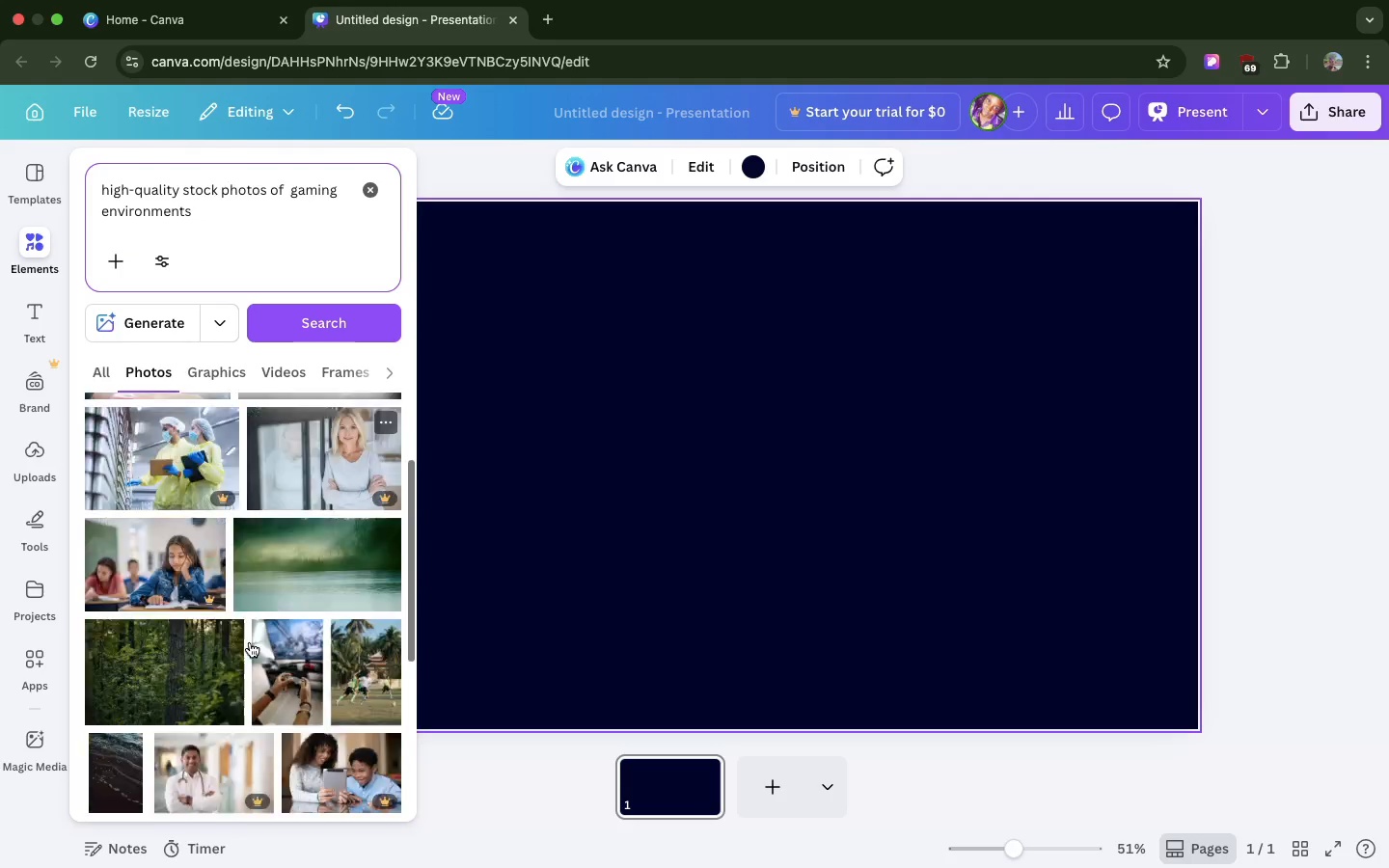 
scroll: coordinate [250, 642], scroll_direction: down, amount: 139.0
 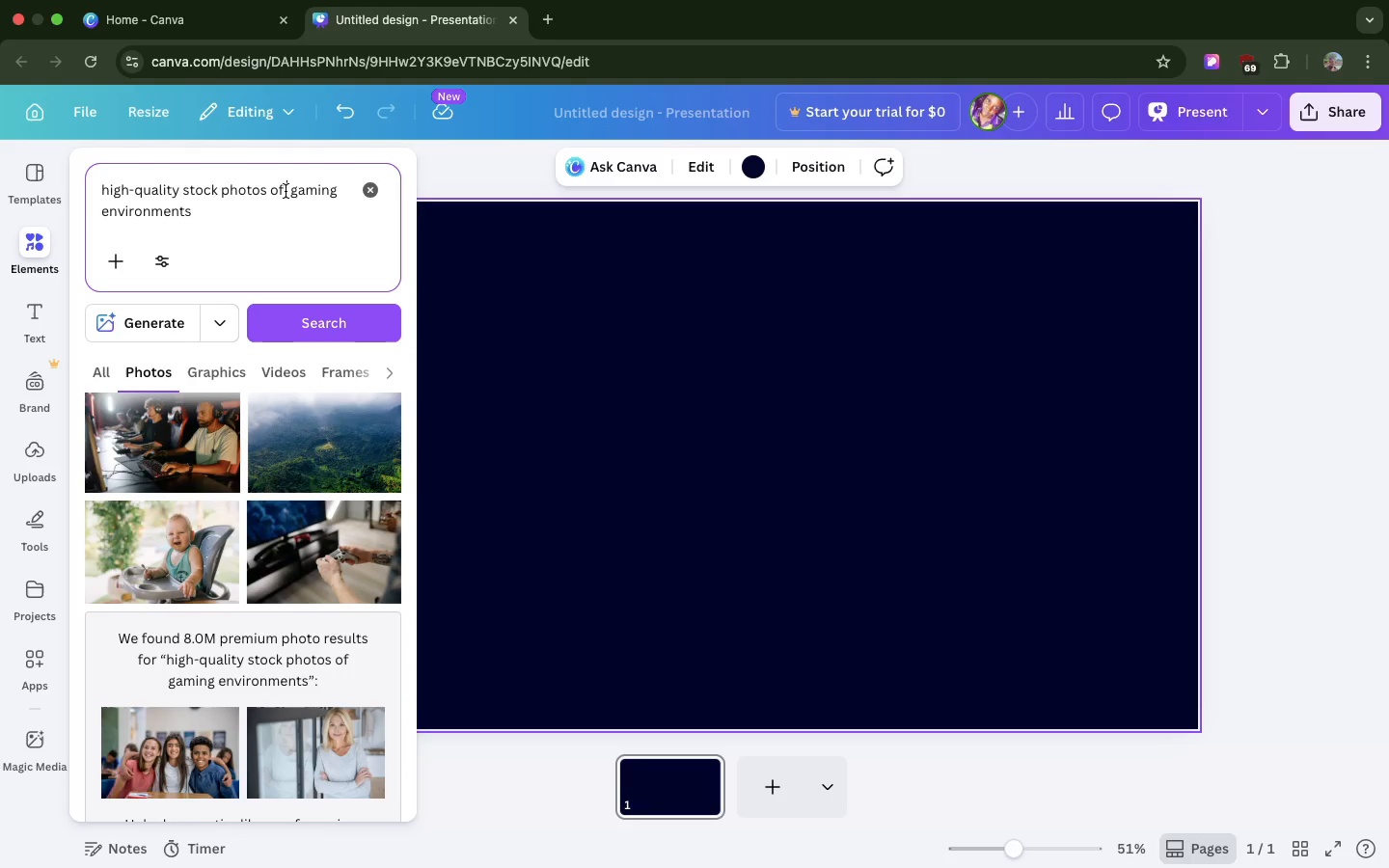 
left_click_drag(start_coordinate=[286, 191], to_coordinate=[94, 170])
 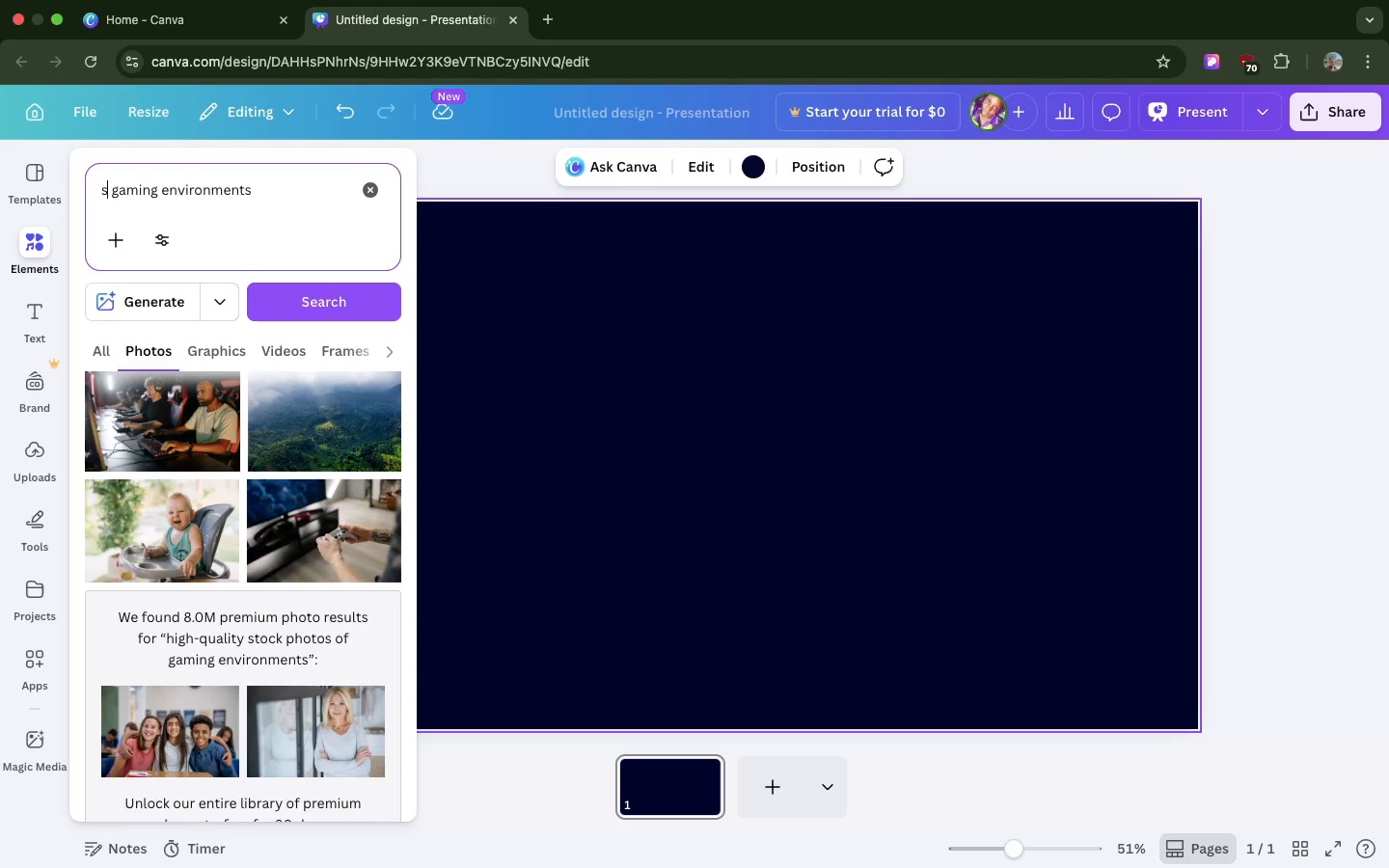 
type(stu)
 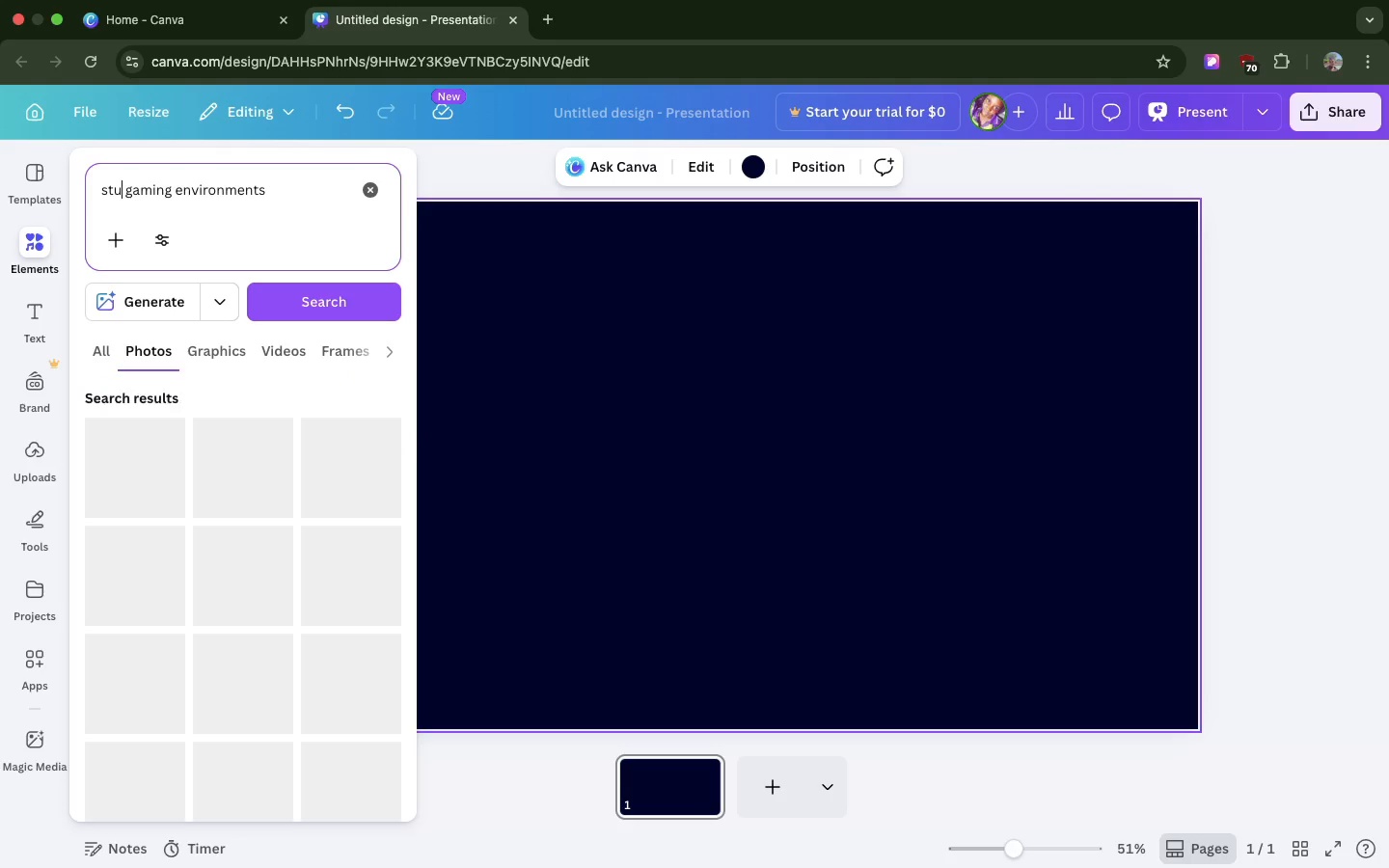 
key(Enter)
 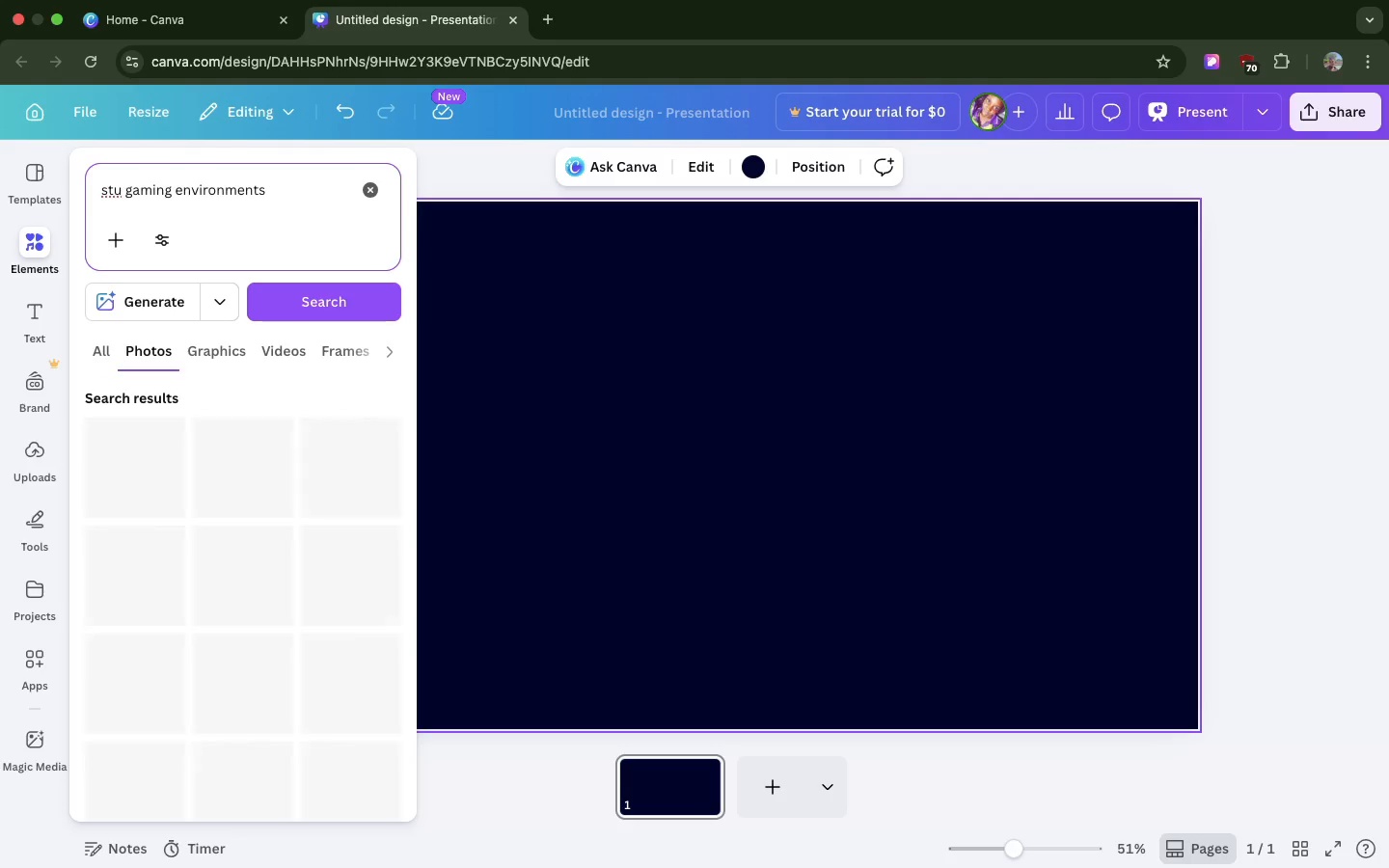 
key(Enter)
 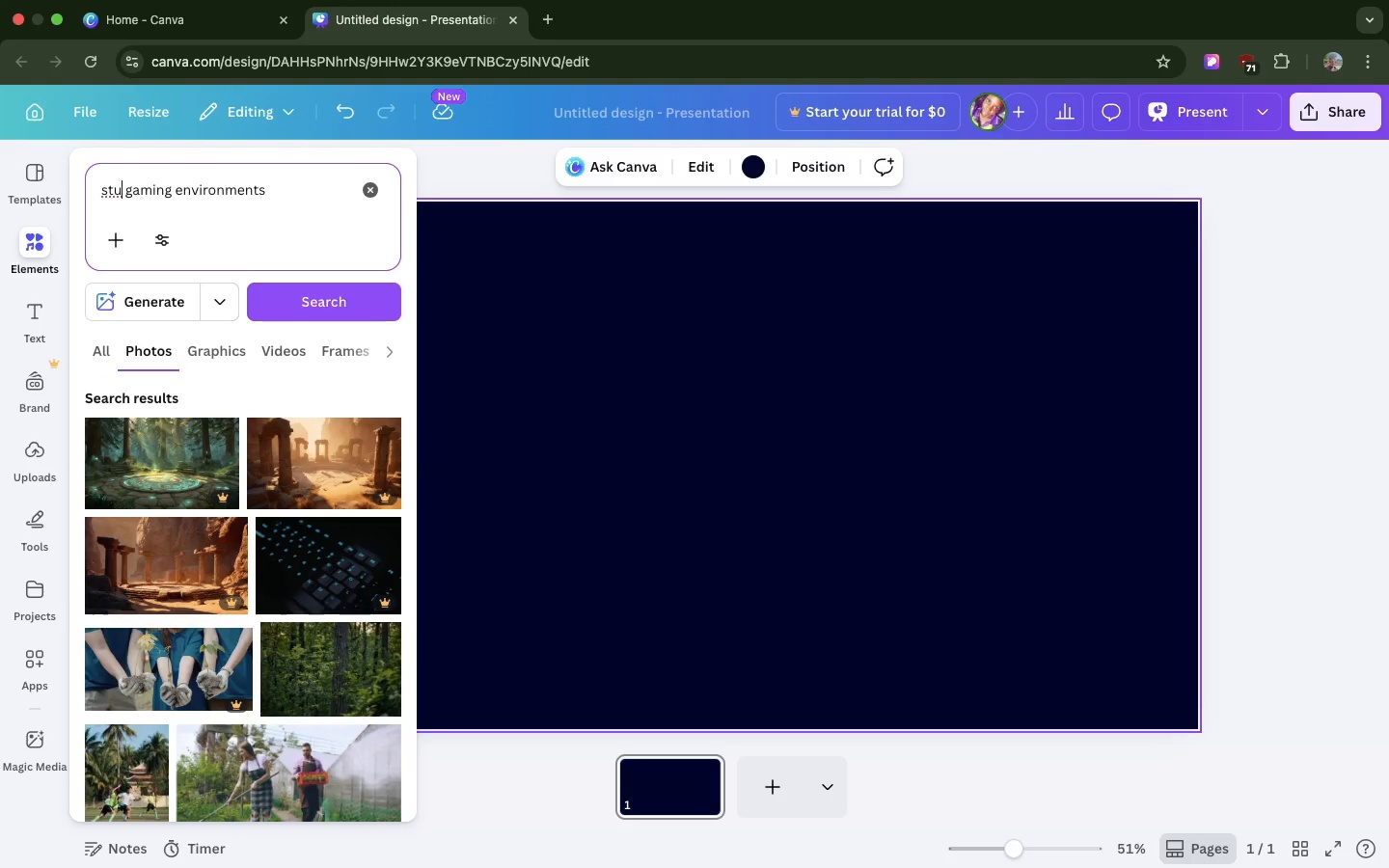 
wait(9.28)
 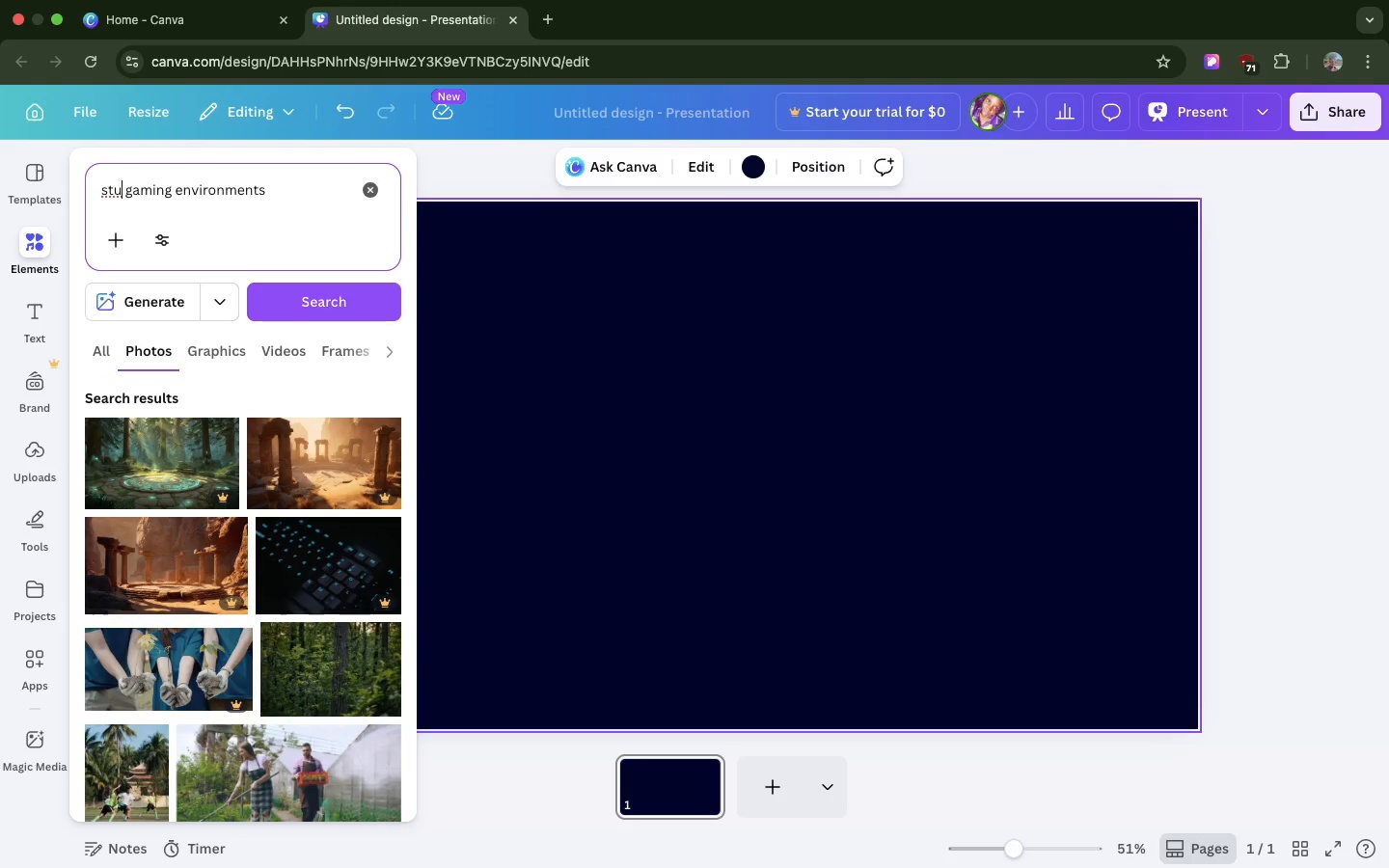 
left_click([180, 143])
 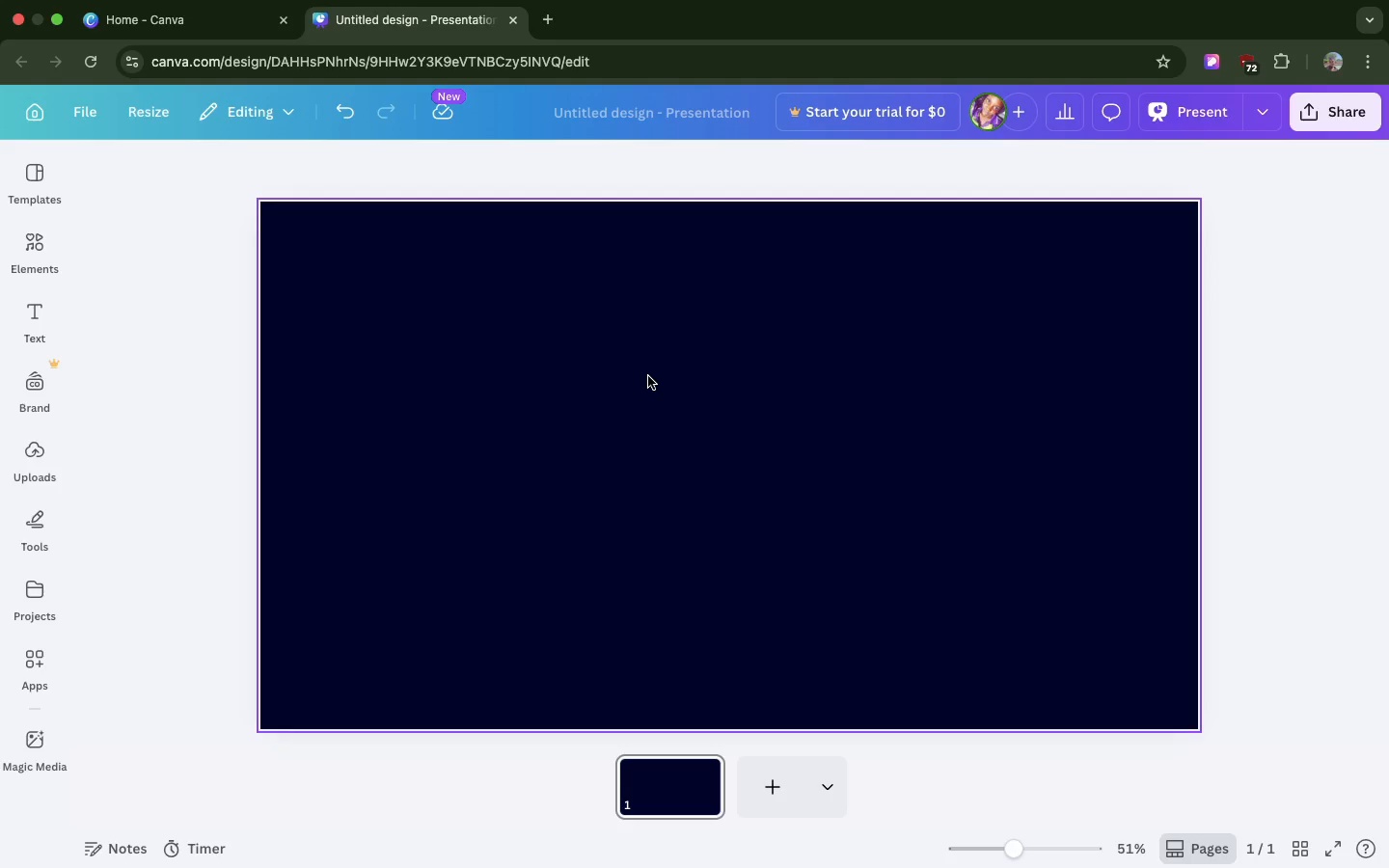 
left_click([648, 376])
 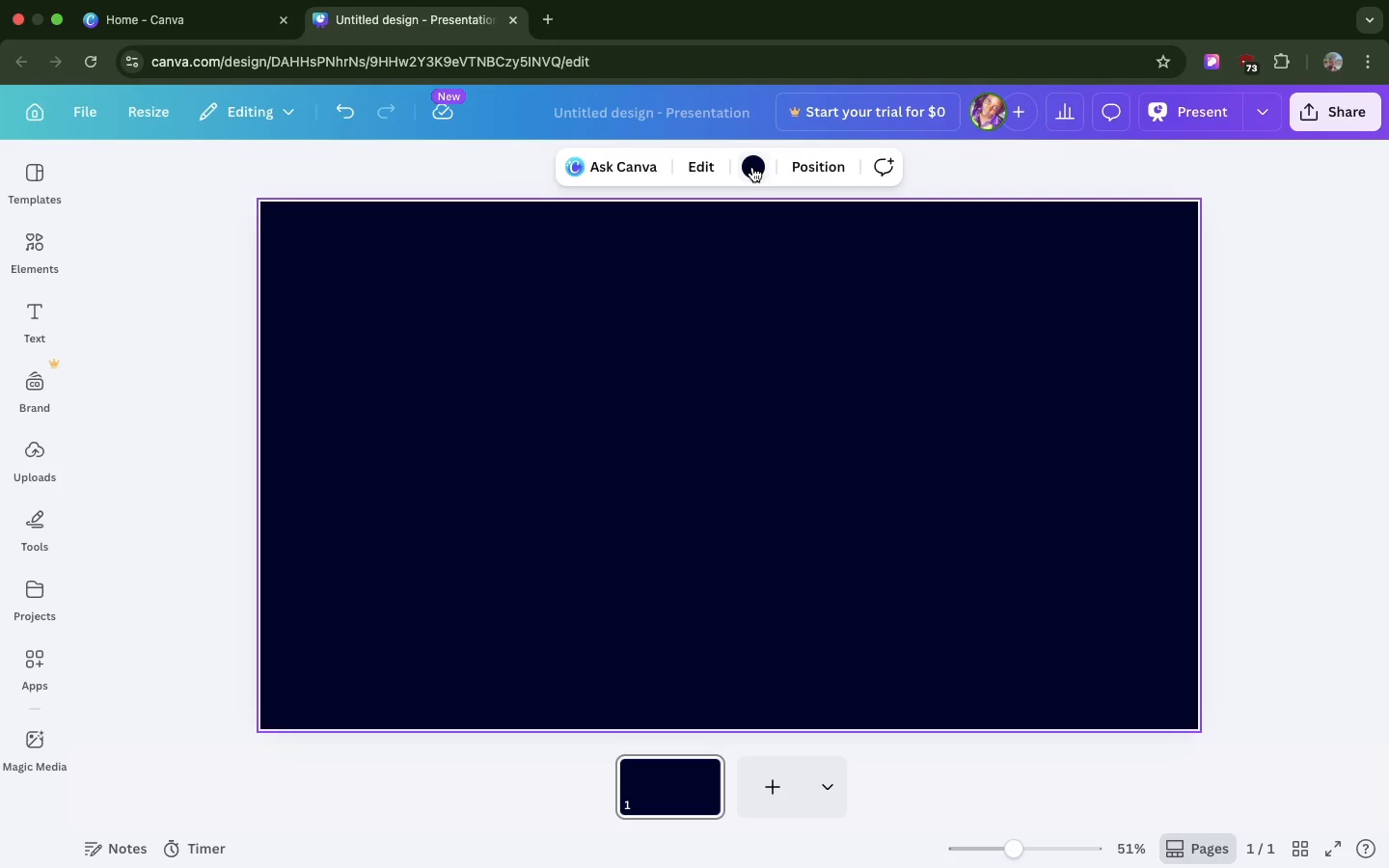 
left_click([752, 167])
 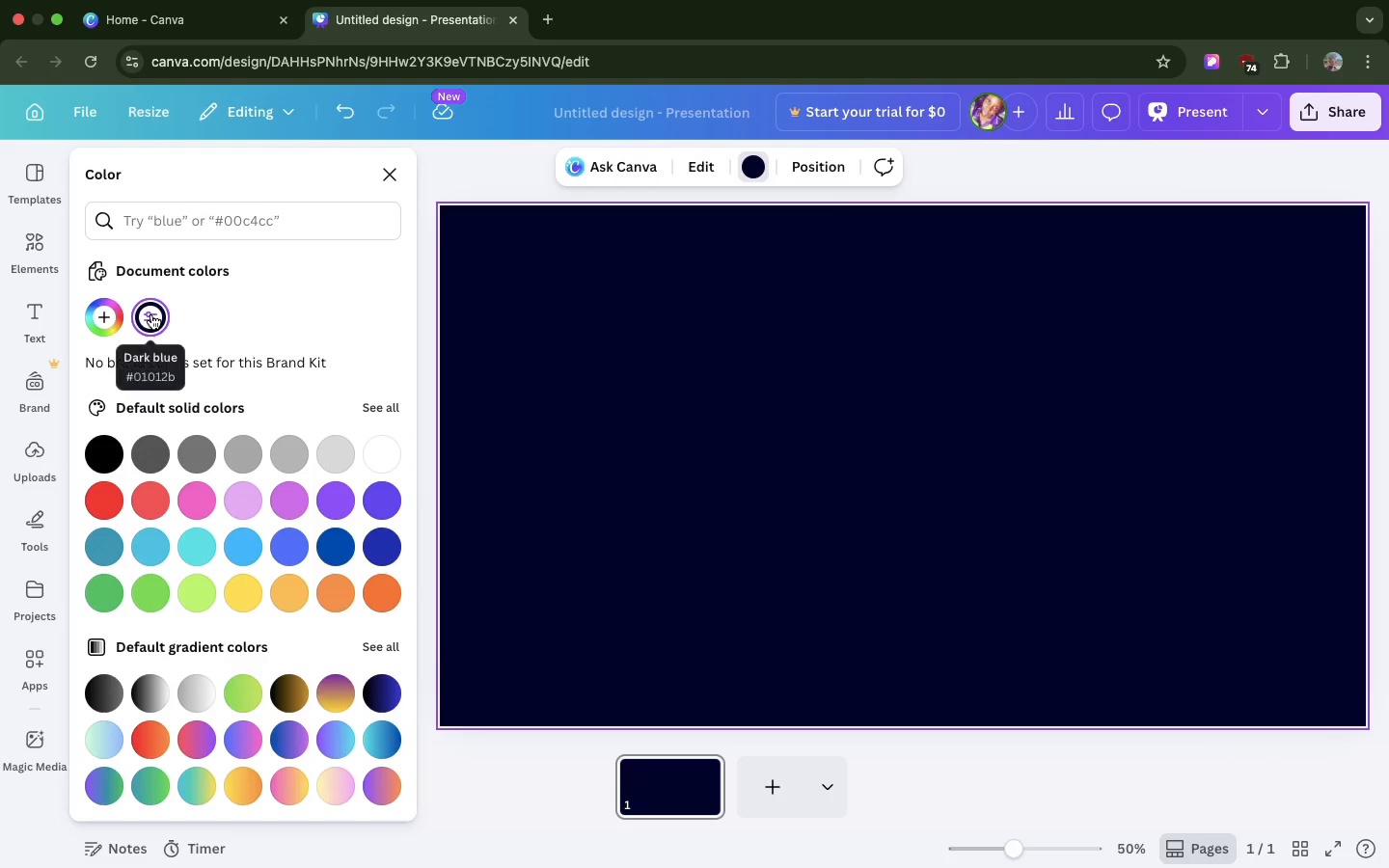 
left_click([151, 314])
 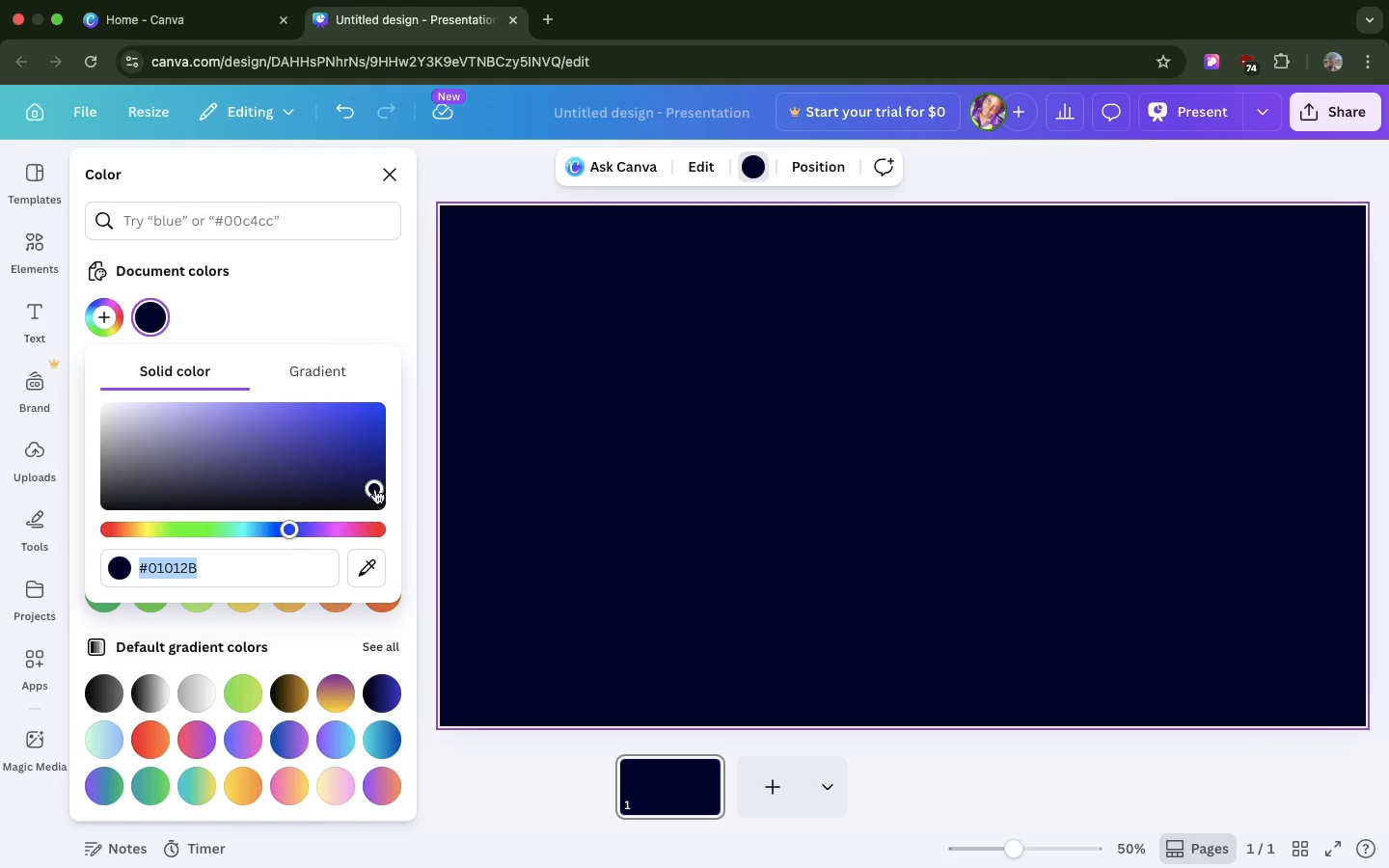 
left_click_drag(start_coordinate=[375, 489], to_coordinate=[376, 501])
 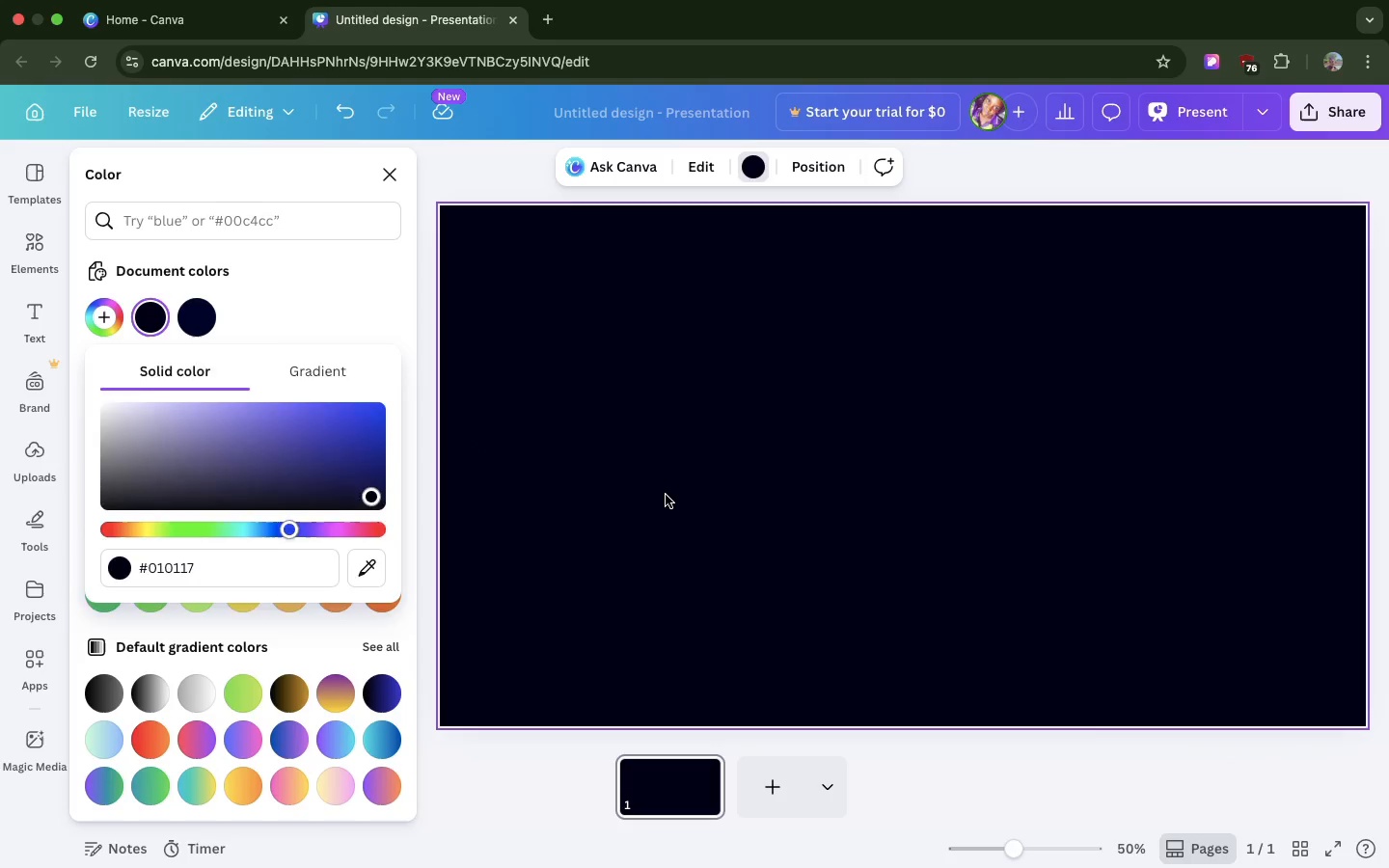 
left_click([666, 495])
 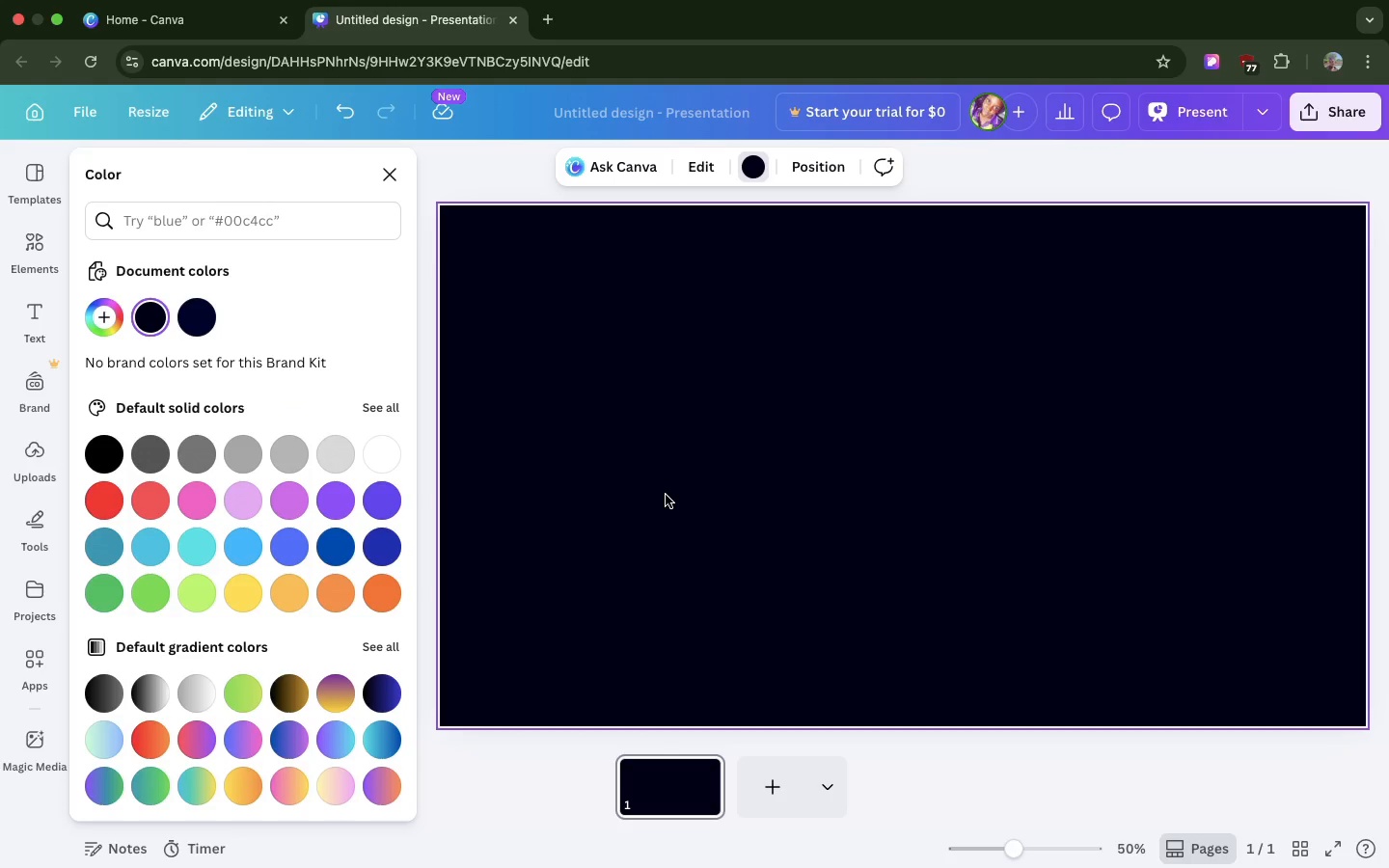 
wait(9.35)
 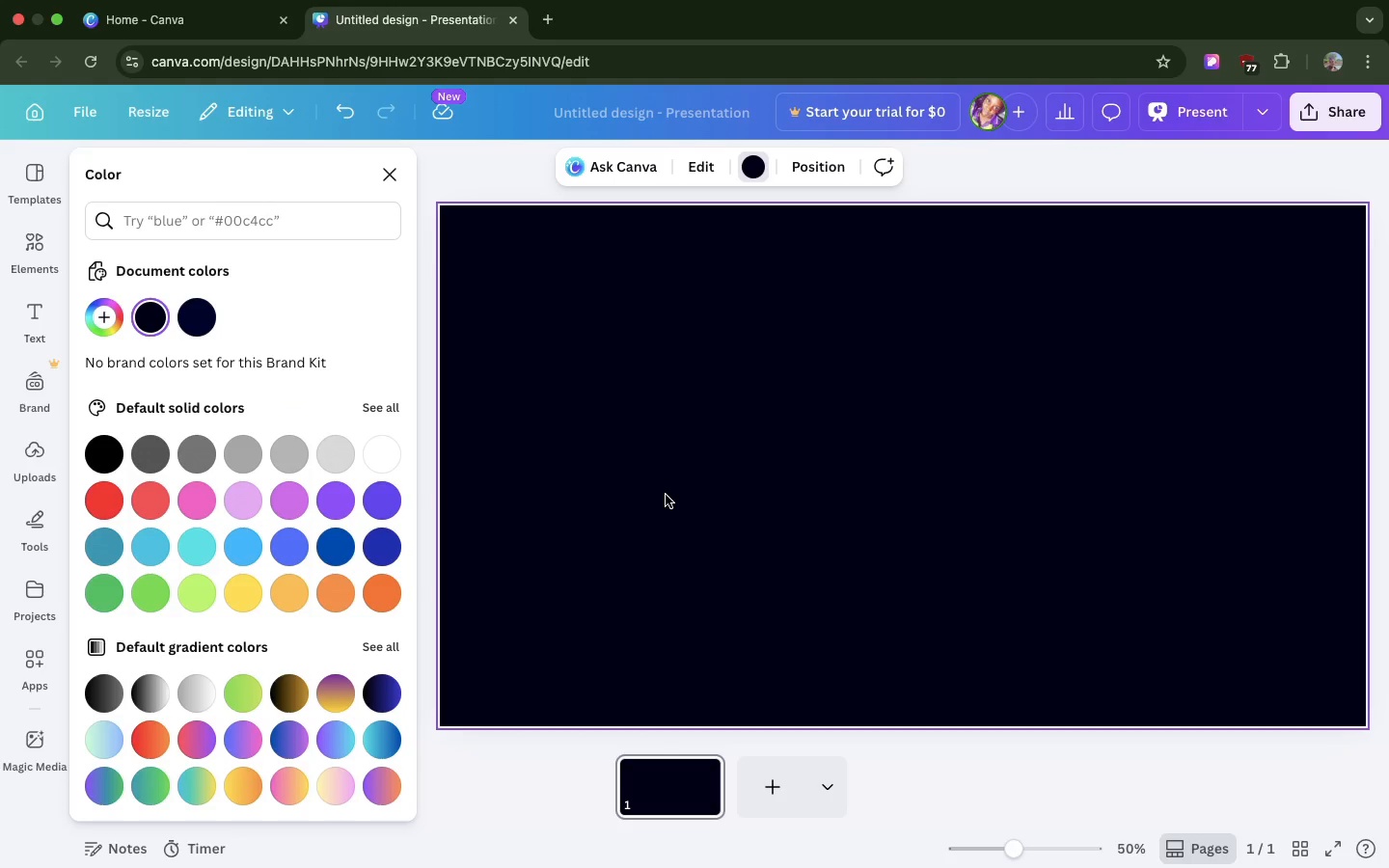 
left_click([336, 215])
 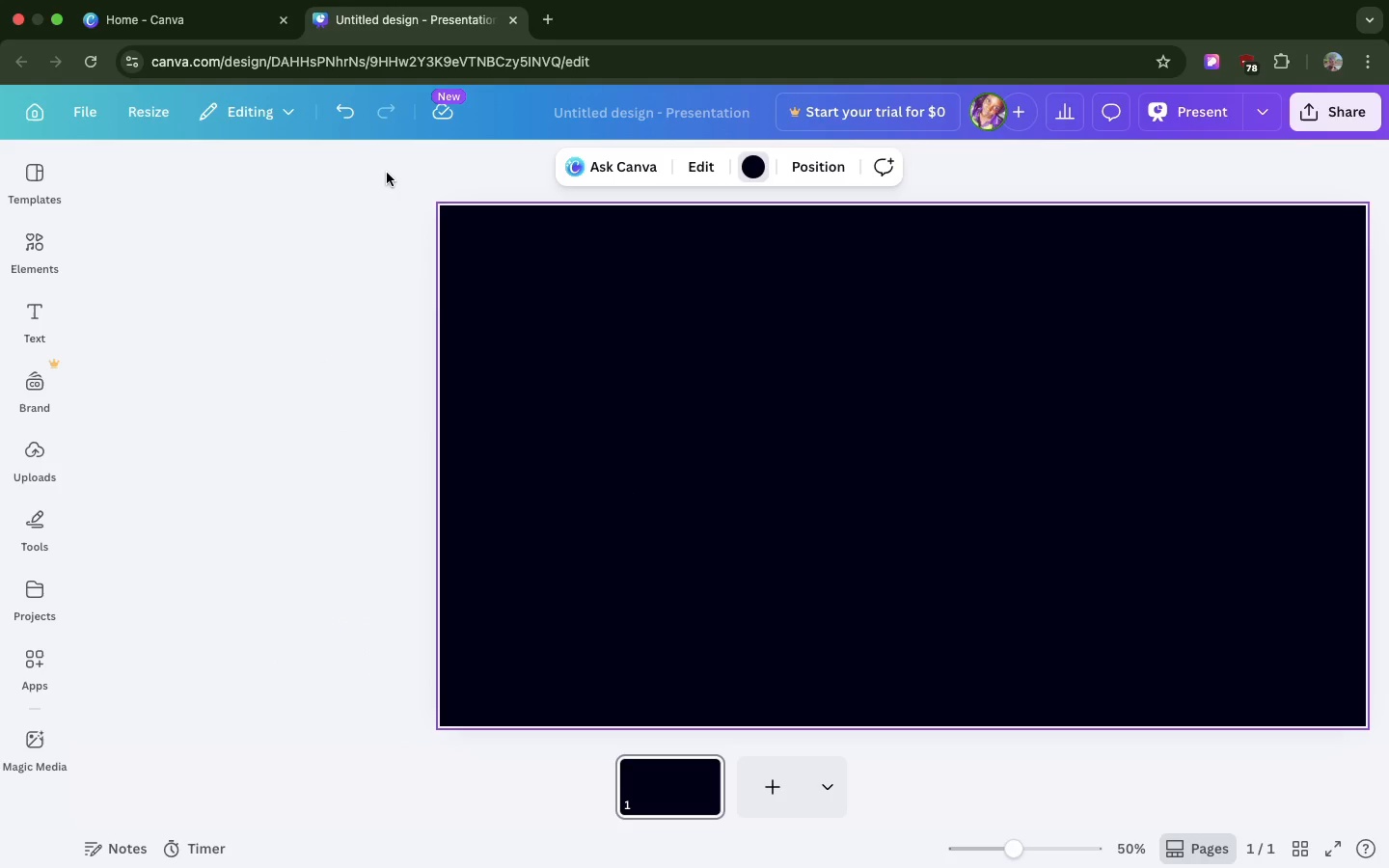 
left_click([387, 173])
 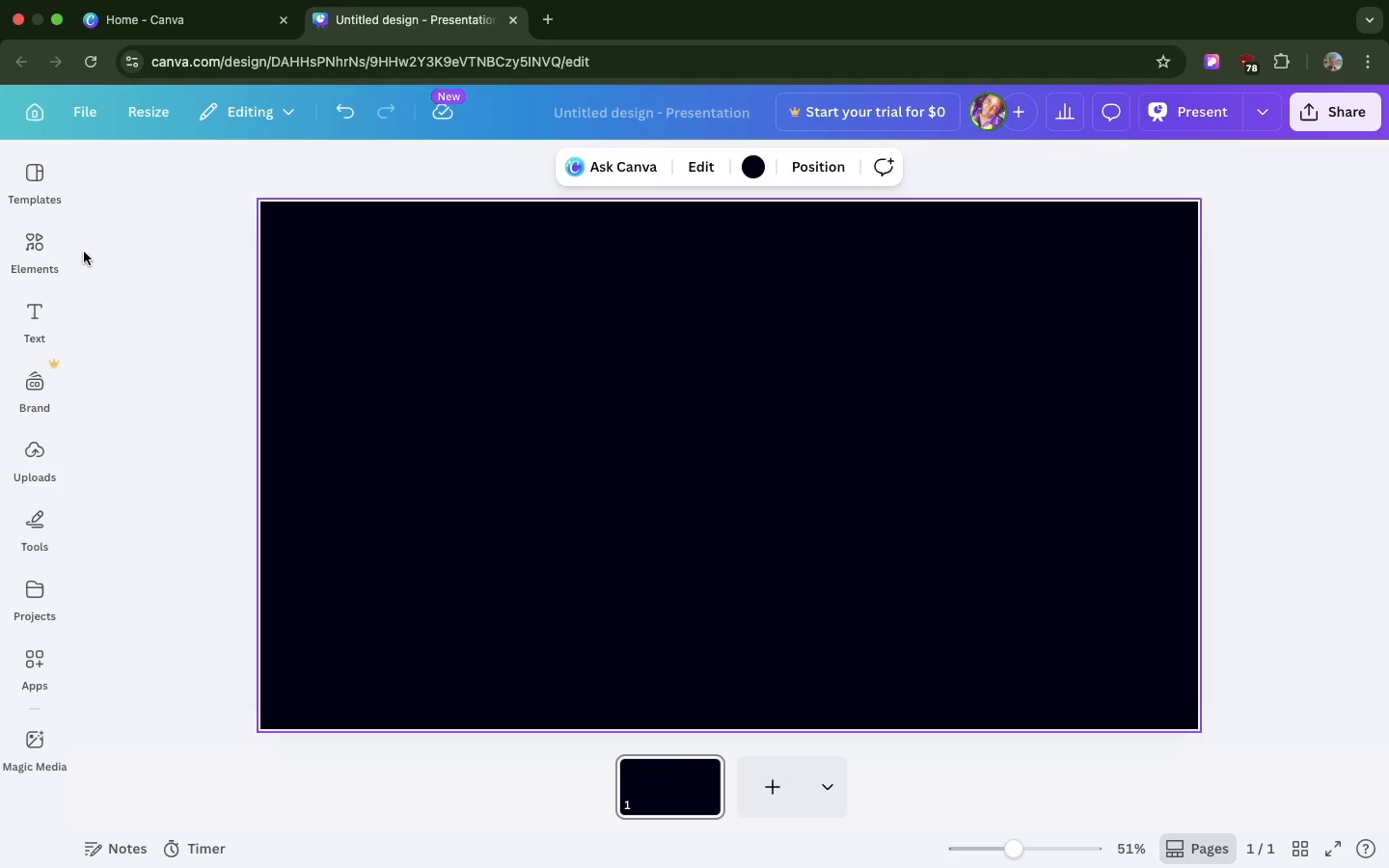 
left_click([37, 251])
 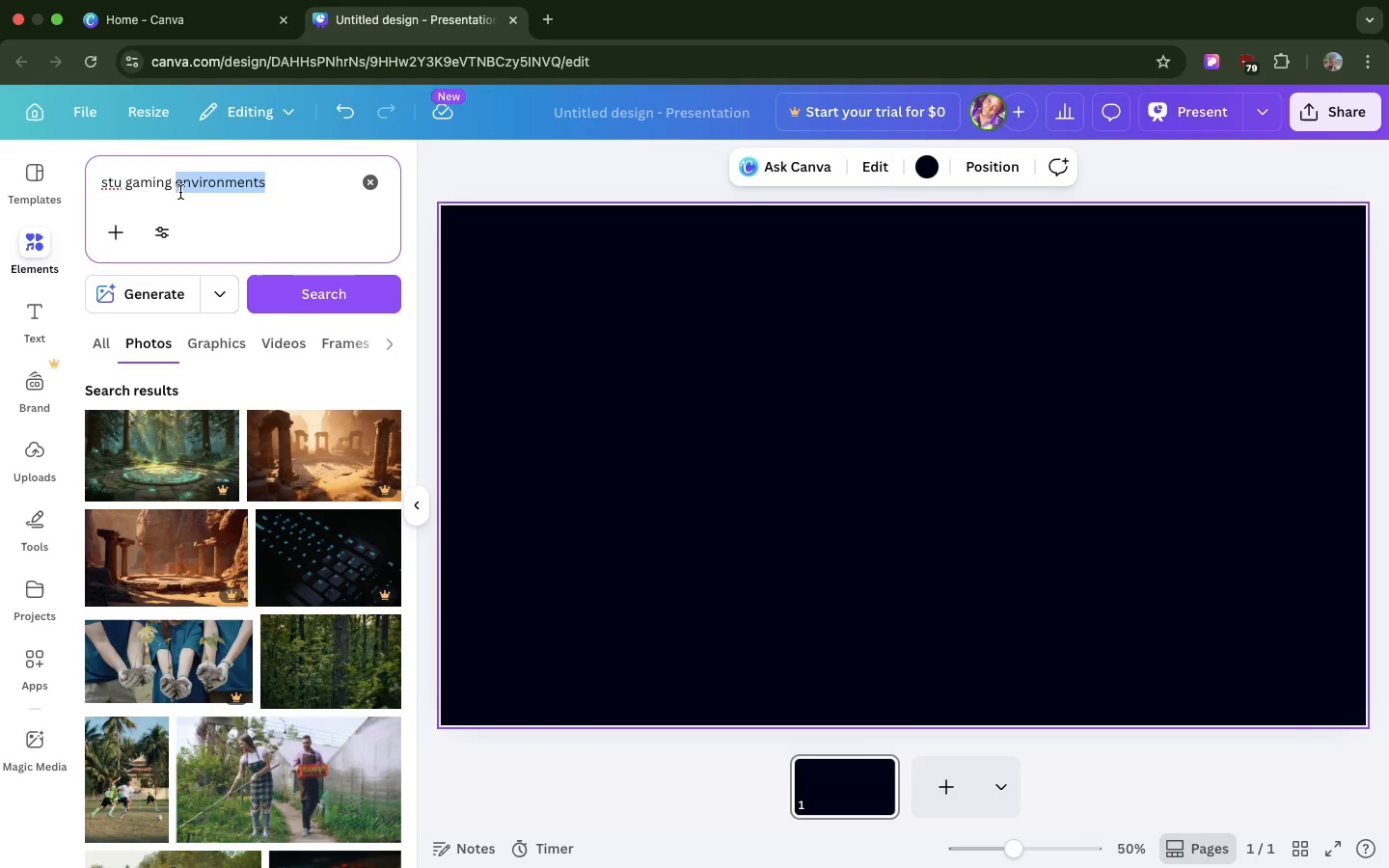 
double_click([180, 192])
 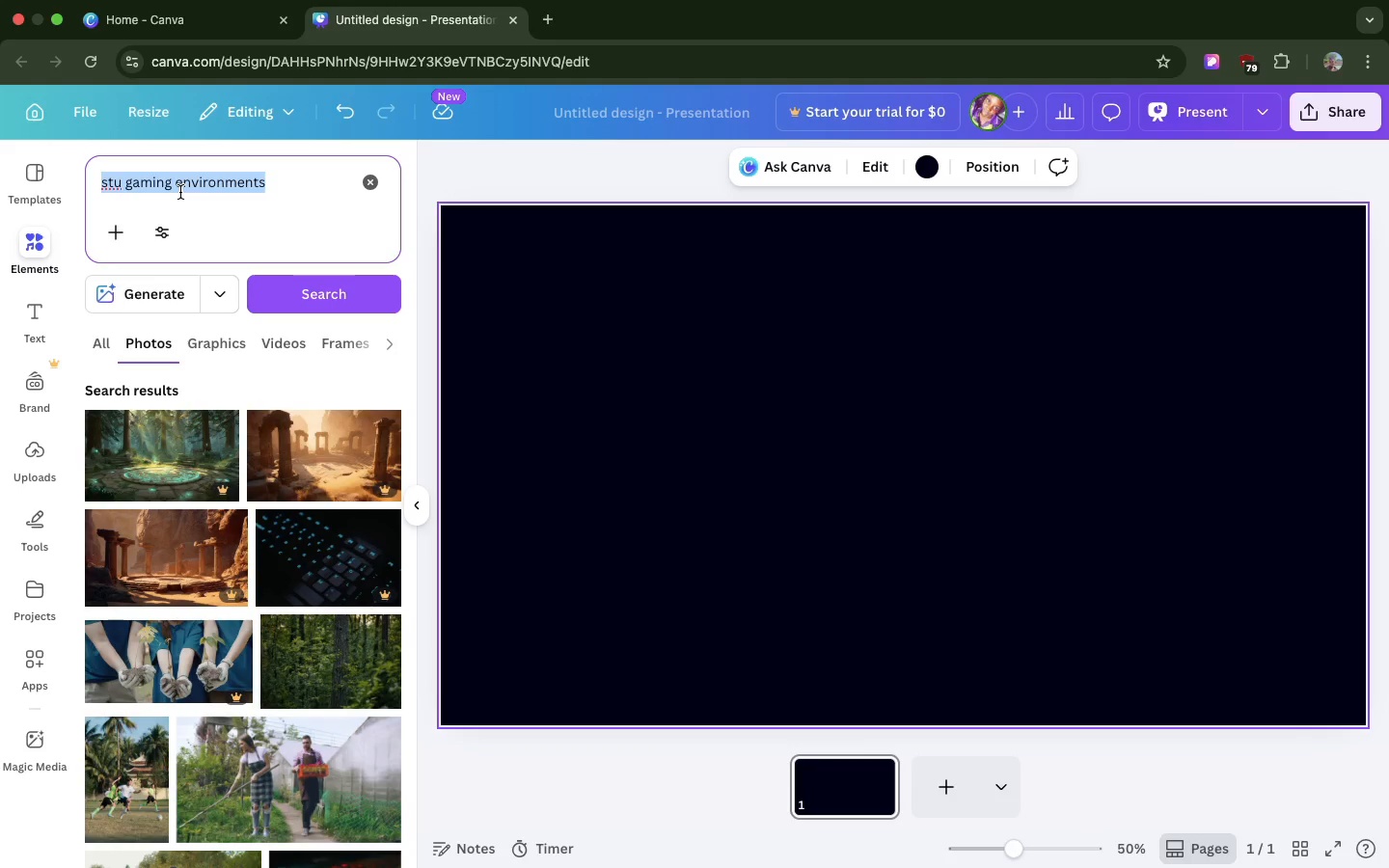 
triple_click([180, 192])
 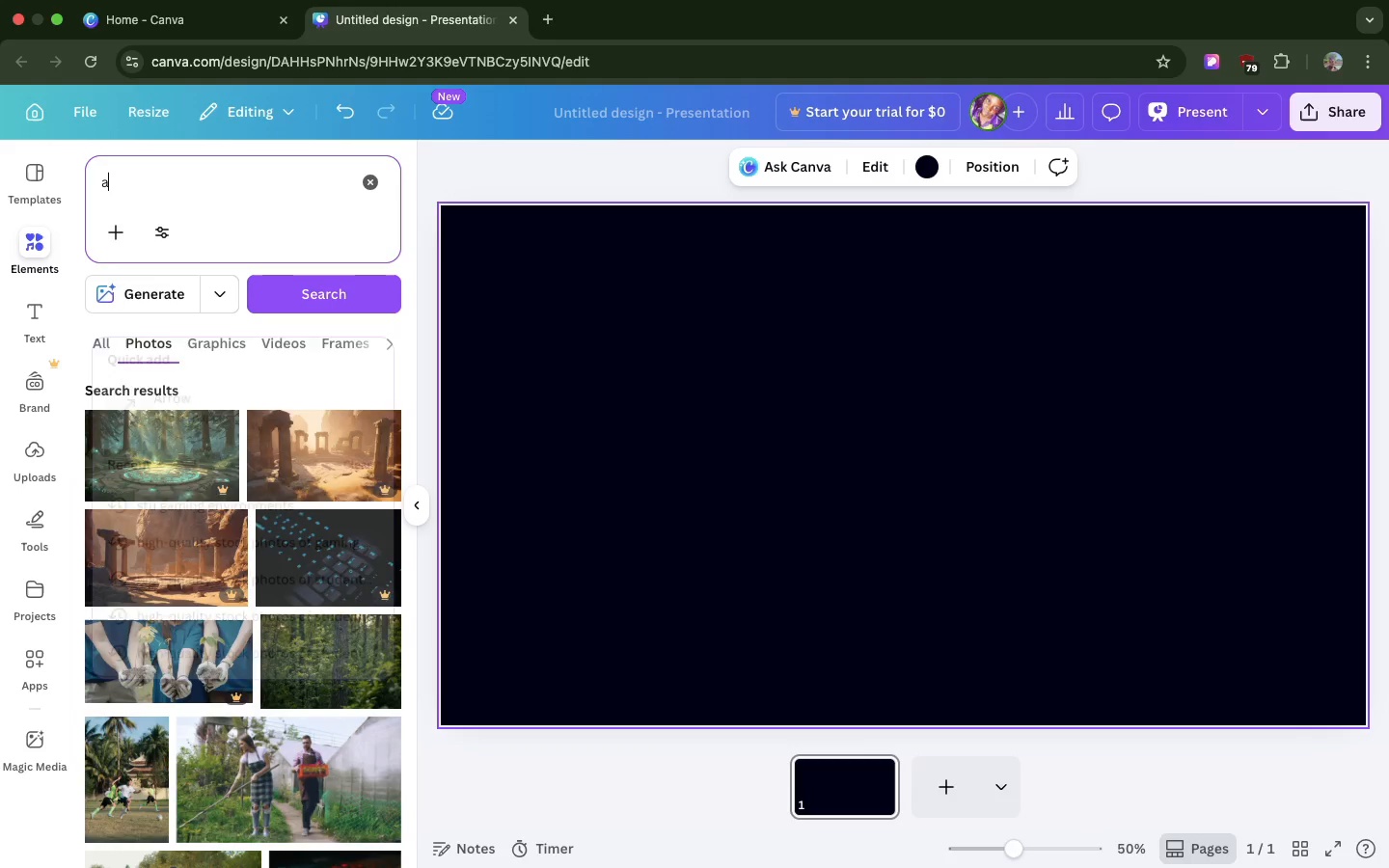 
type(ange)
key(Backspace)
type(le)
 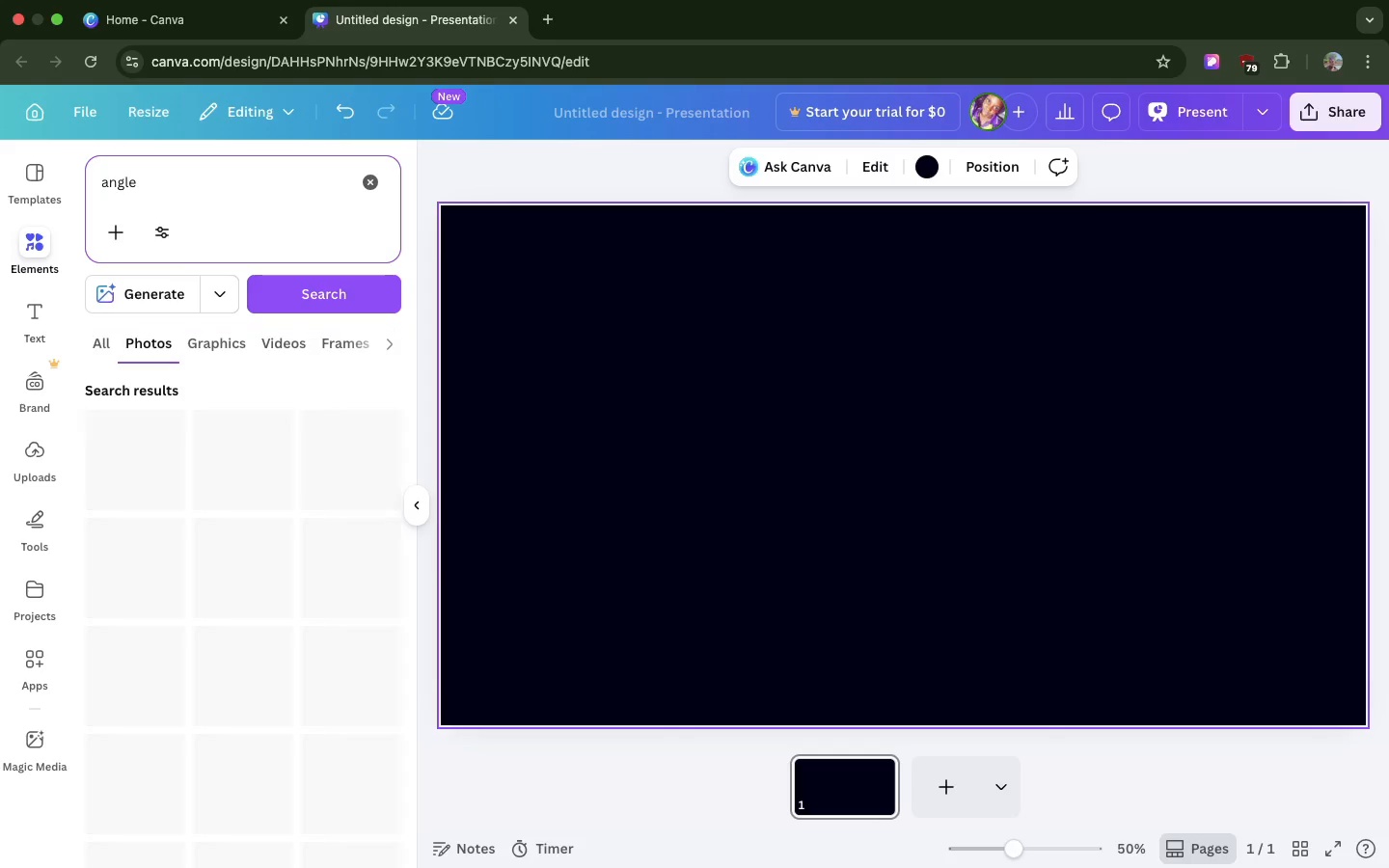 
key(Enter)
 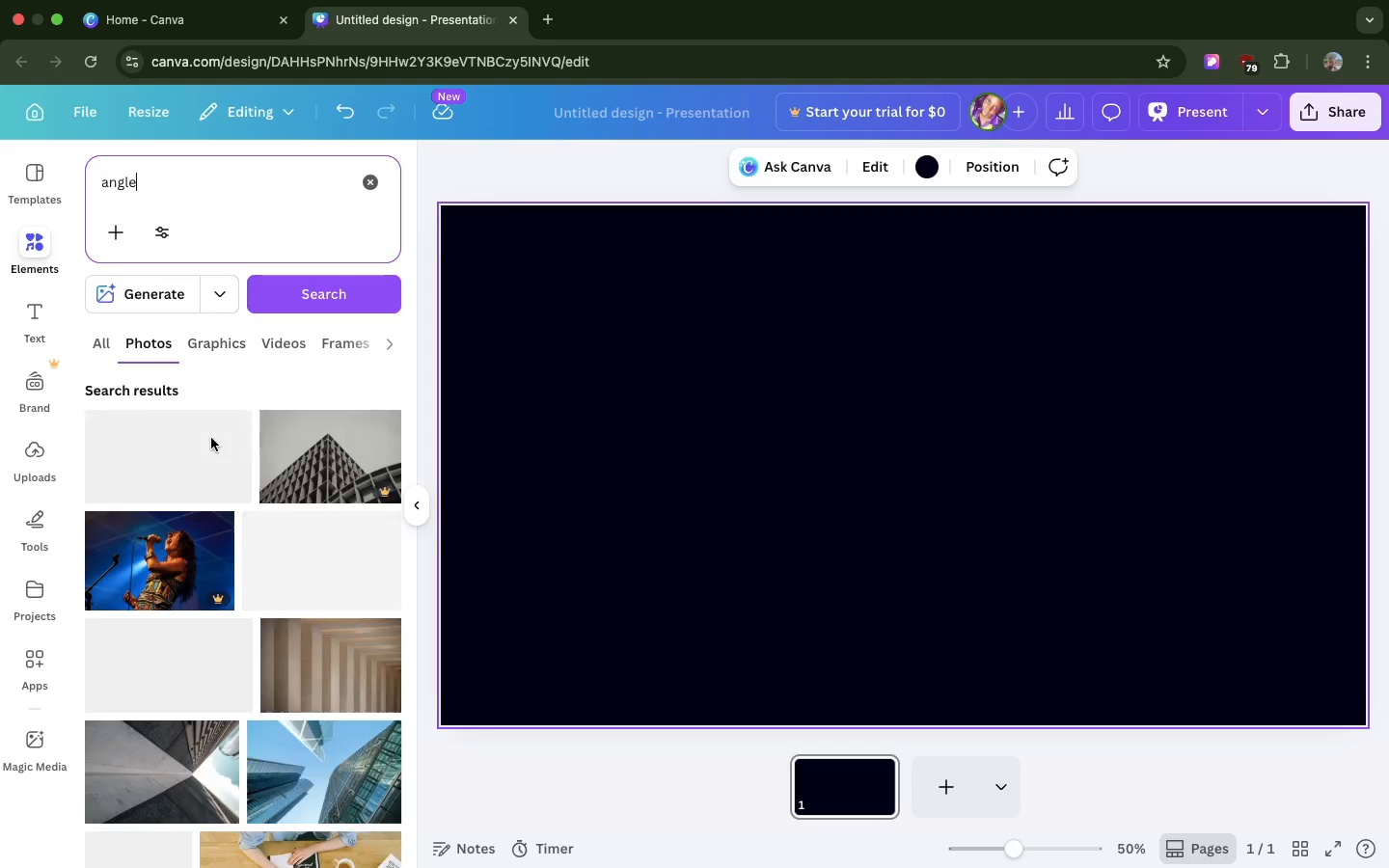 
scroll: coordinate [211, 467], scroll_direction: up, amount: 3.0
 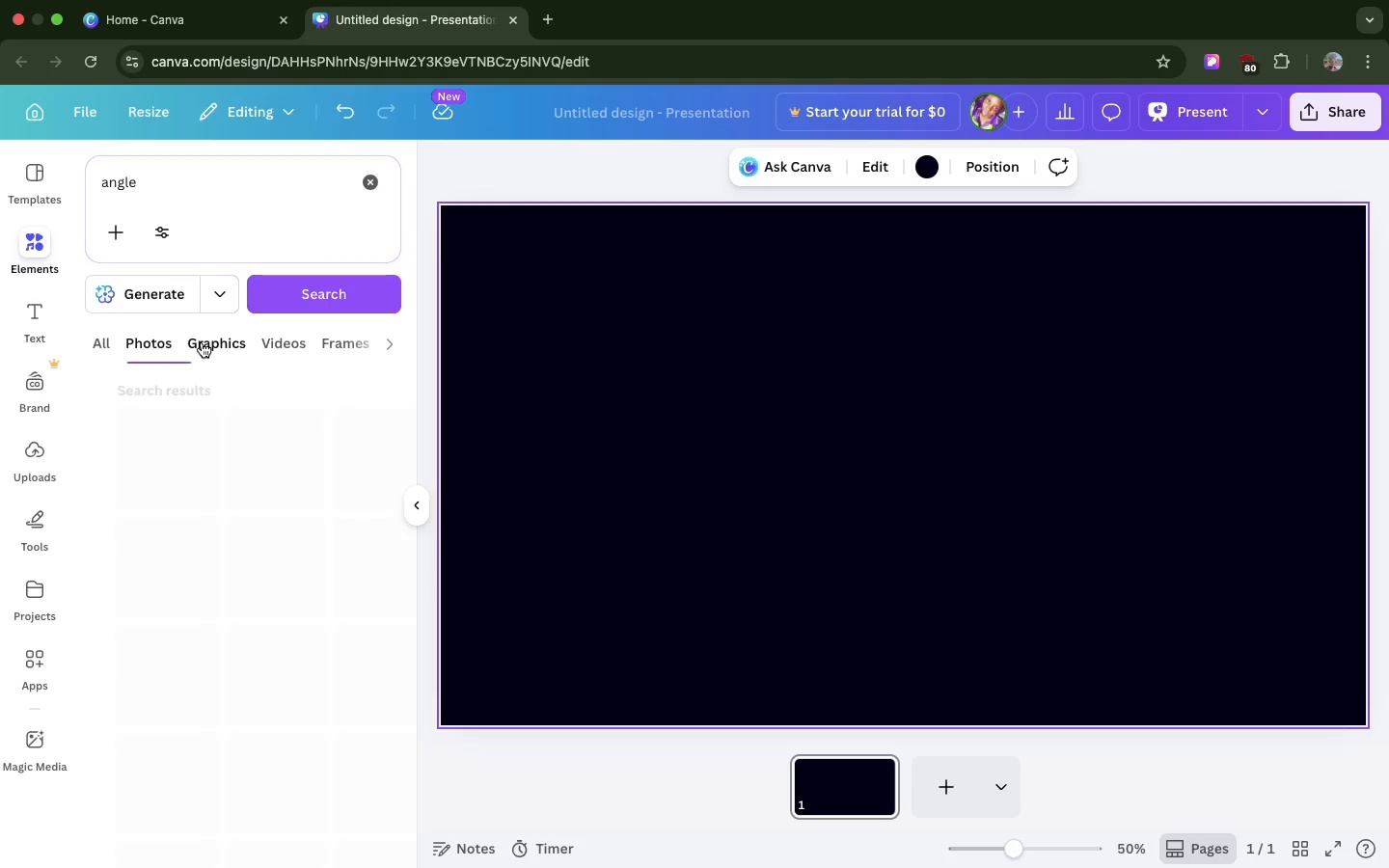 
left_click([202, 342])
 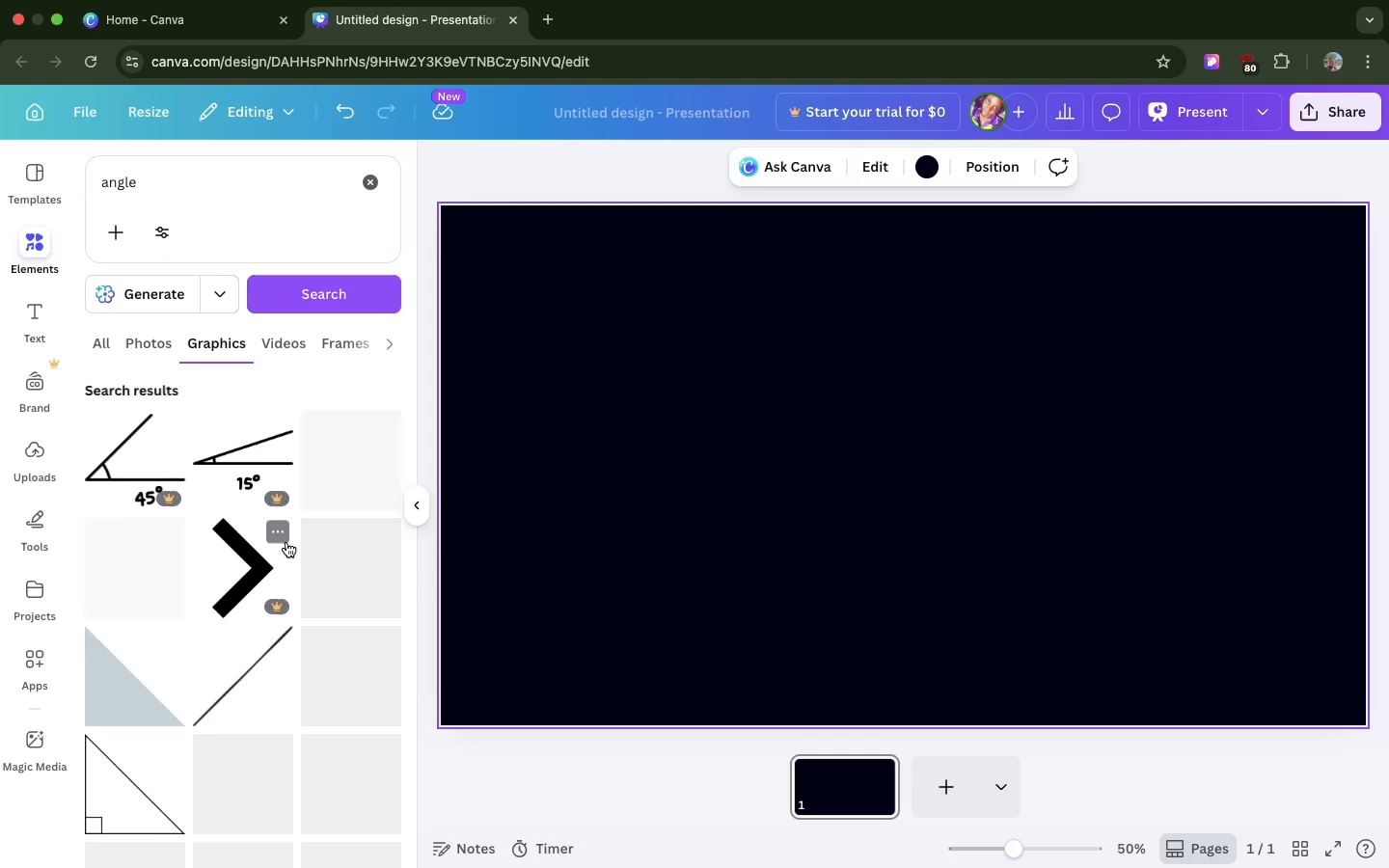 
scroll: coordinate [286, 542], scroll_direction: down, amount: 16.0
 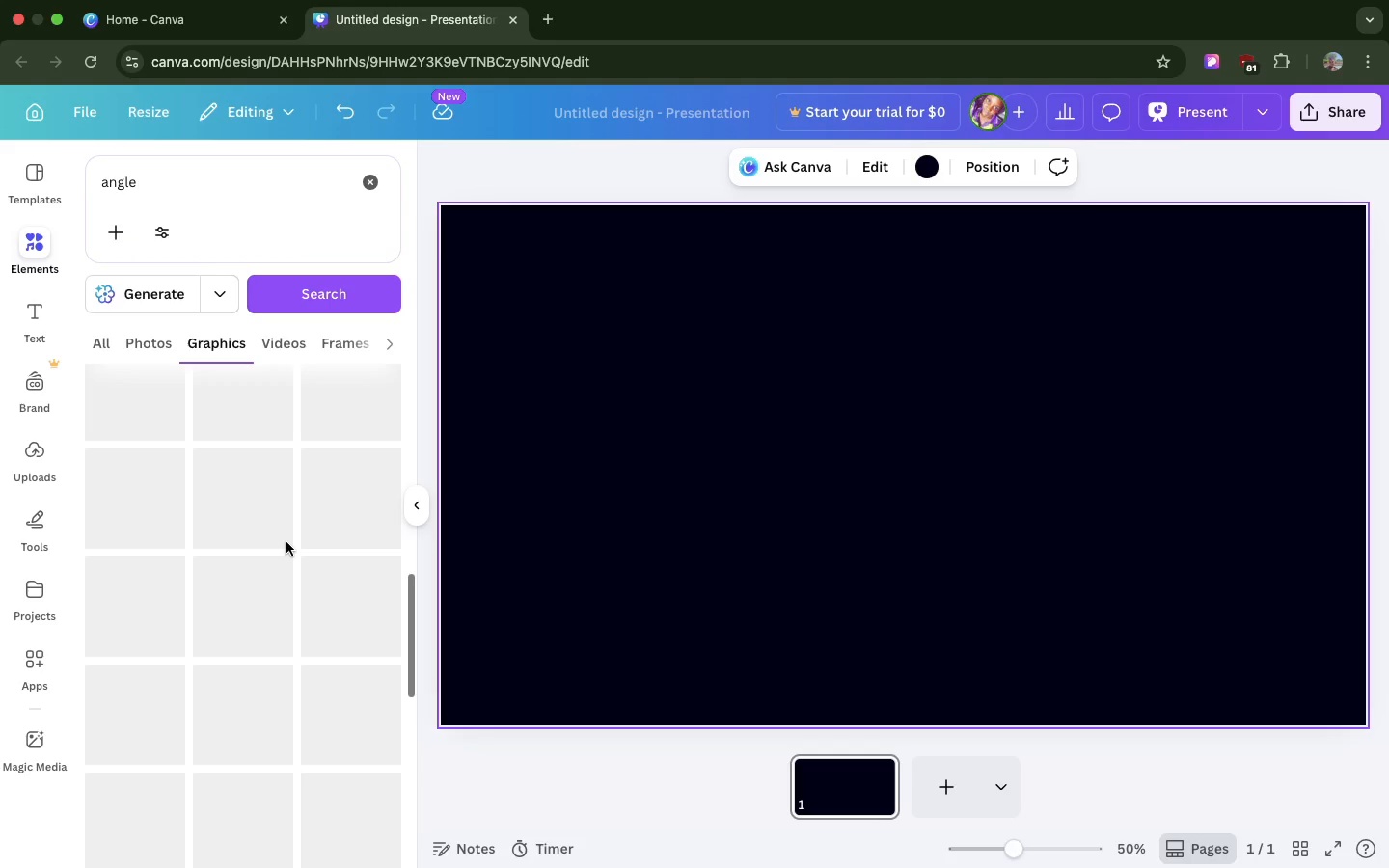 
scroll: coordinate [286, 542], scroll_direction: up, amount: 7.0
 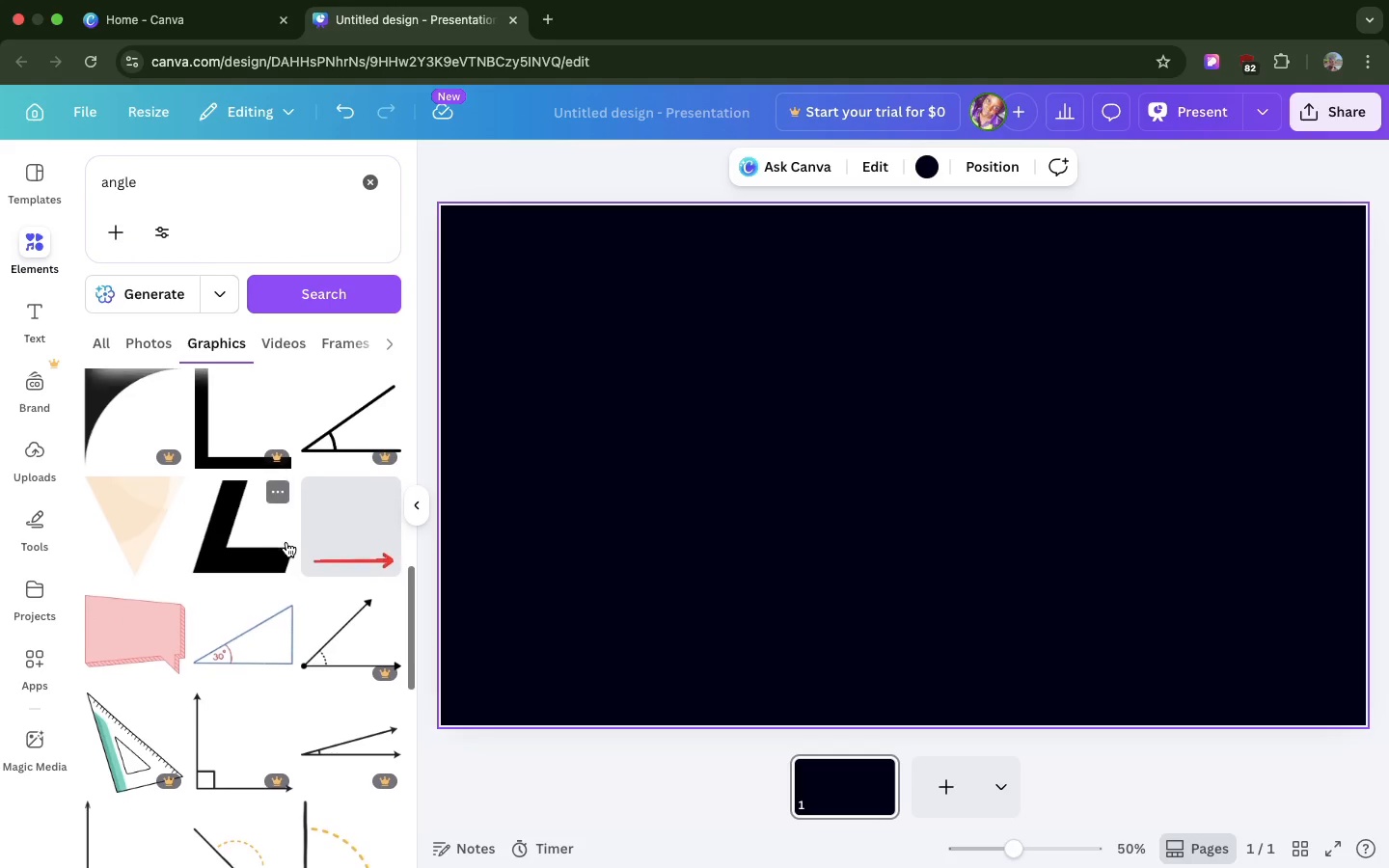 
scroll: coordinate [246, 549], scroll_direction: down, amount: 288.0
 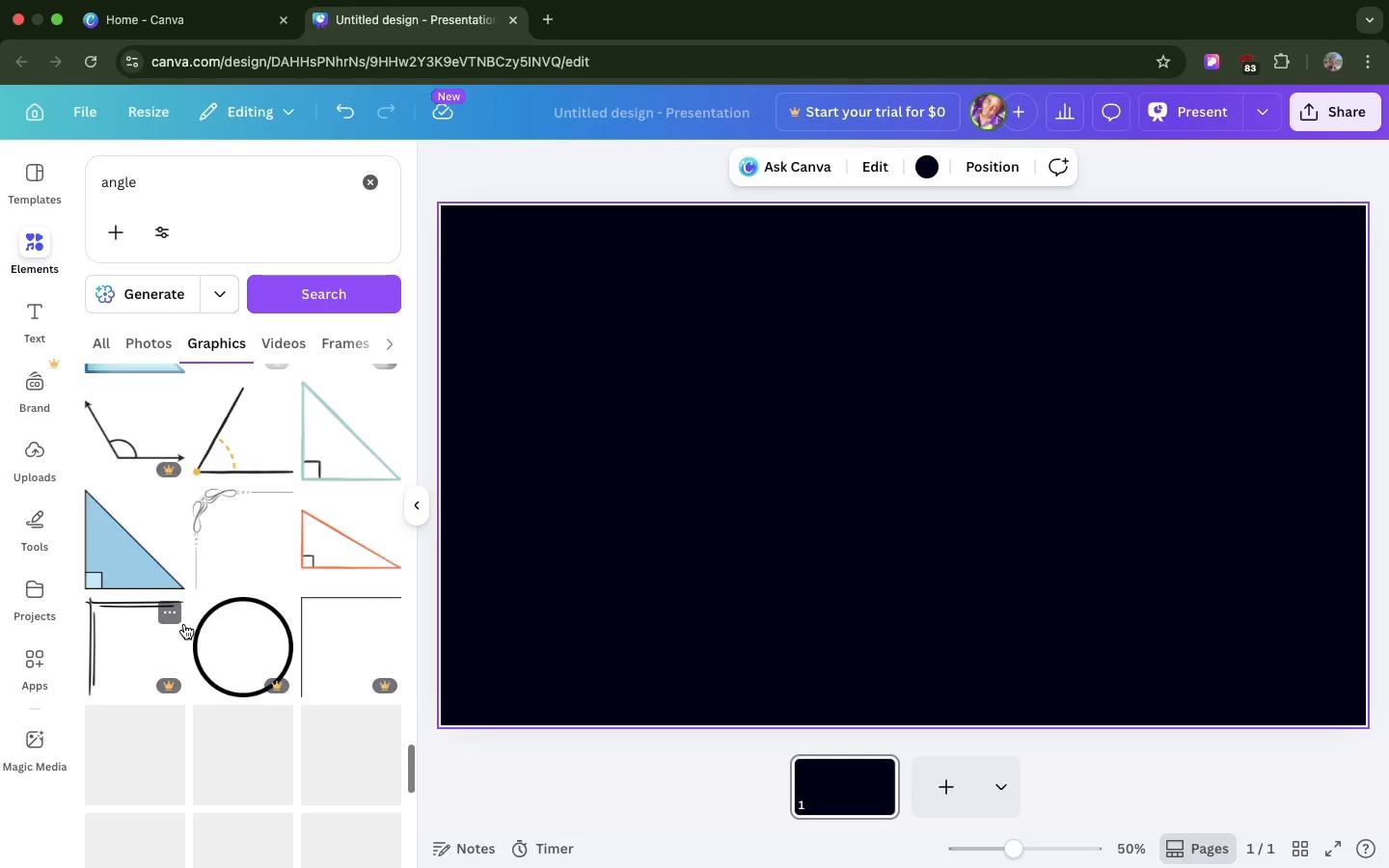 
scroll: coordinate [184, 624], scroll_direction: down, amount: 34.0
 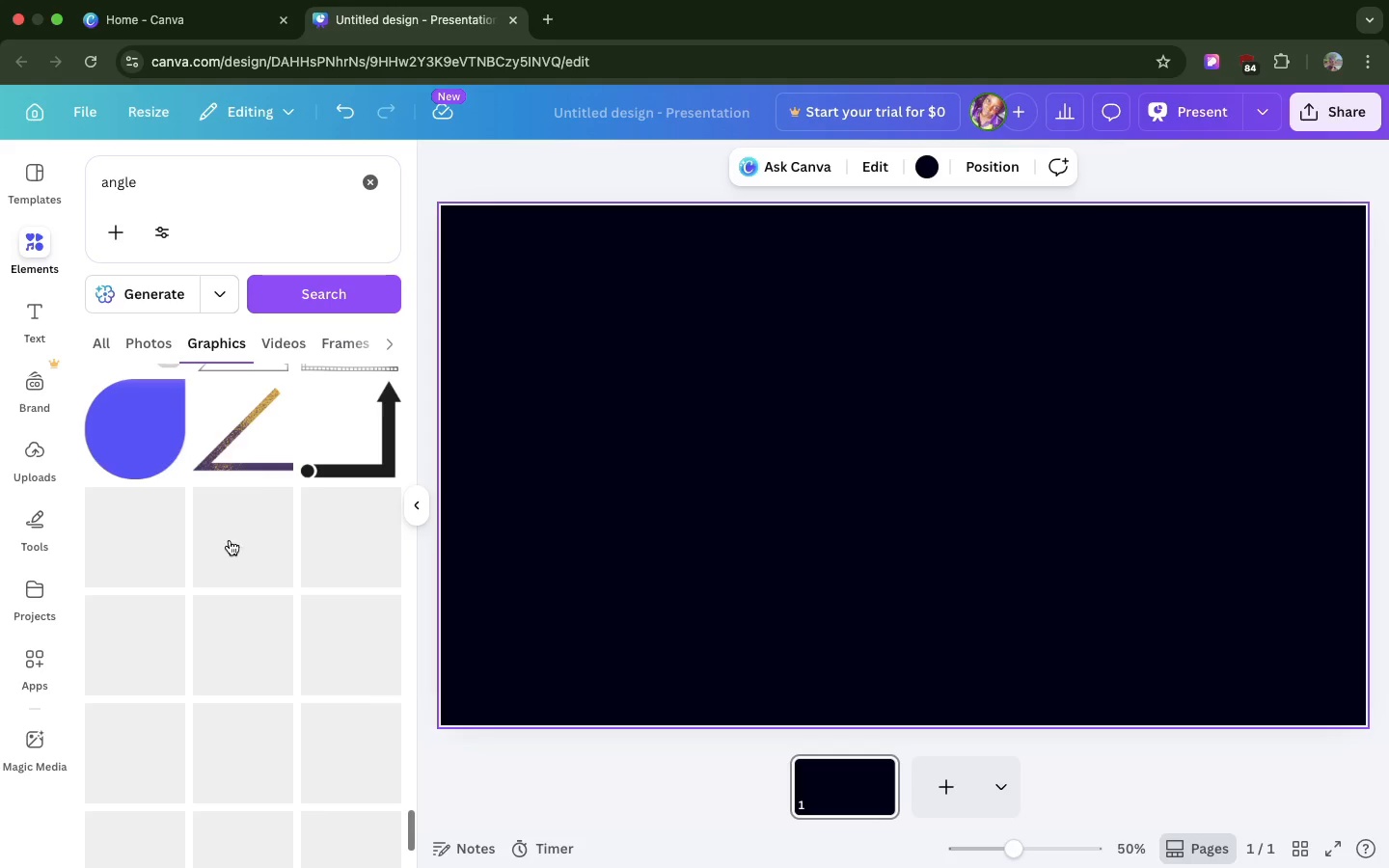 
left_click_drag(start_coordinate=[343, 460], to_coordinate=[510, 371])
 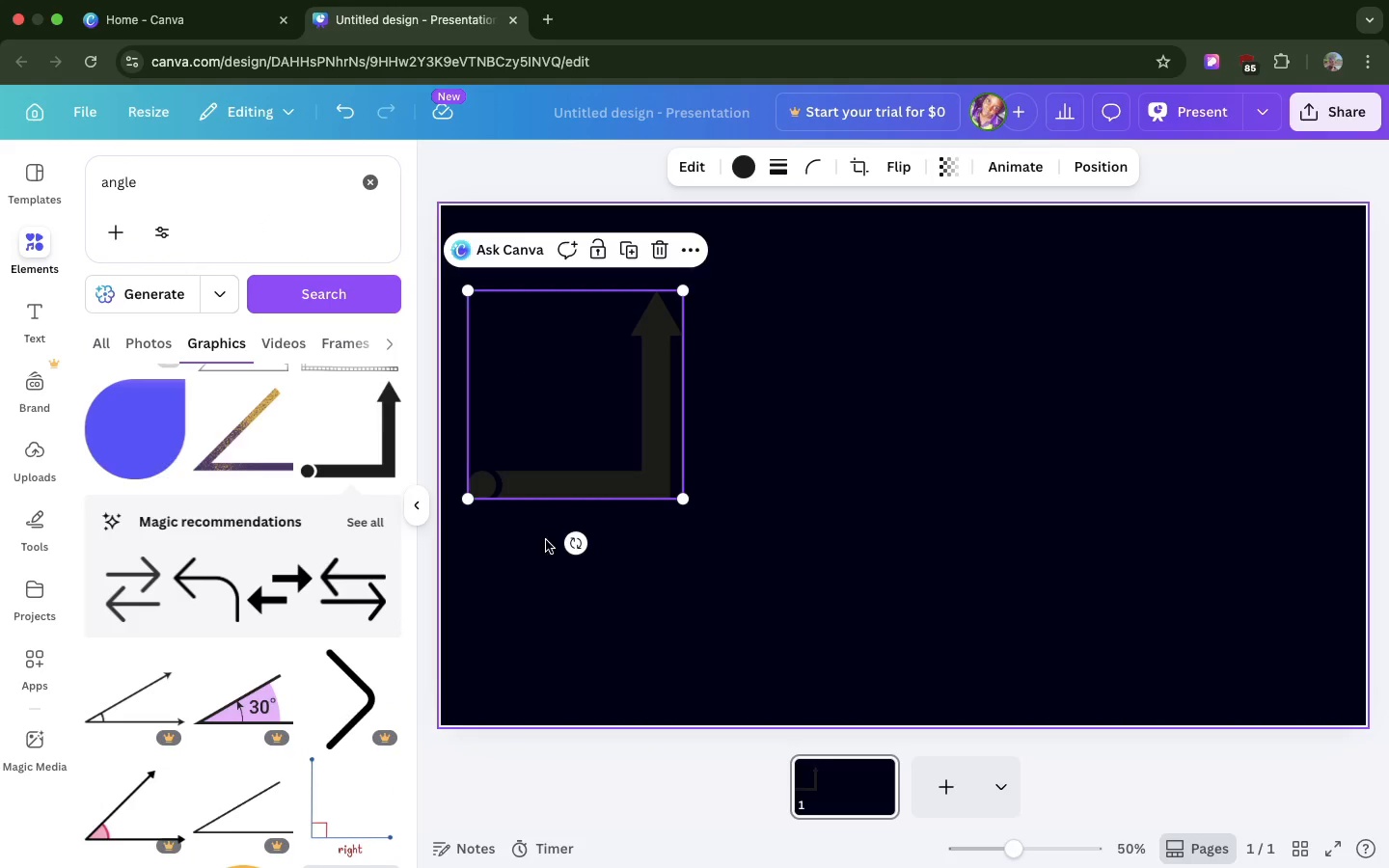 
wait(5.3)
 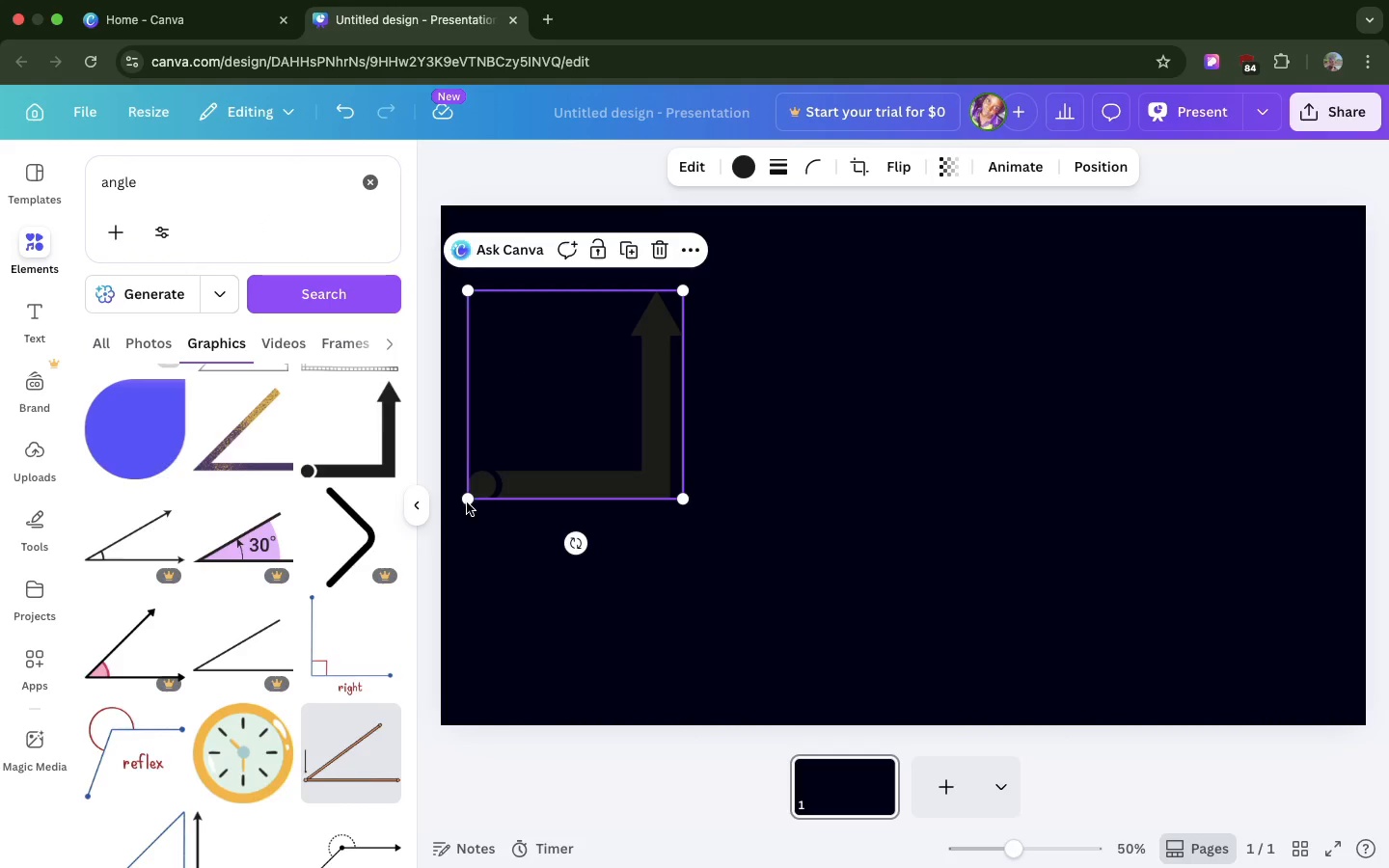 
left_click([574, 541])
 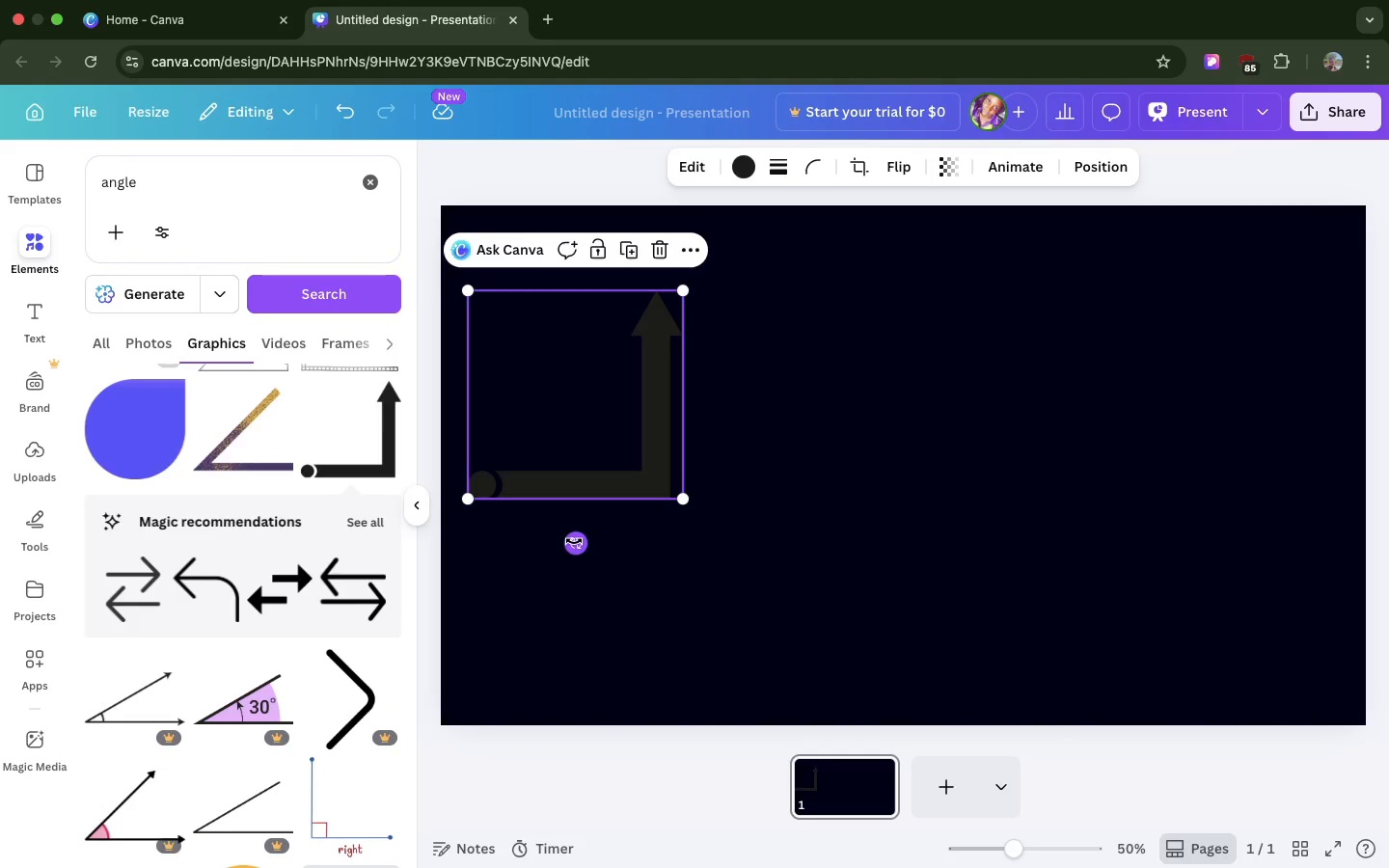 
left_click_drag(start_coordinate=[574, 541], to_coordinate=[576, 302])
 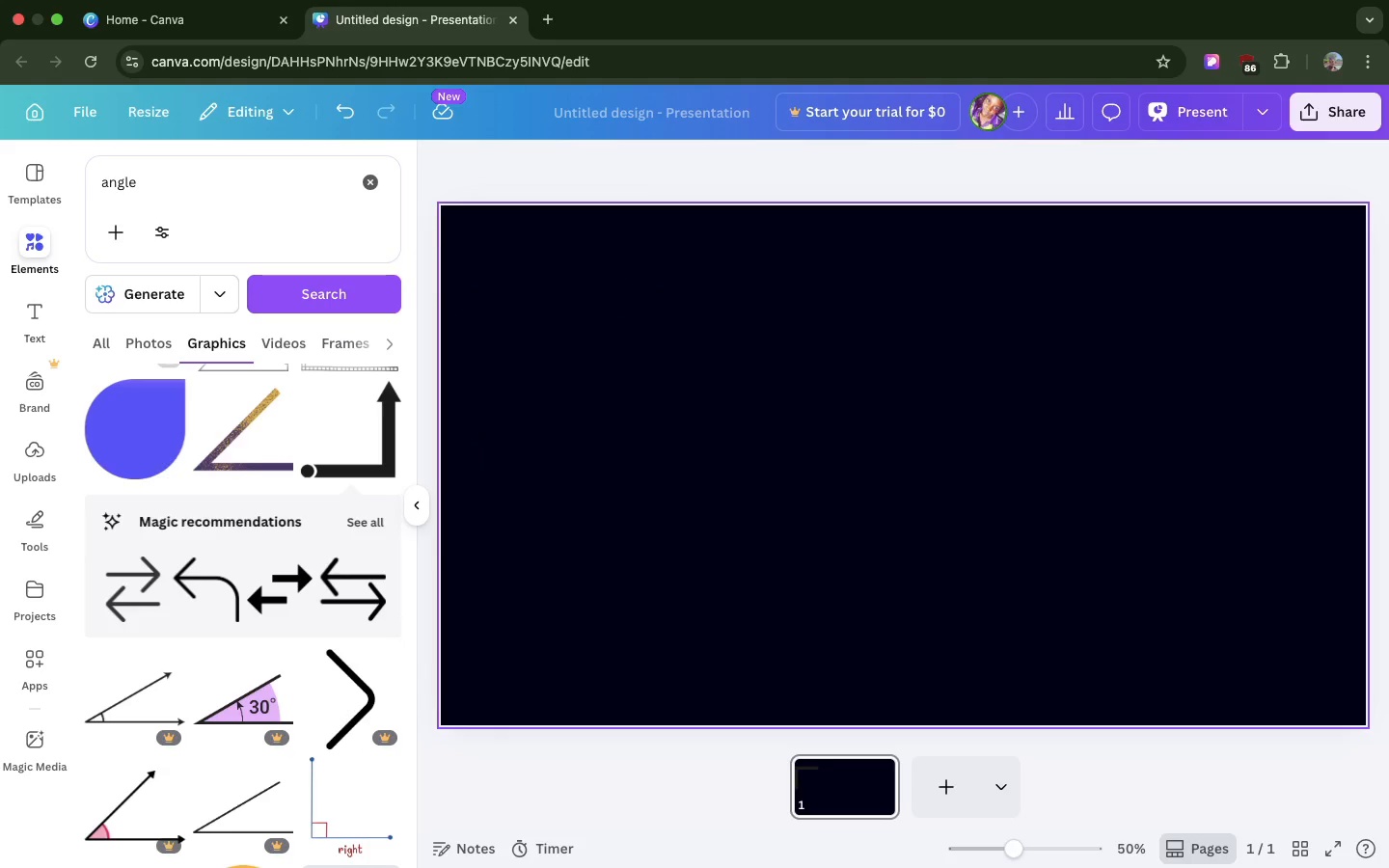 
key(Backspace)
 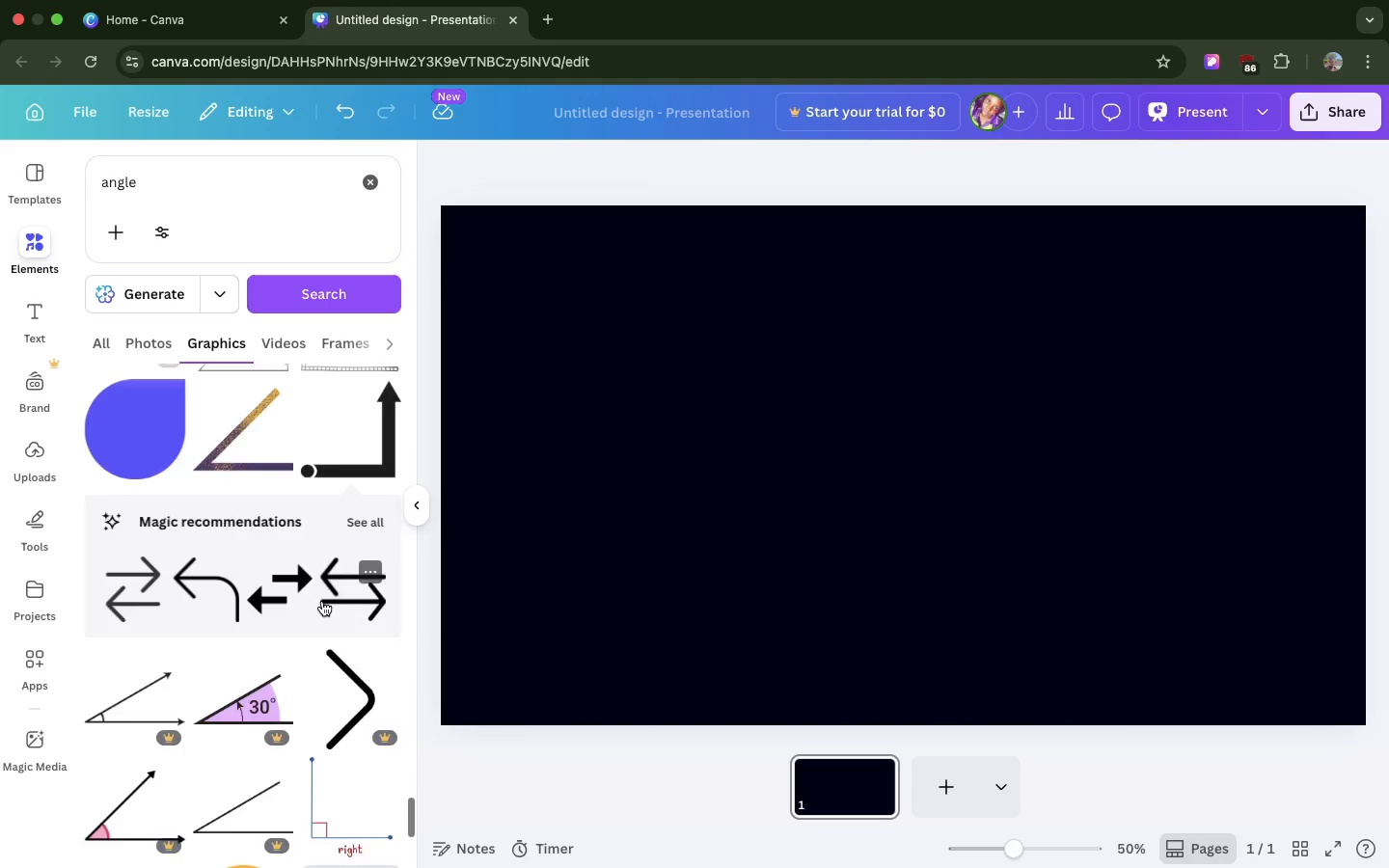 
scroll: coordinate [319, 603], scroll_direction: down, amount: 178.0
 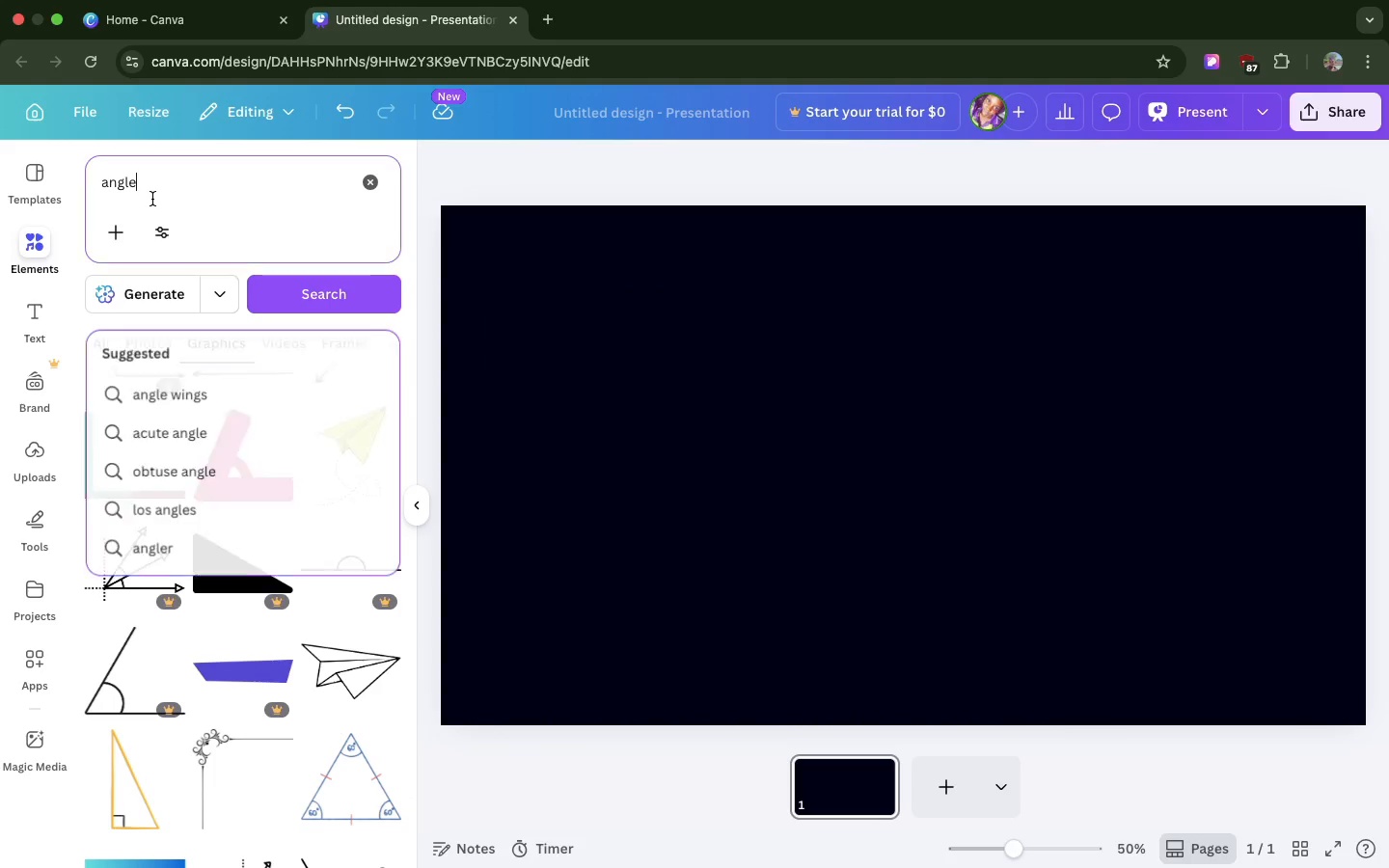 
double_click([152, 199])
 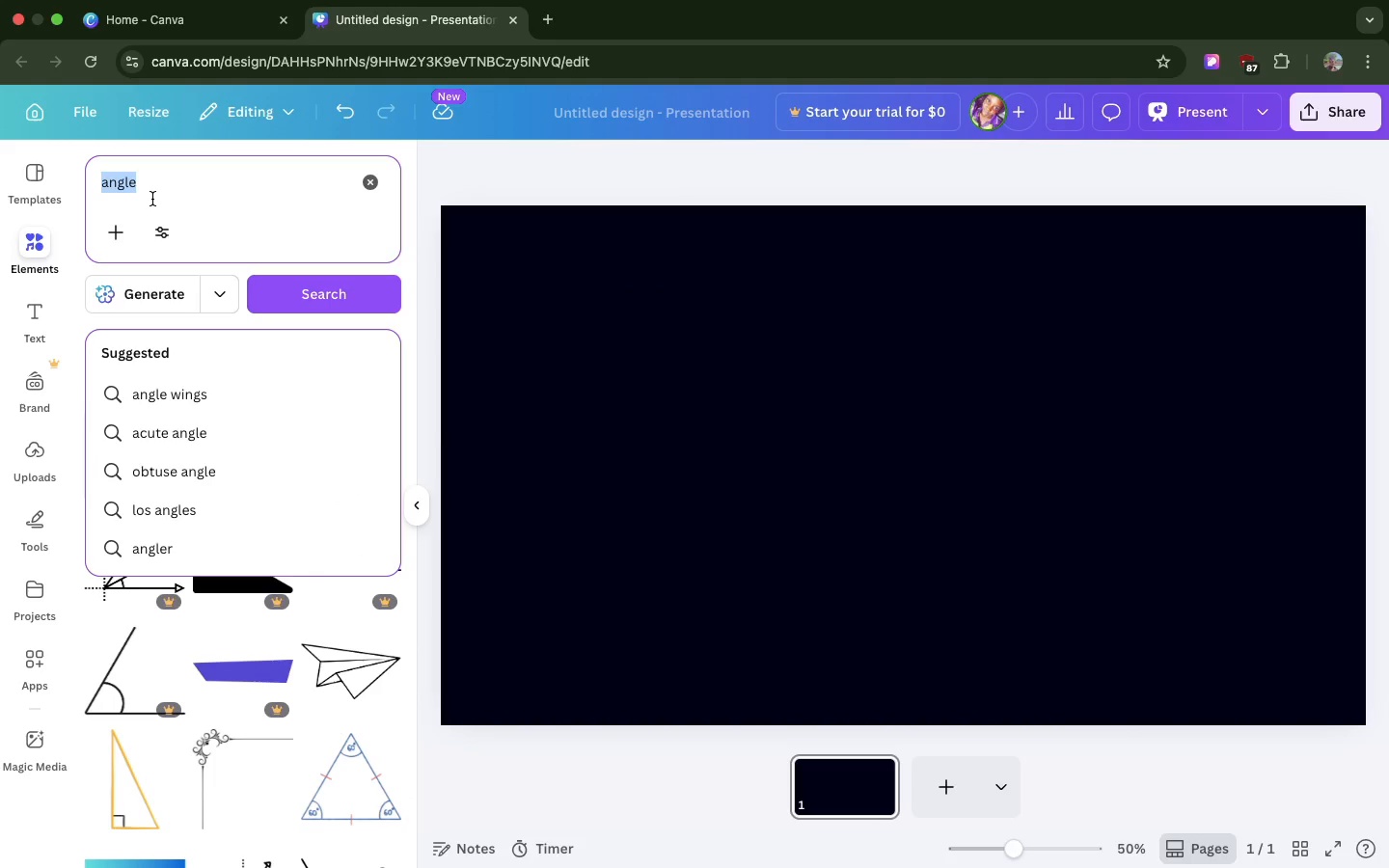 
triple_click([152, 199])
 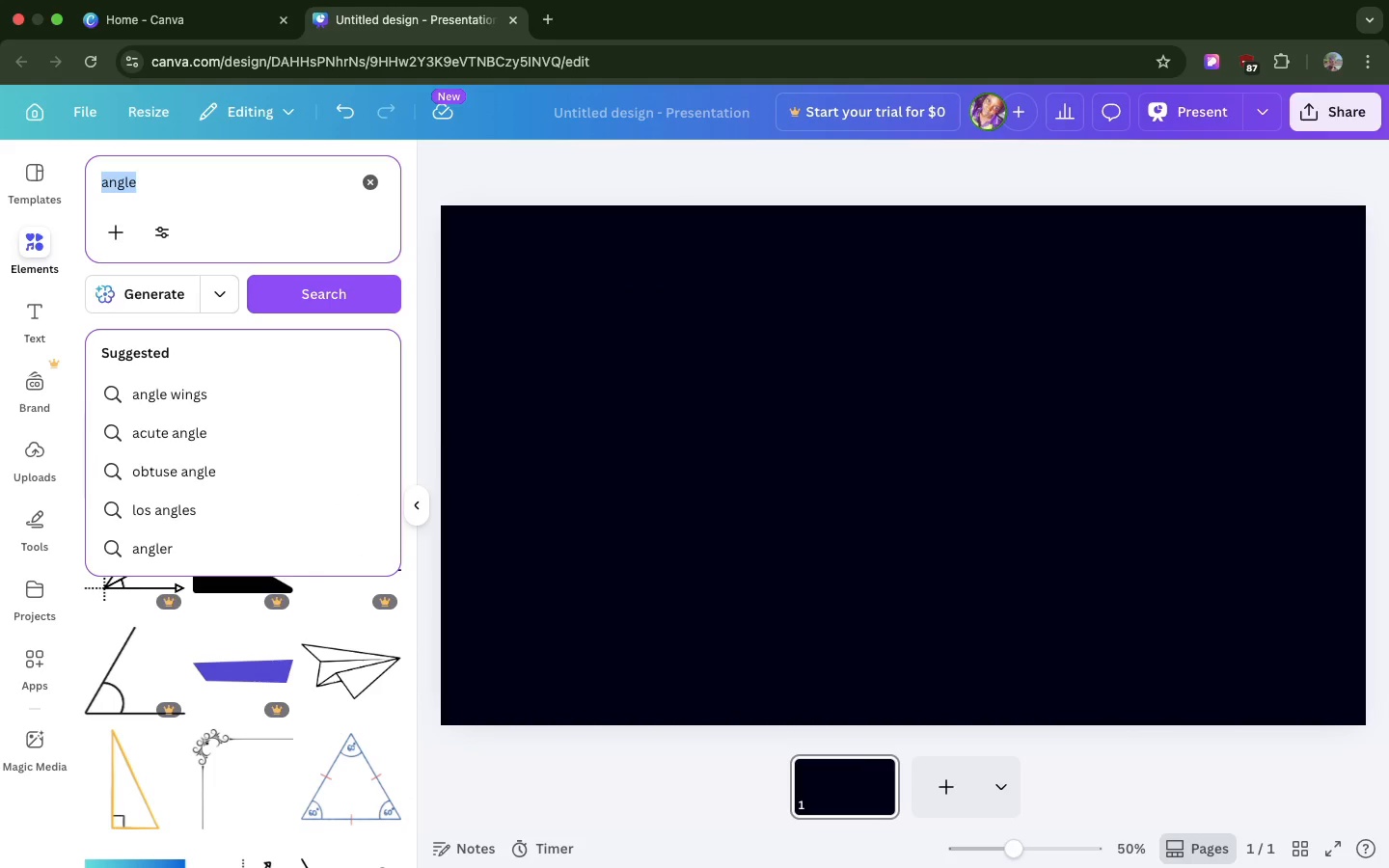 
type(90)
 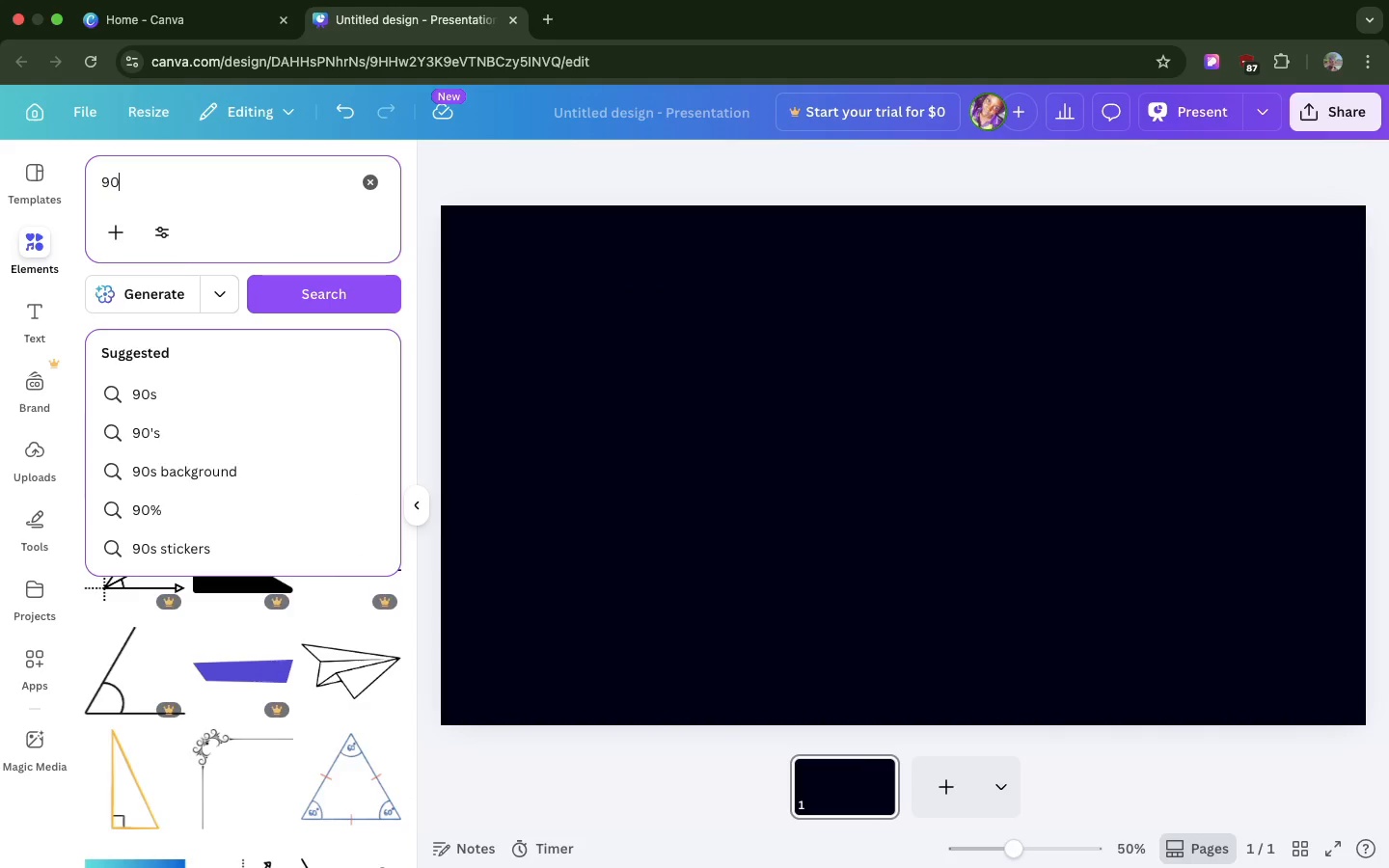 
hold_key(key=Enter, duration=0.31)
 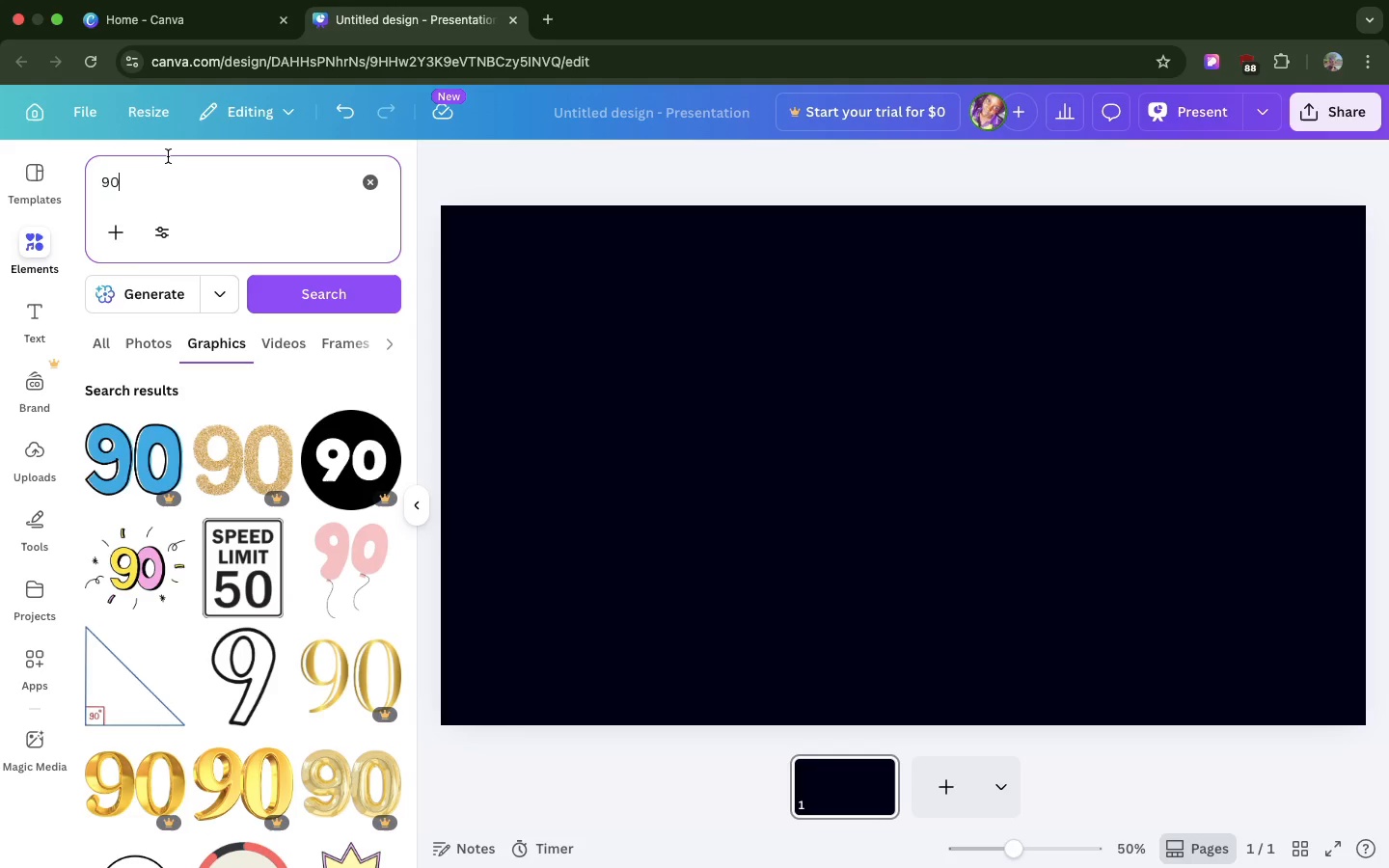 
type(_)
key(Backspace)
type(:)
key(Backspace)
type({)
key(Backspace)
type(})
key(Backspace)
type(|)
key(Backspace)
type(")
key(Backspace)
type([Fn])
key(Backspace)
type( degree)
 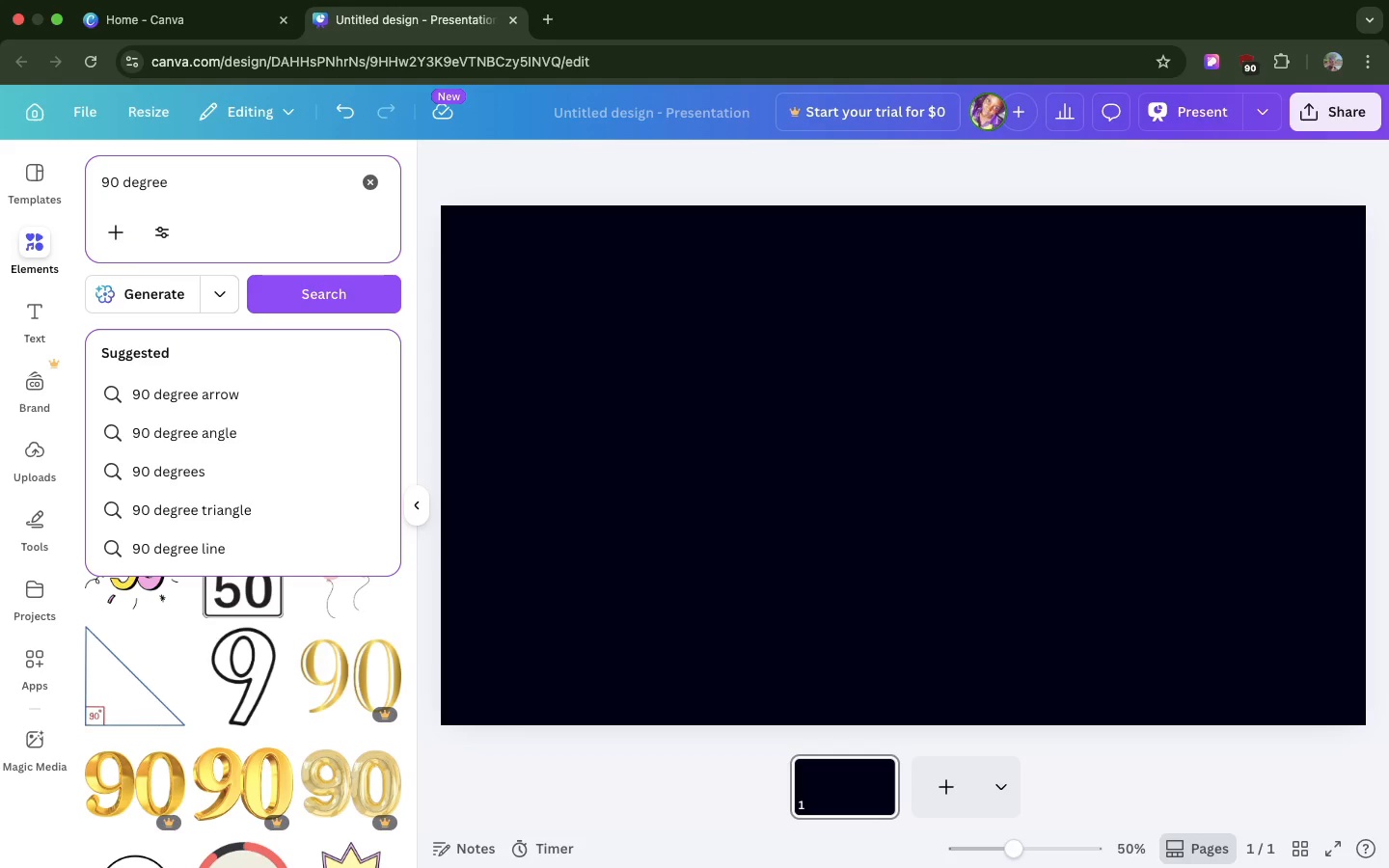 
hold_key(key=Enter, duration=0.3)
 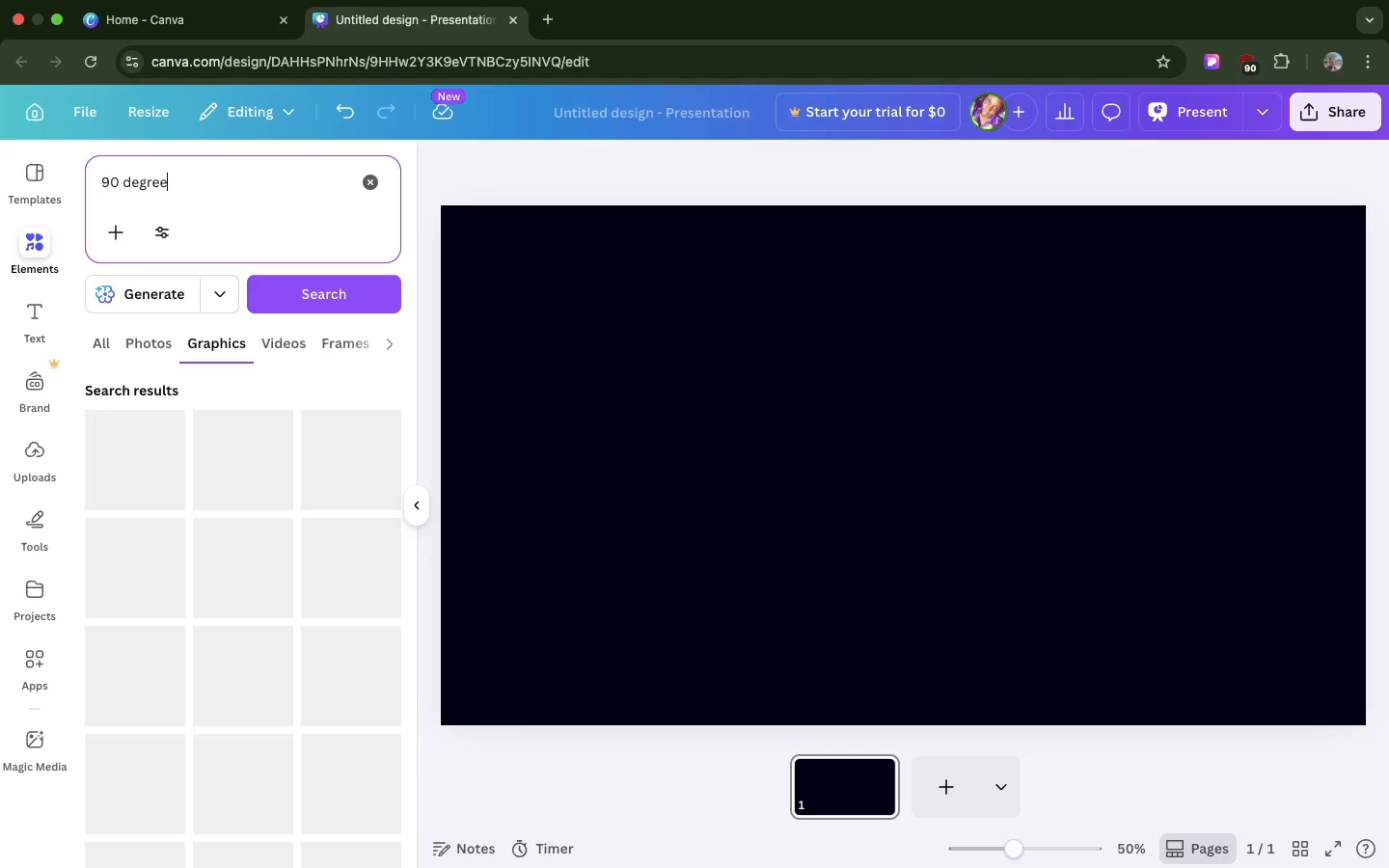 
key(Enter)
 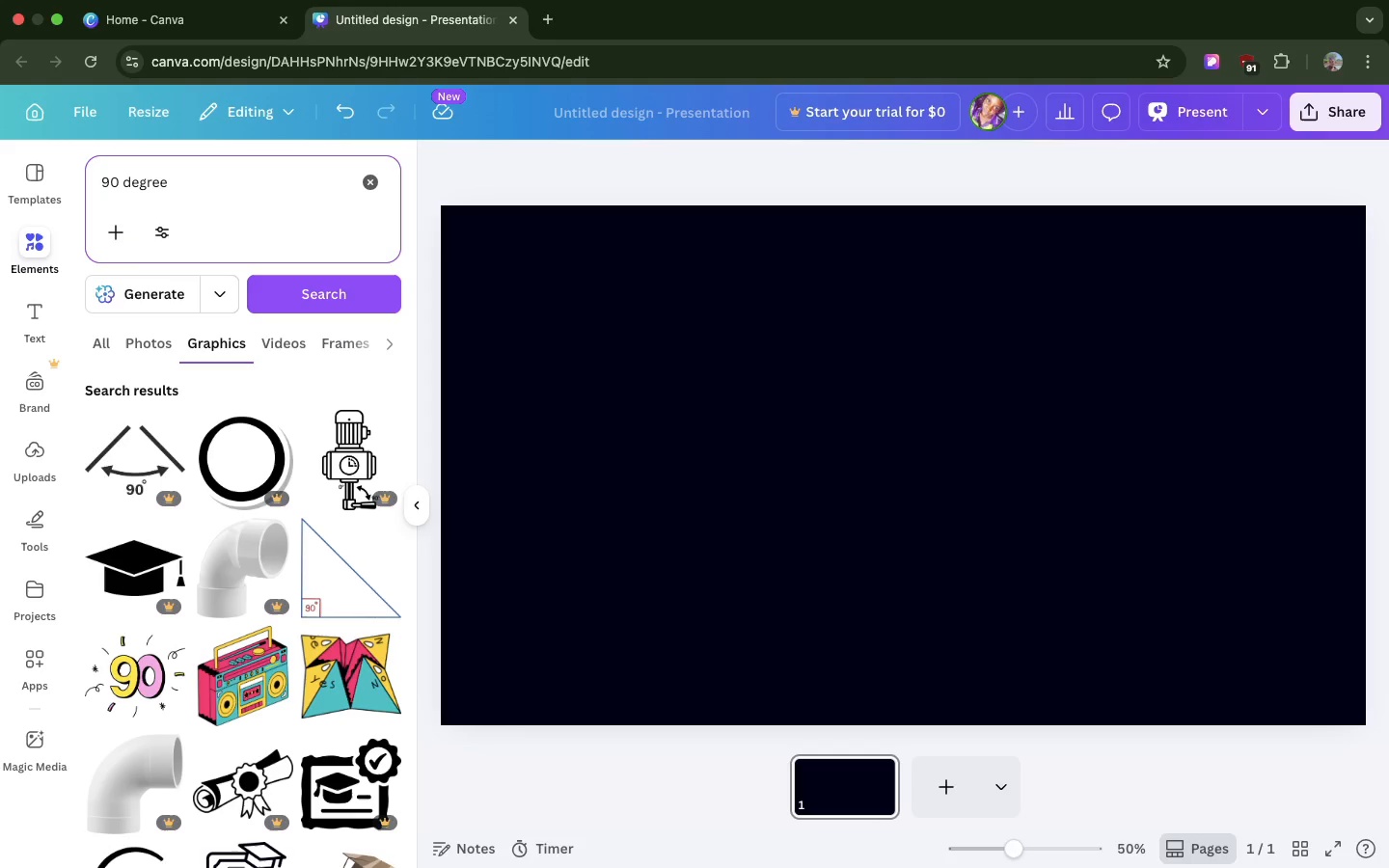 
wait(14.95)
 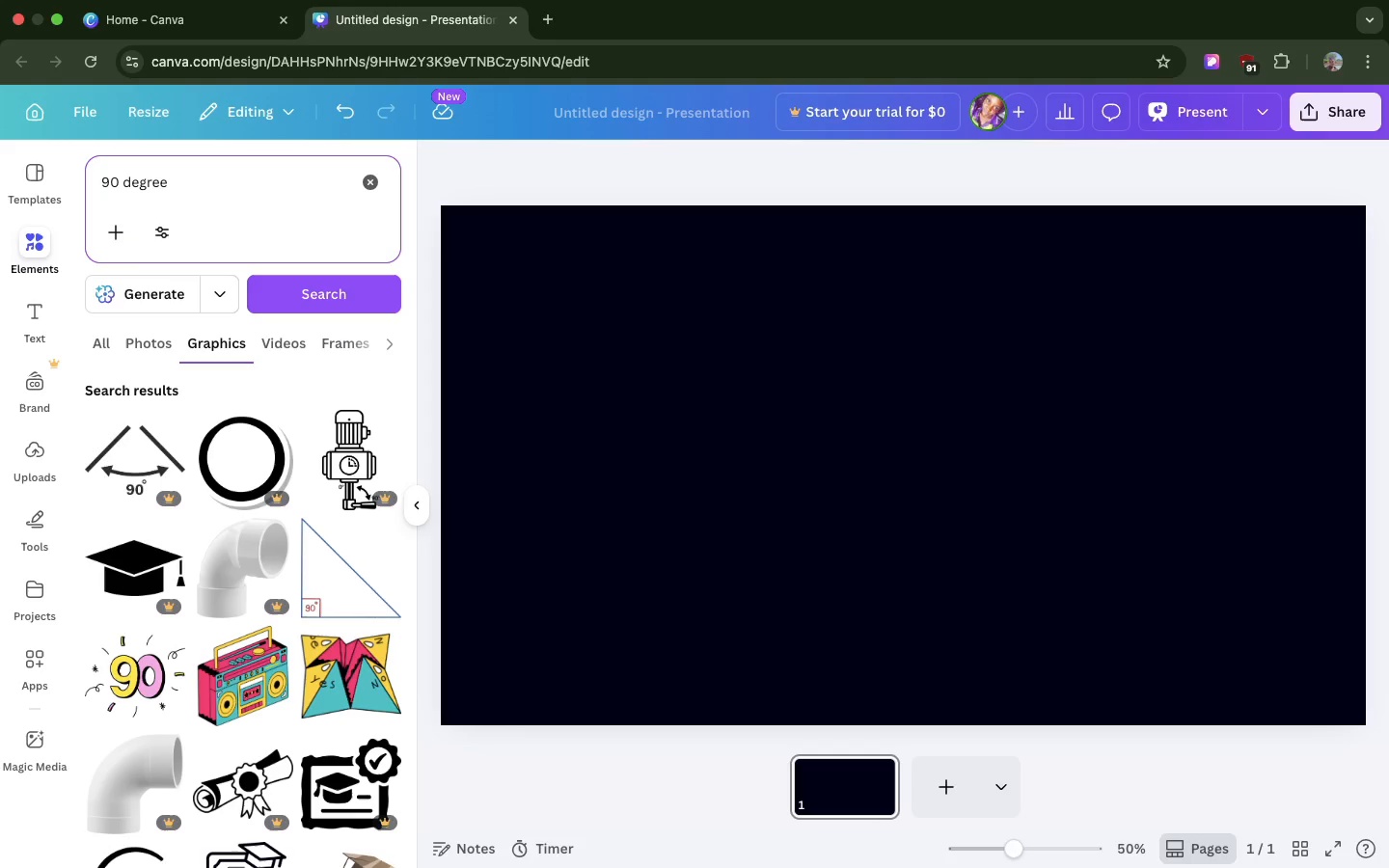 
left_click([512, 369])
 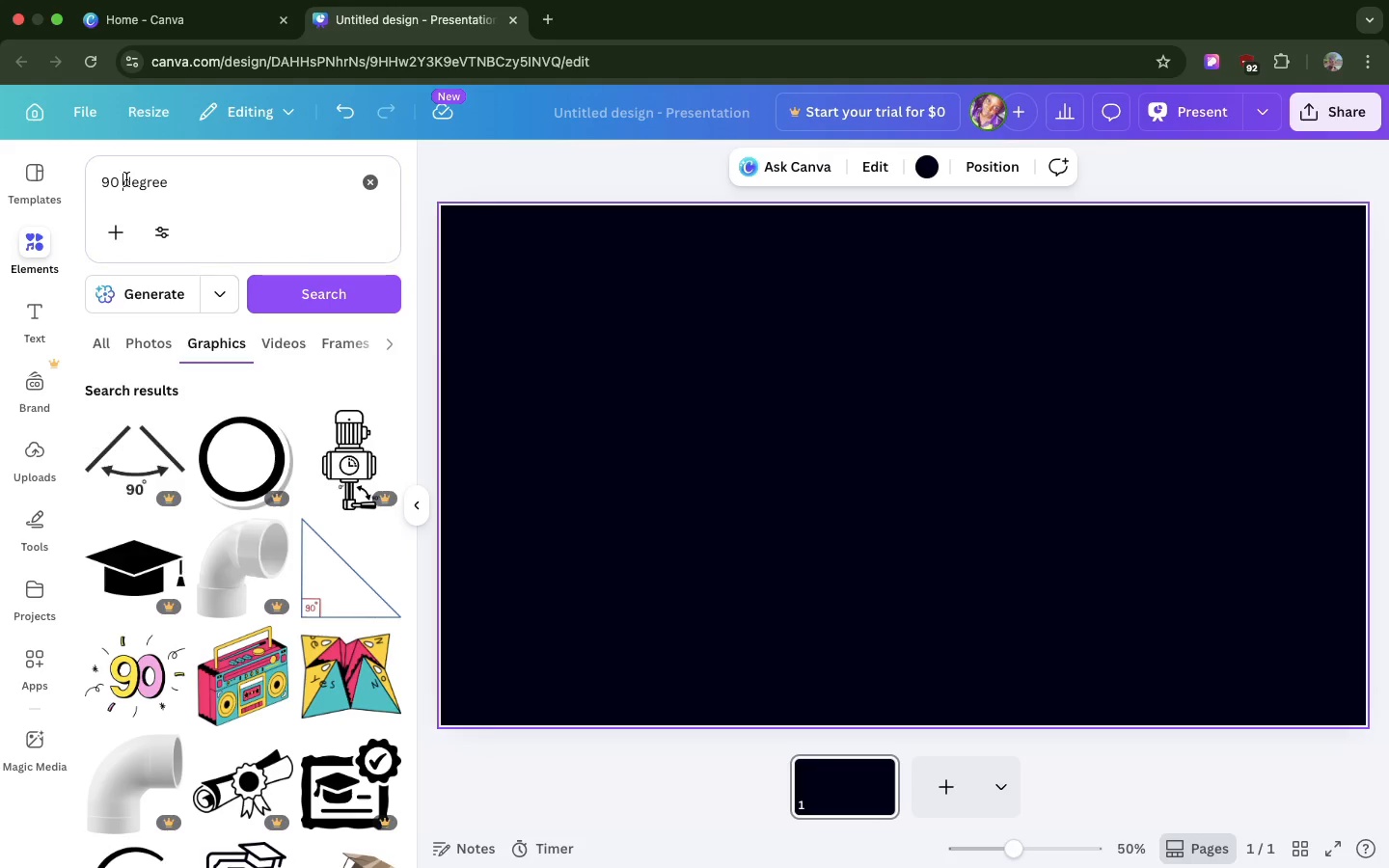 
double_click([126, 179])
 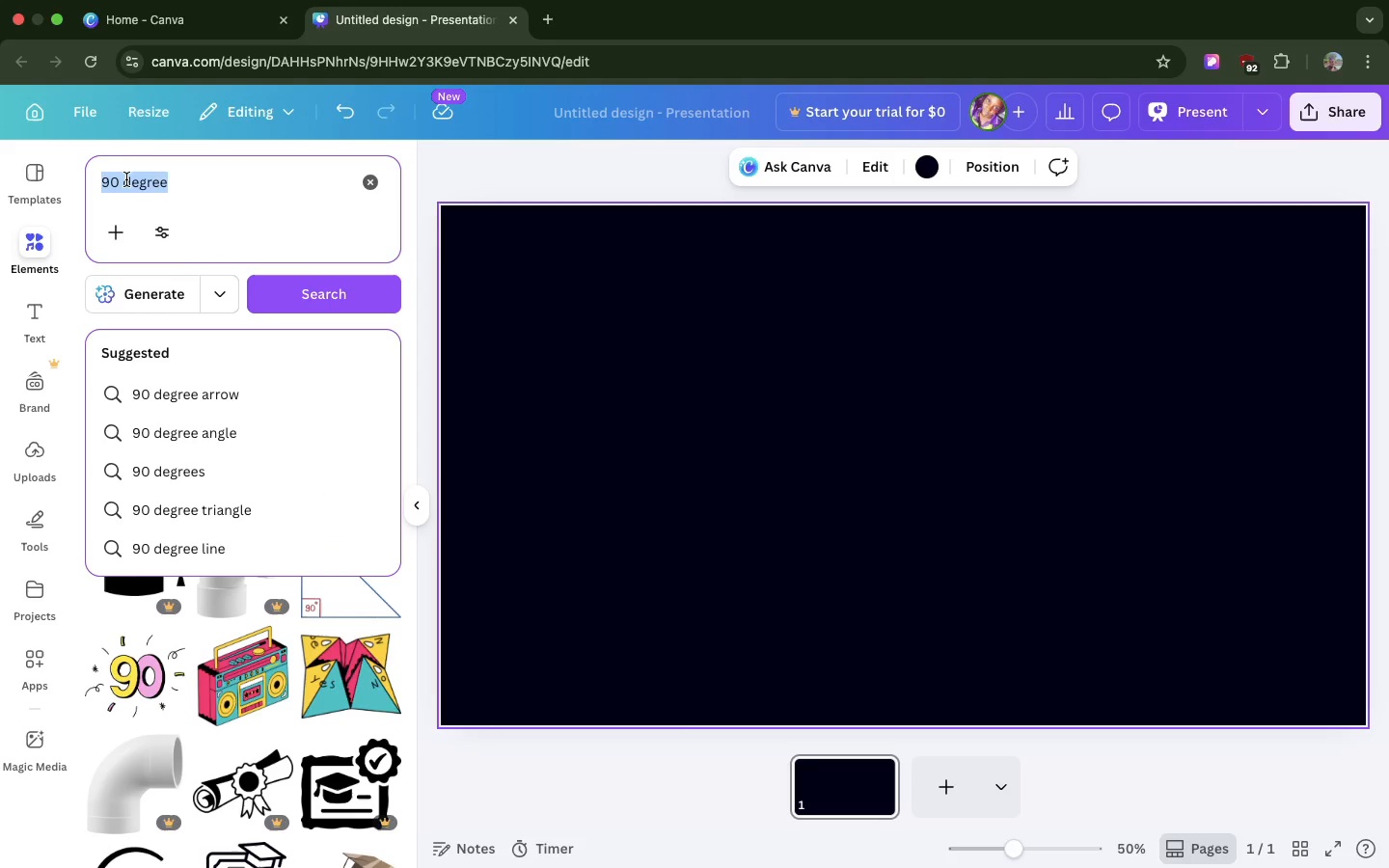 
triple_click([126, 179])
 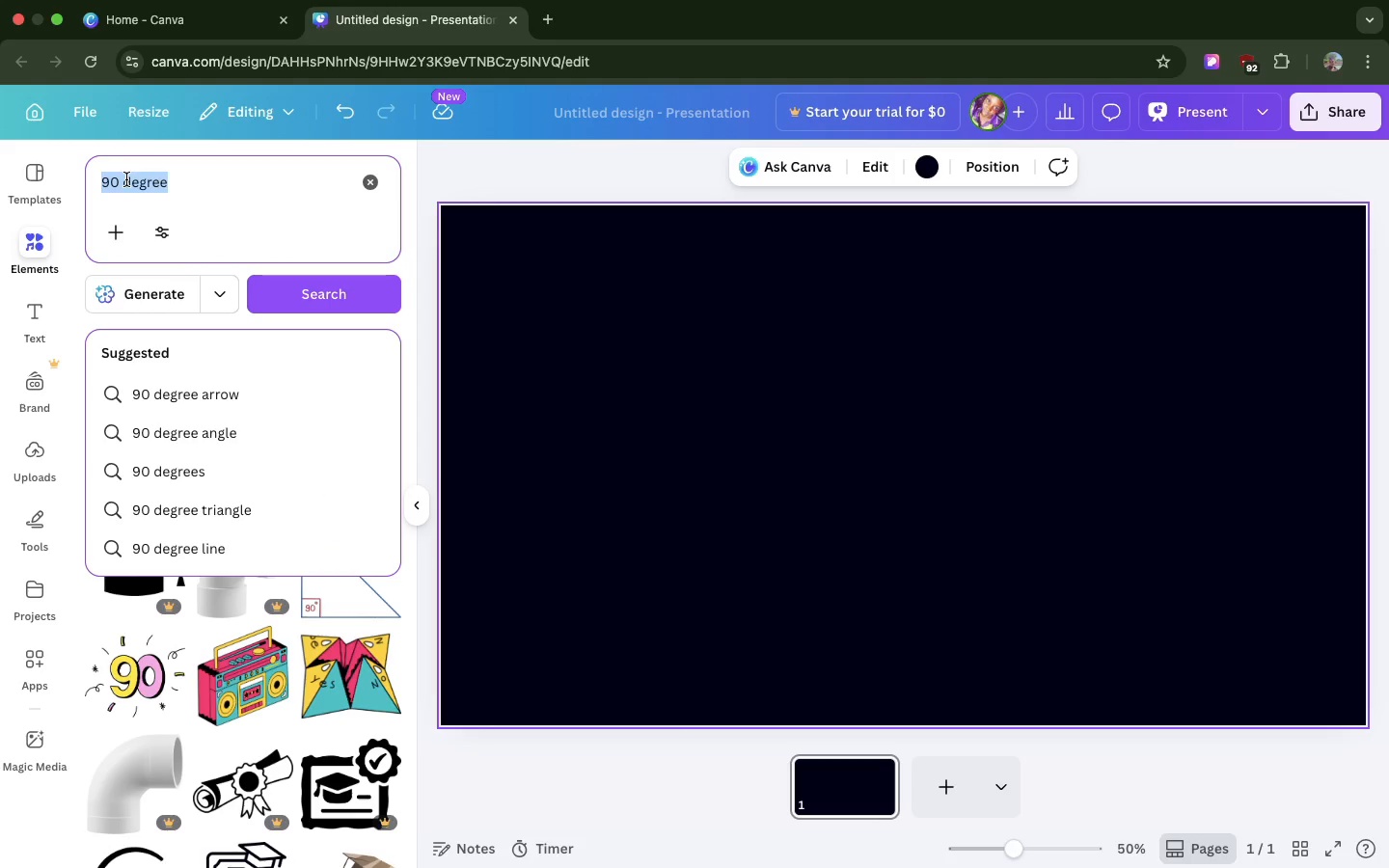 
type(trianngle)
 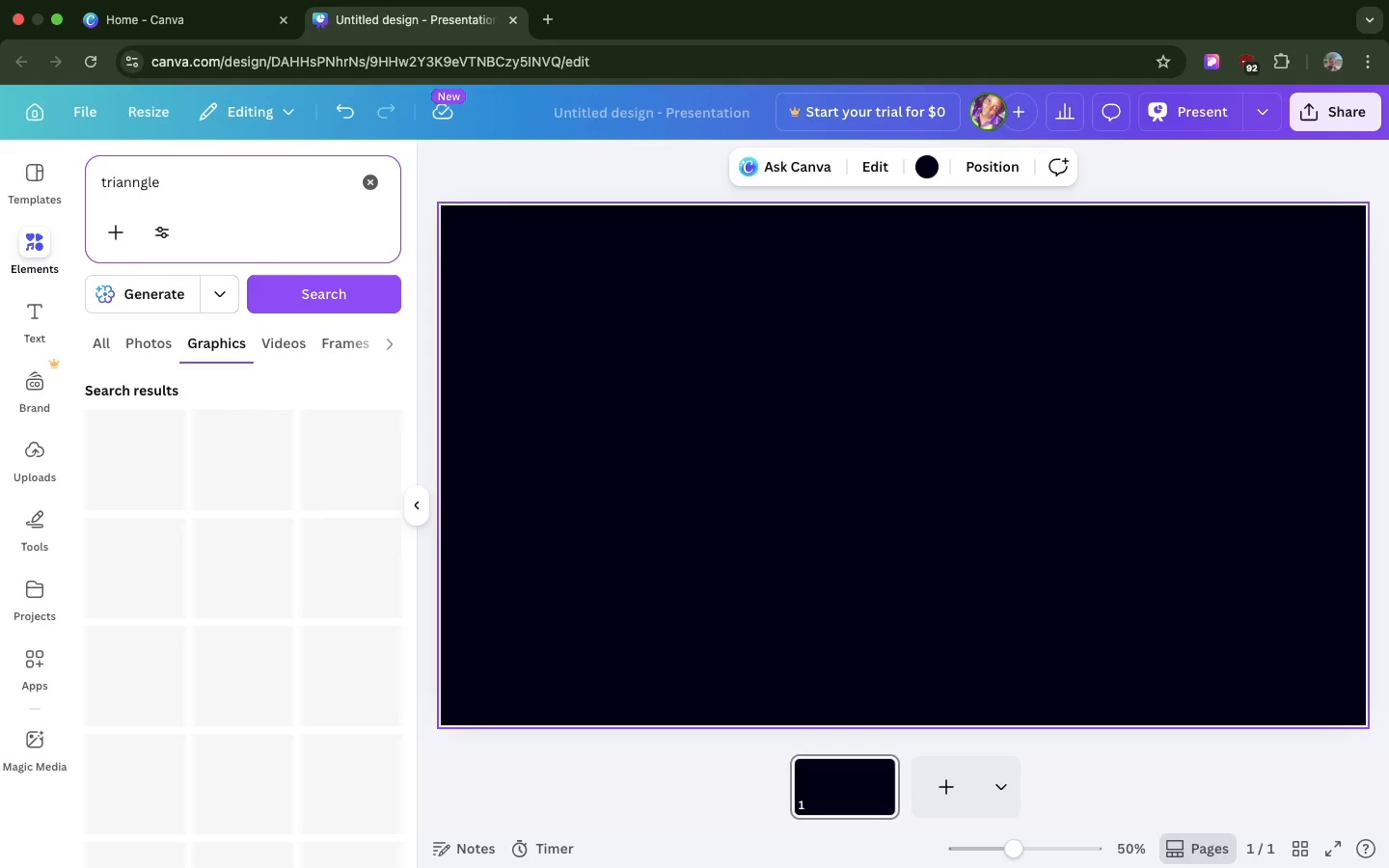 
key(Enter)
 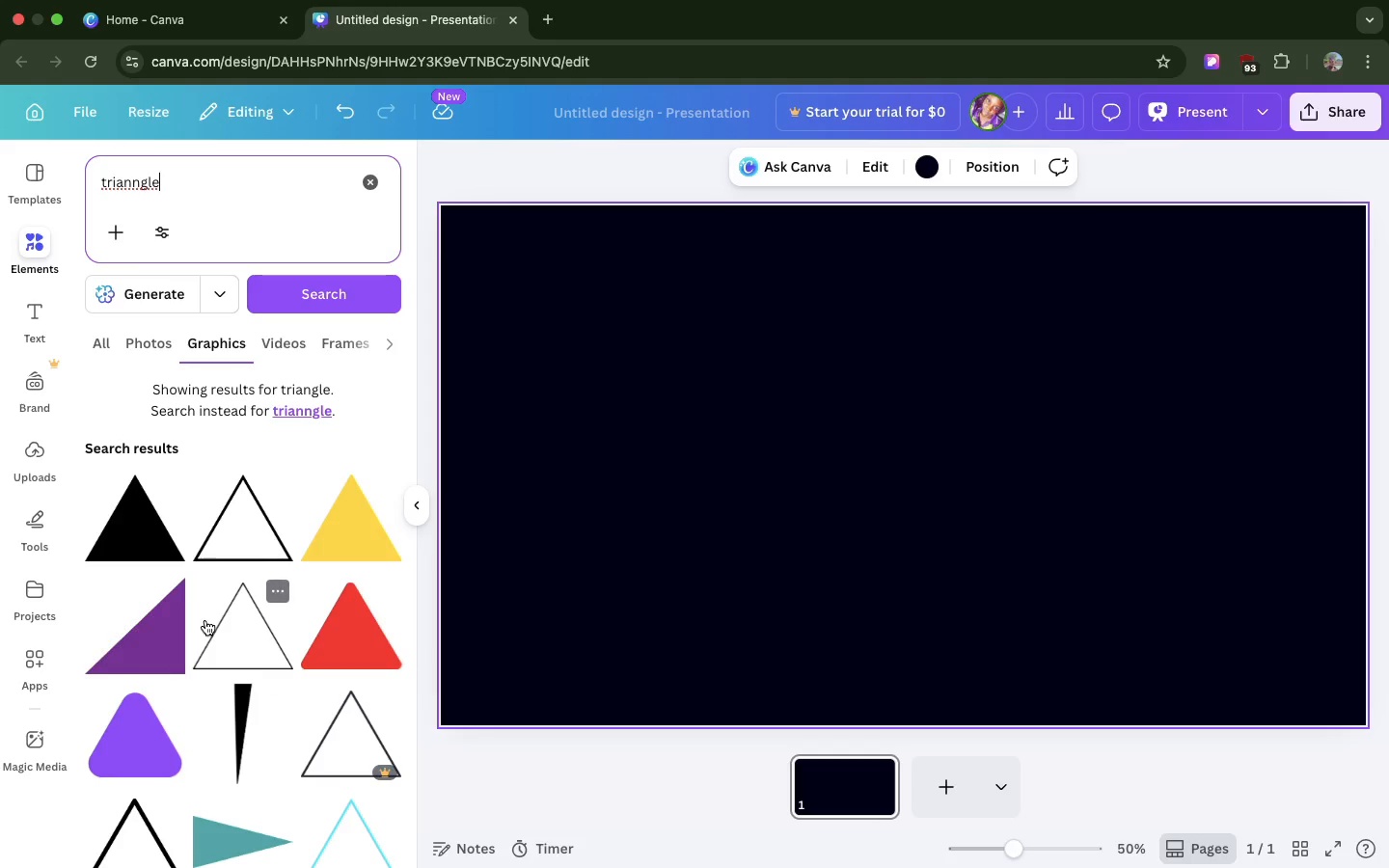 
scroll: coordinate [163, 597], scroll_direction: down, amount: 13.0
 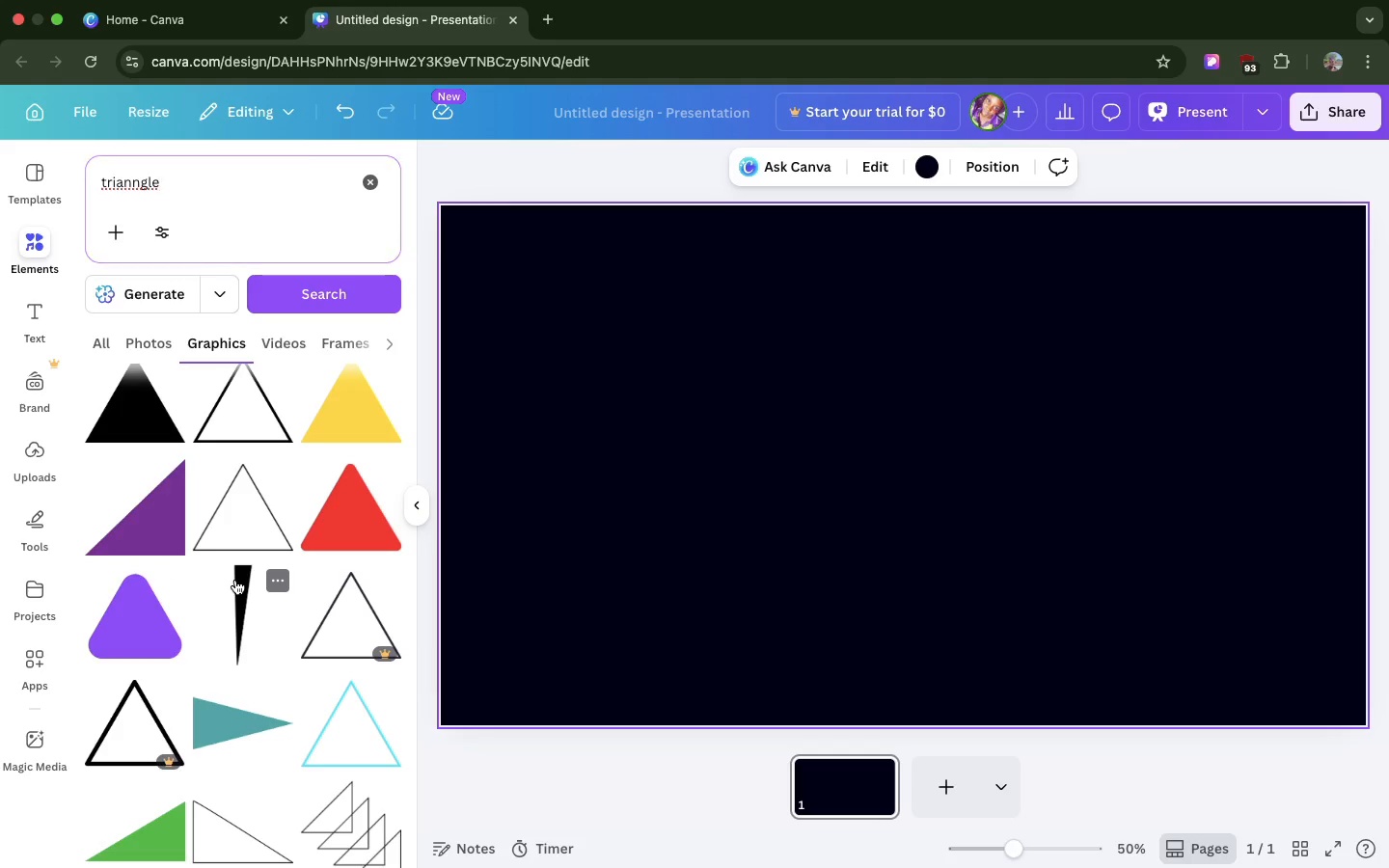 
left_click_drag(start_coordinate=[235, 580], to_coordinate=[575, 212])
 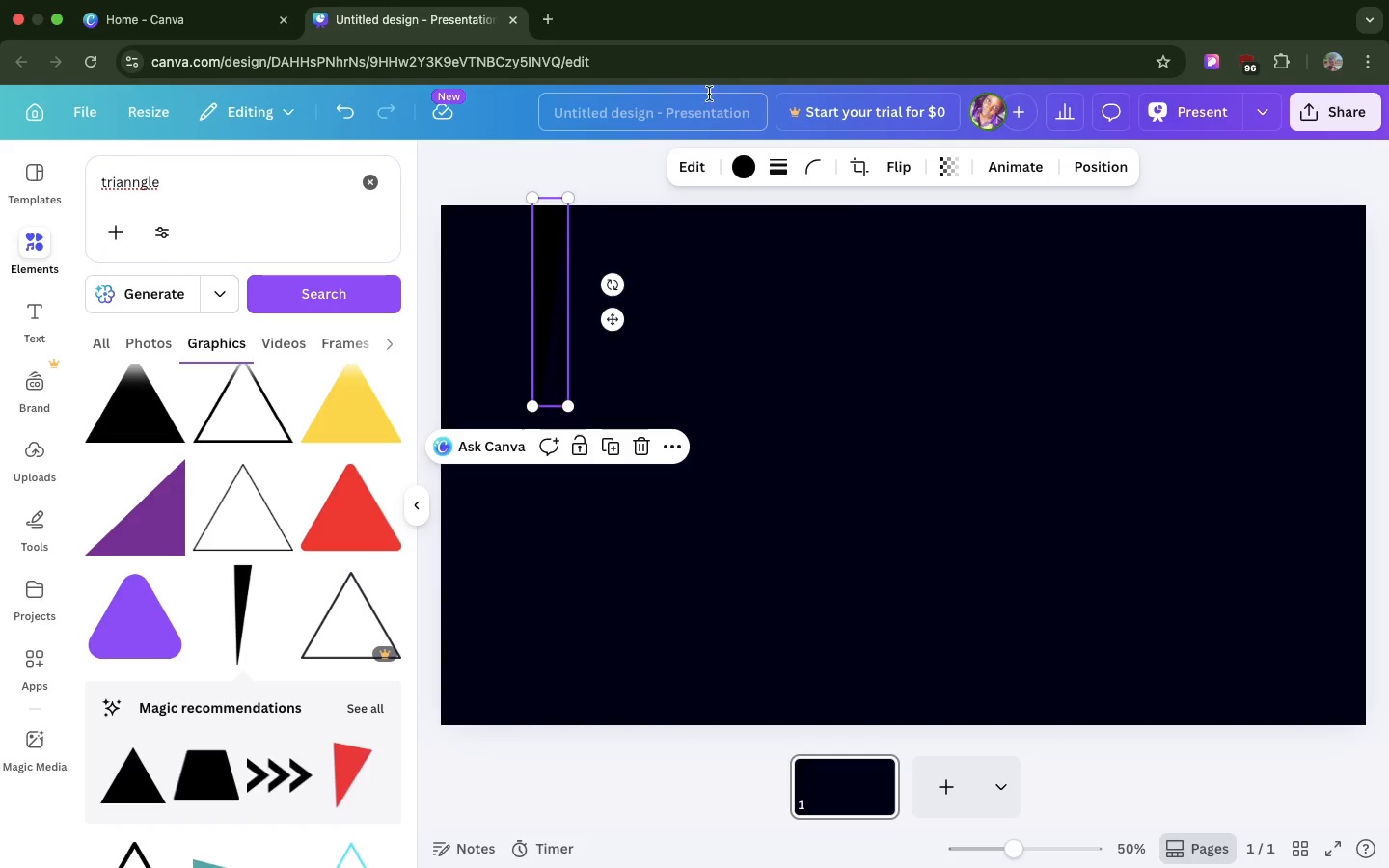 
left_click([741, 155])
 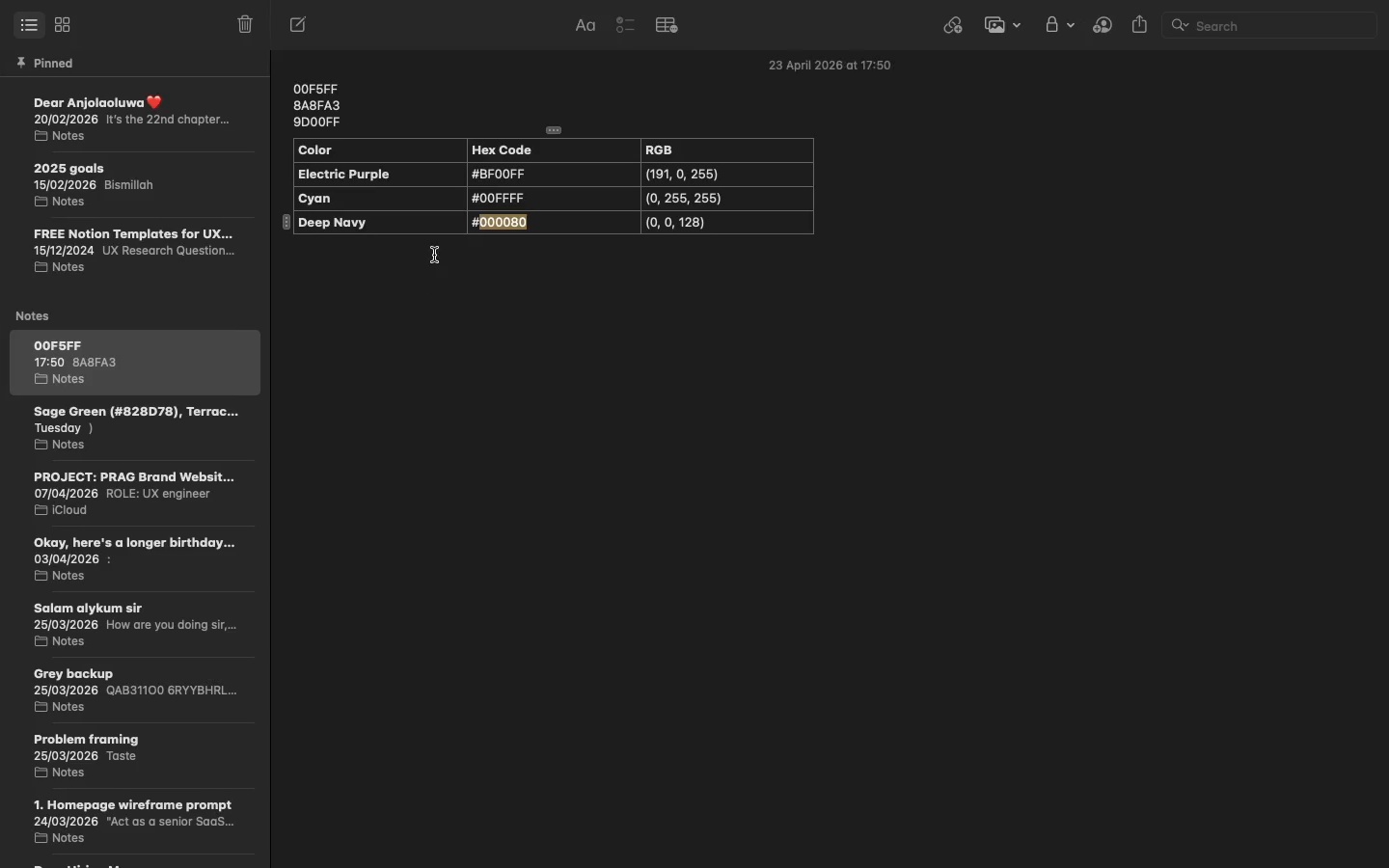 
wait(6.84)
 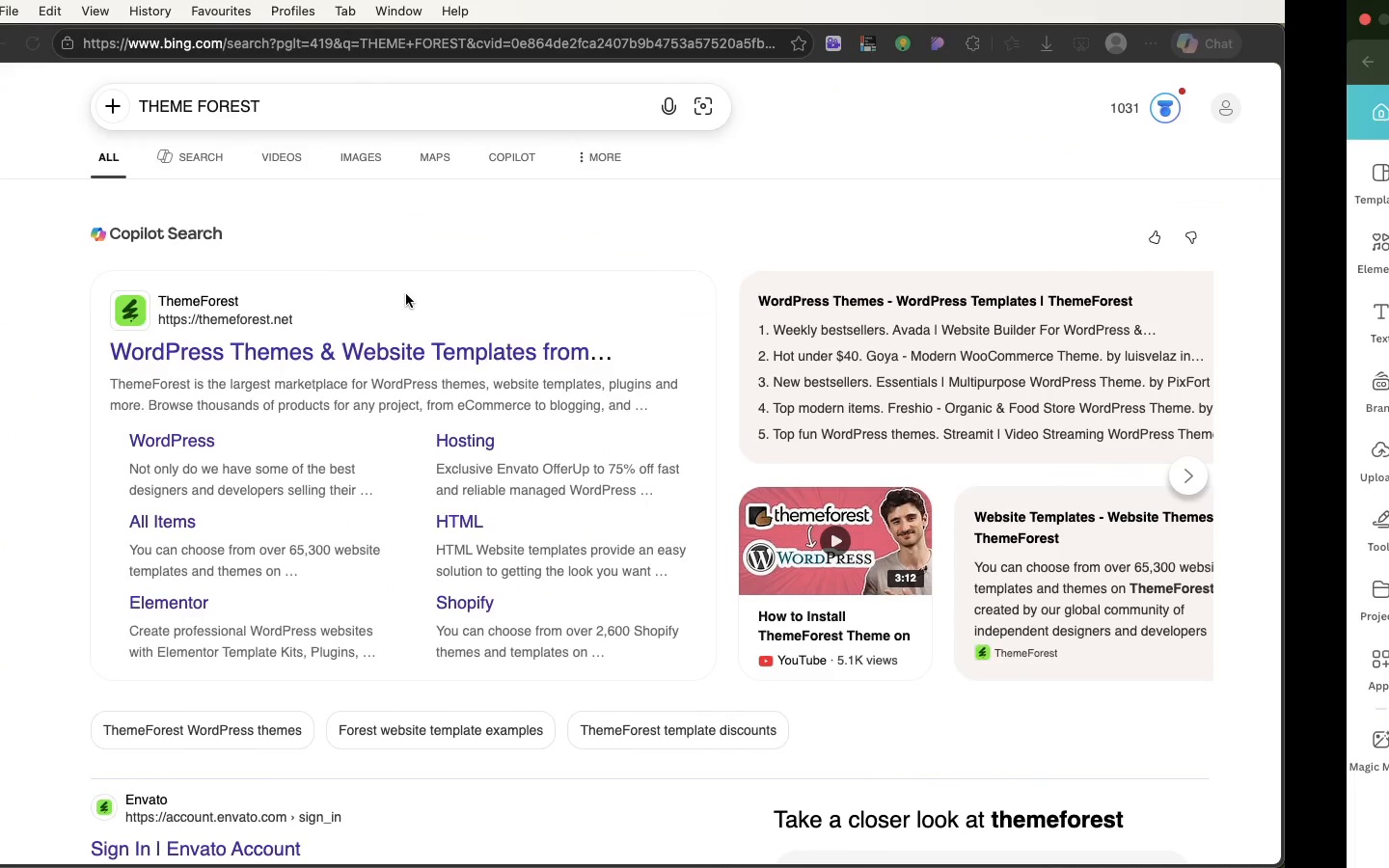 
double_click([310, 102])
 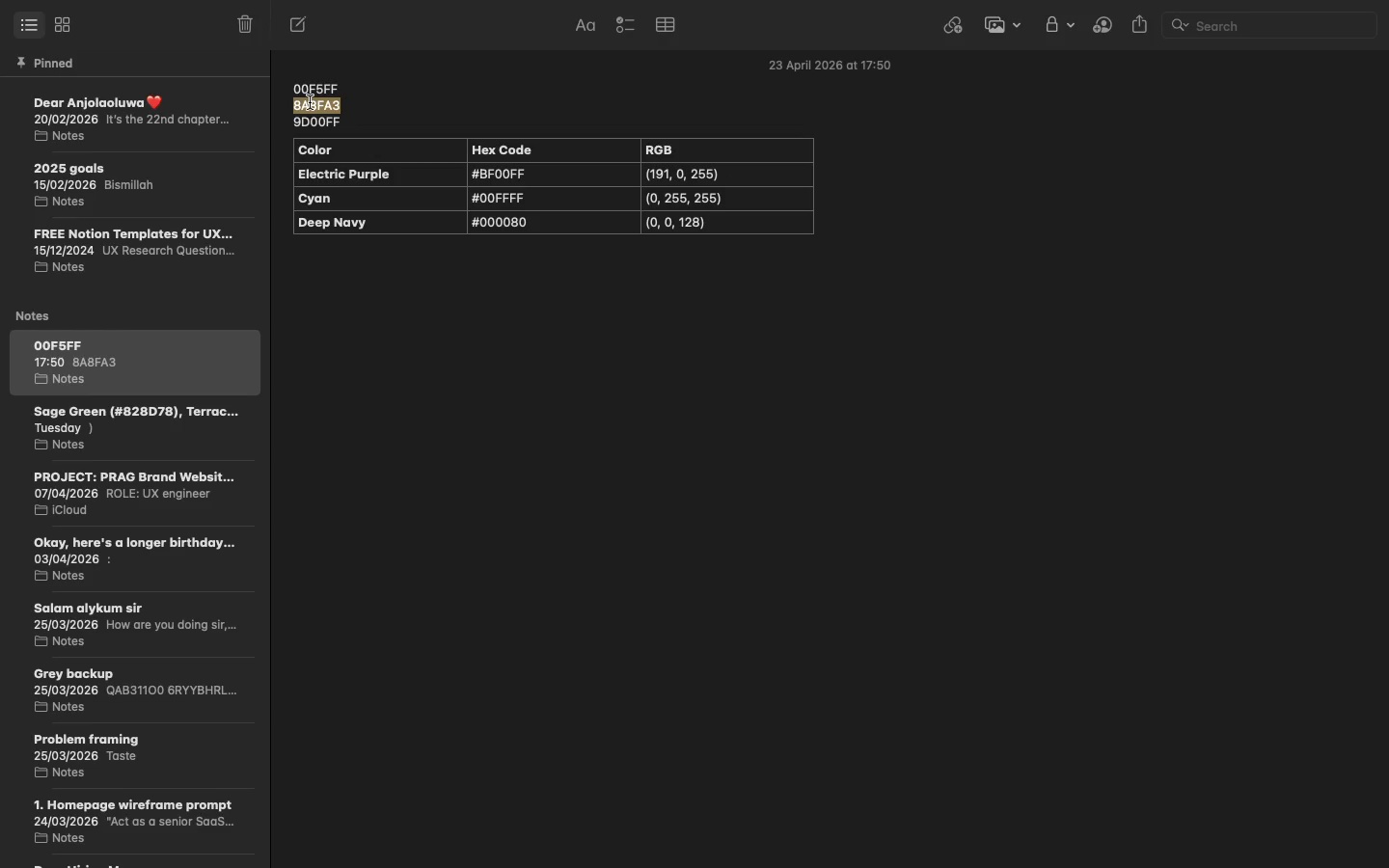 
key(Meta+C)
 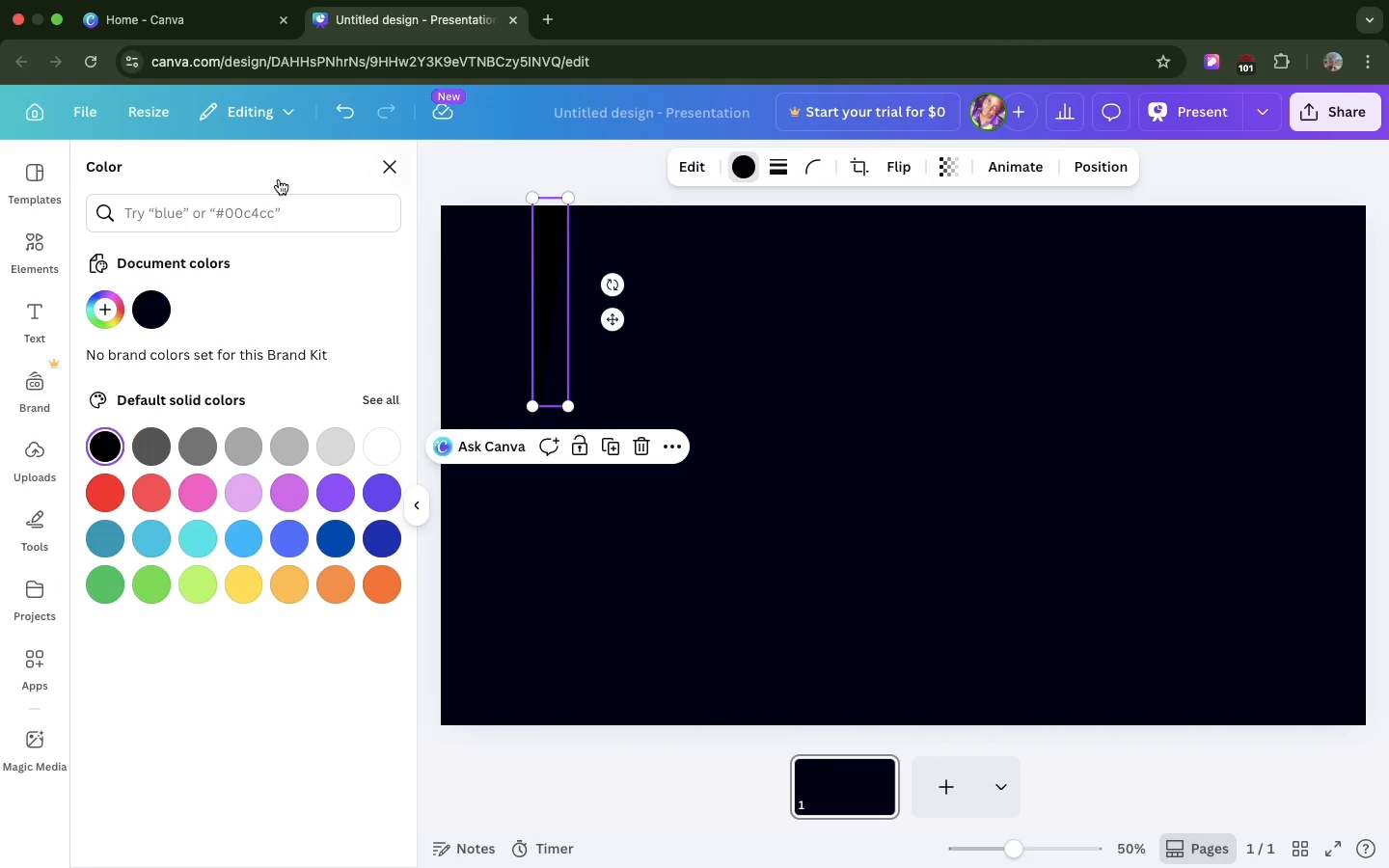 
left_click([232, 196])
 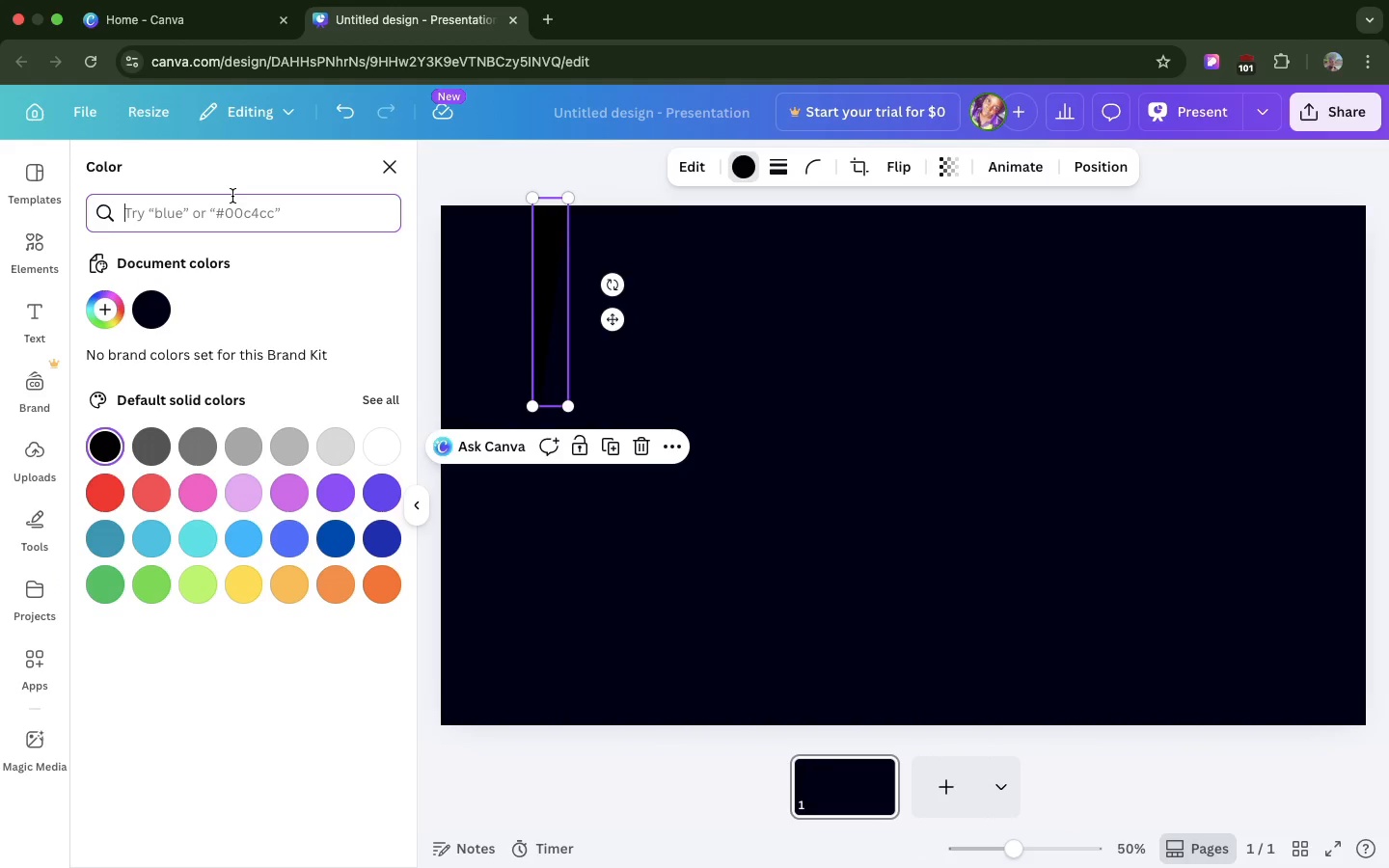 
key(Meta+CommandLeft)
 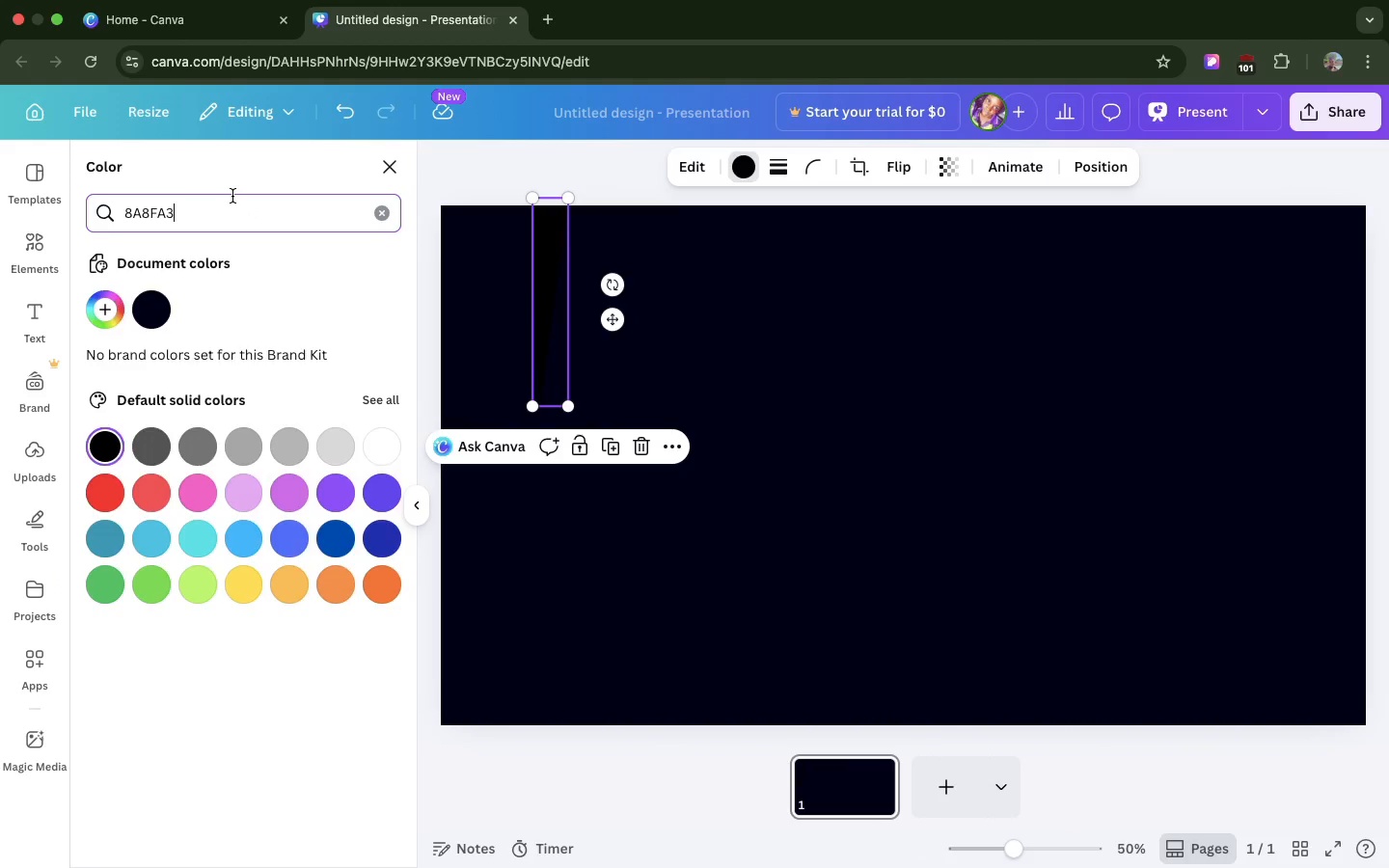 
key(Meta+V)
 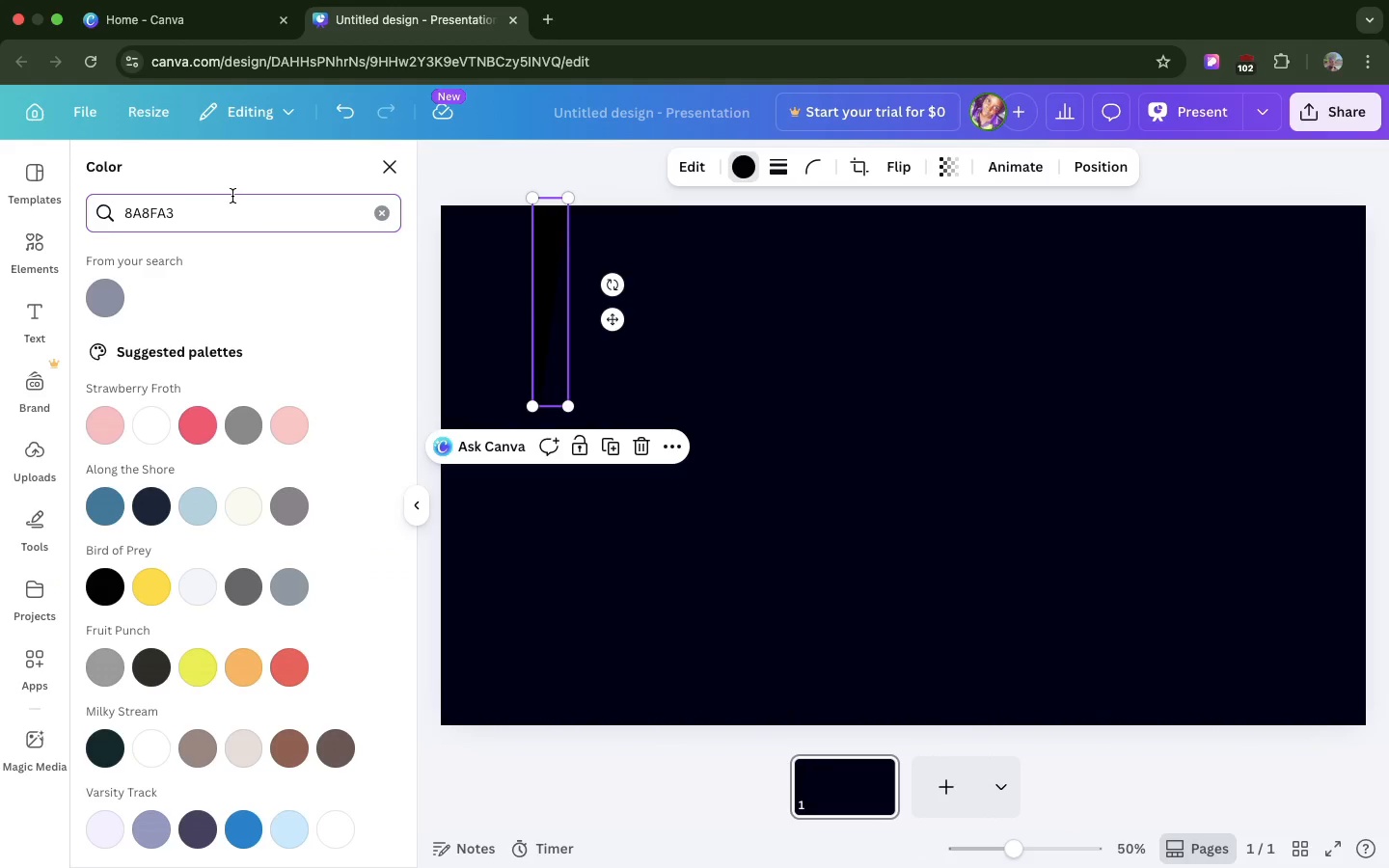 
key(Meta+Z)
 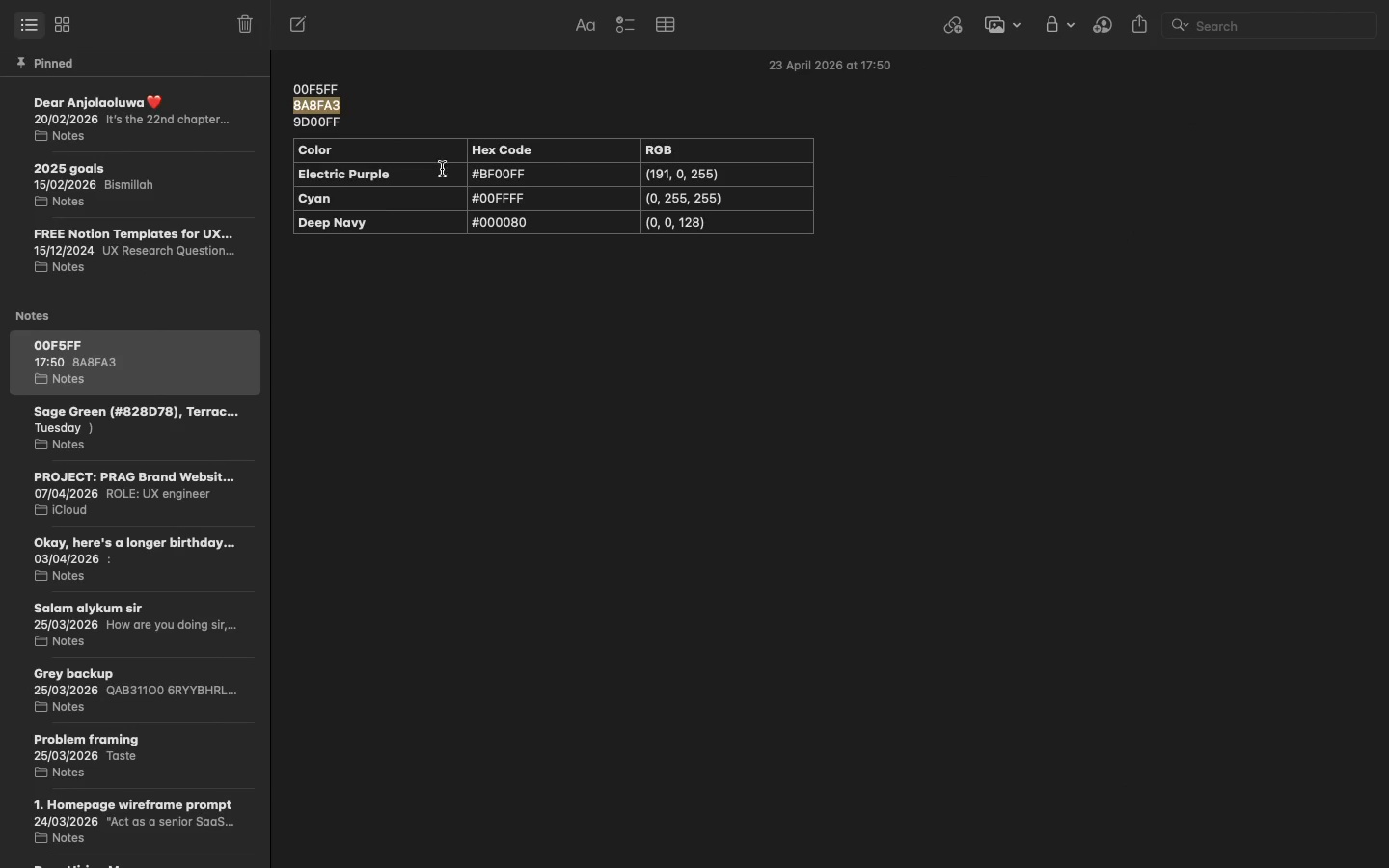 
double_click([504, 176])
 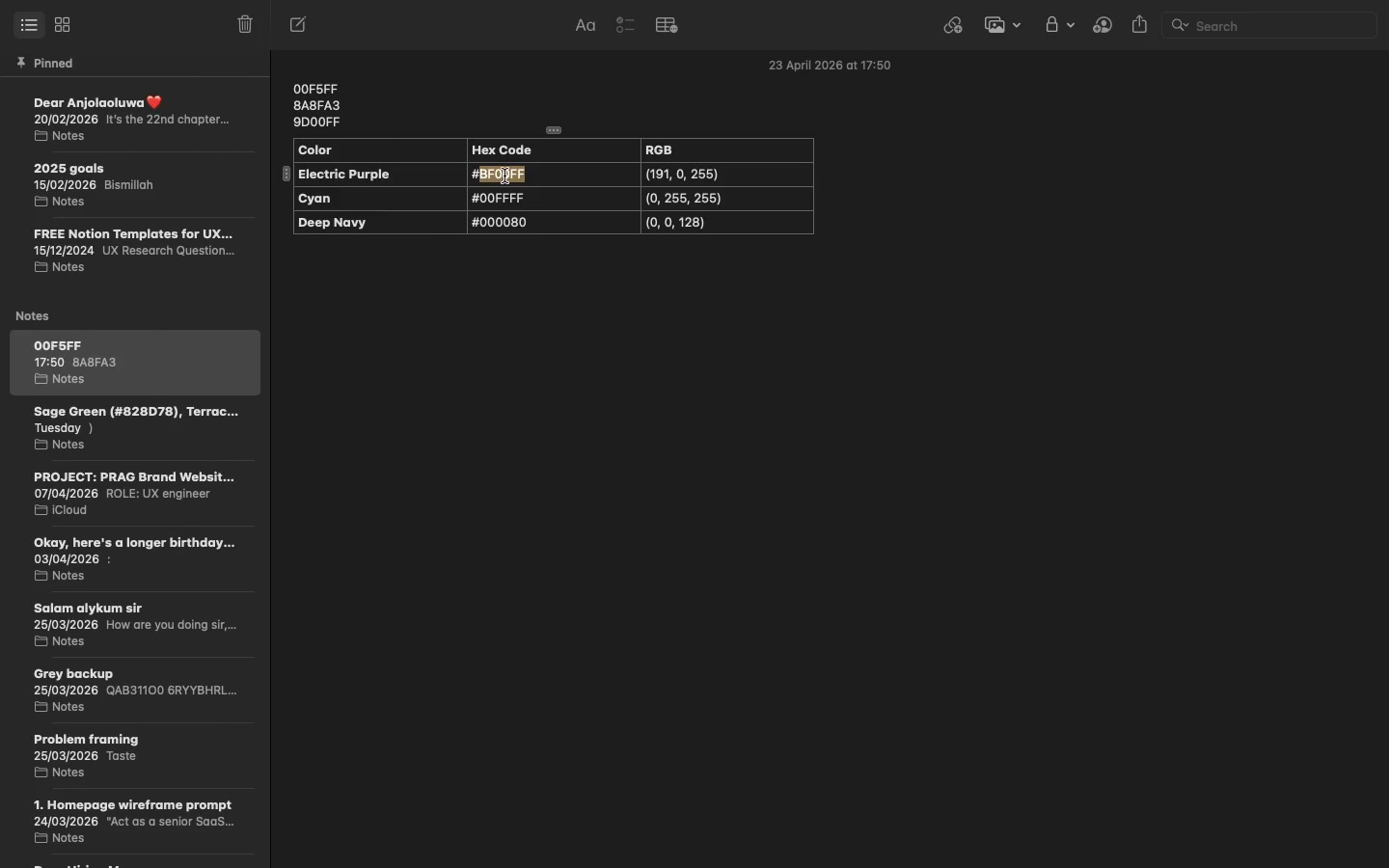 
key(Meta+C)
 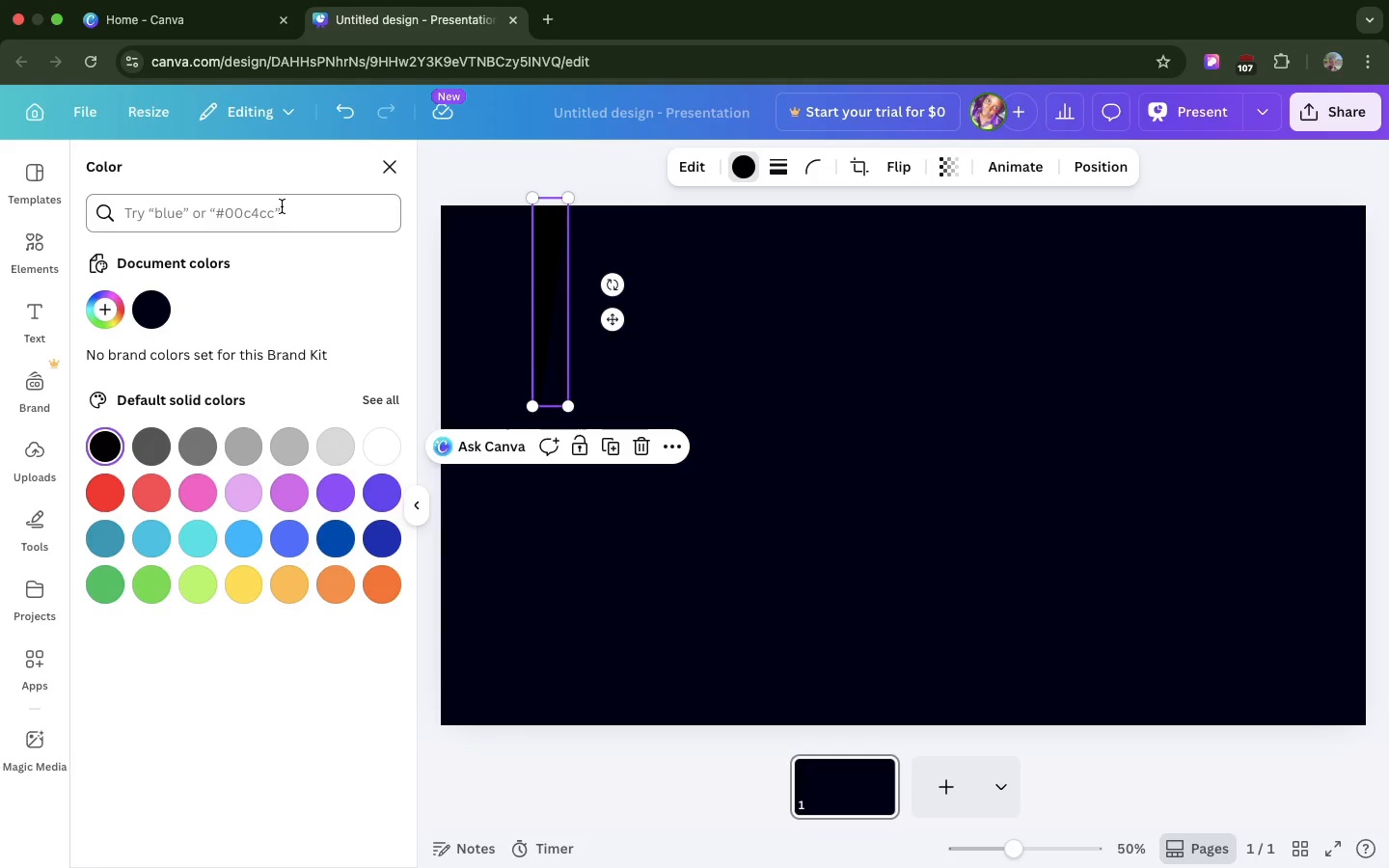 
wait(10.19)
 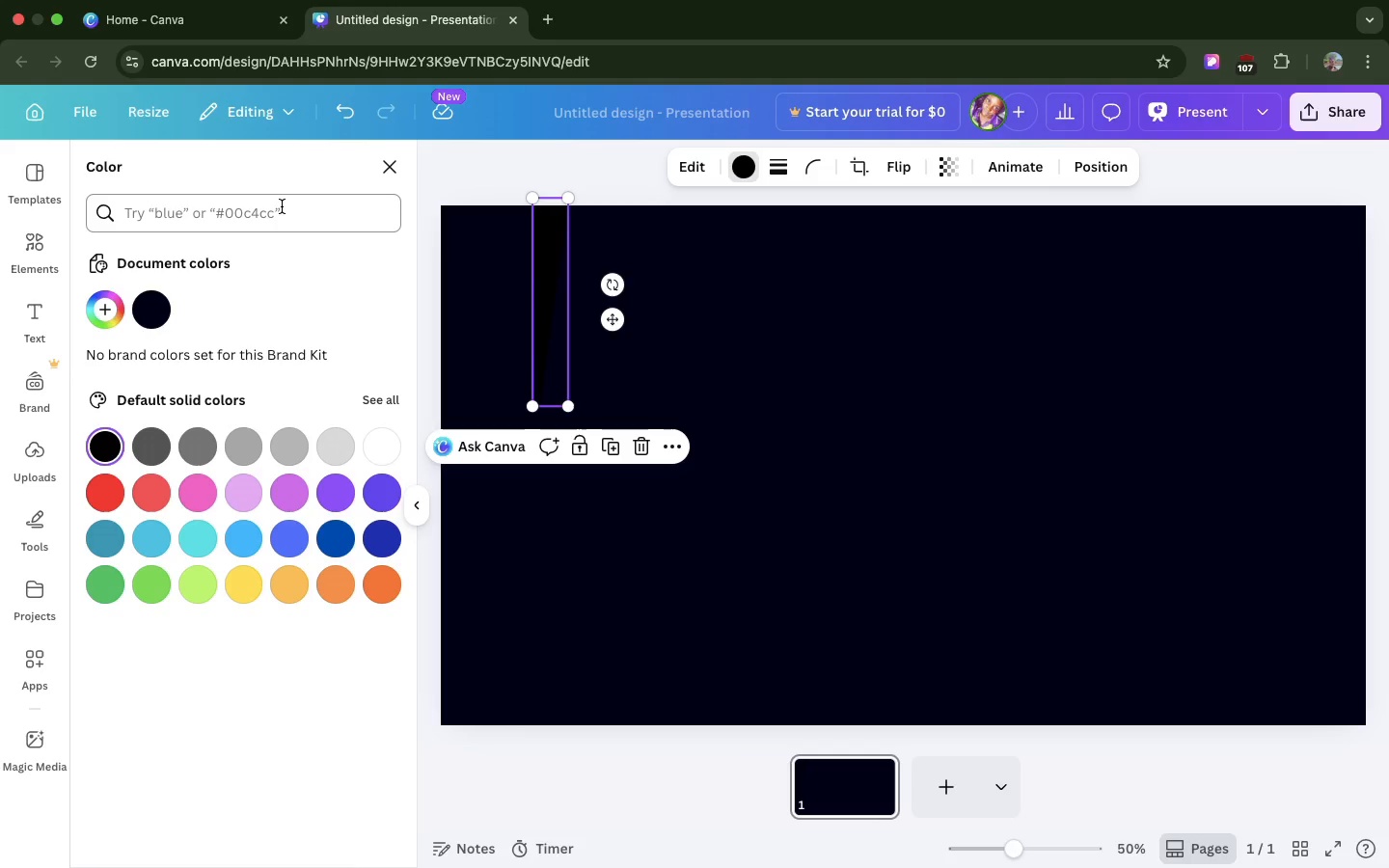 
key(Meta+V)
 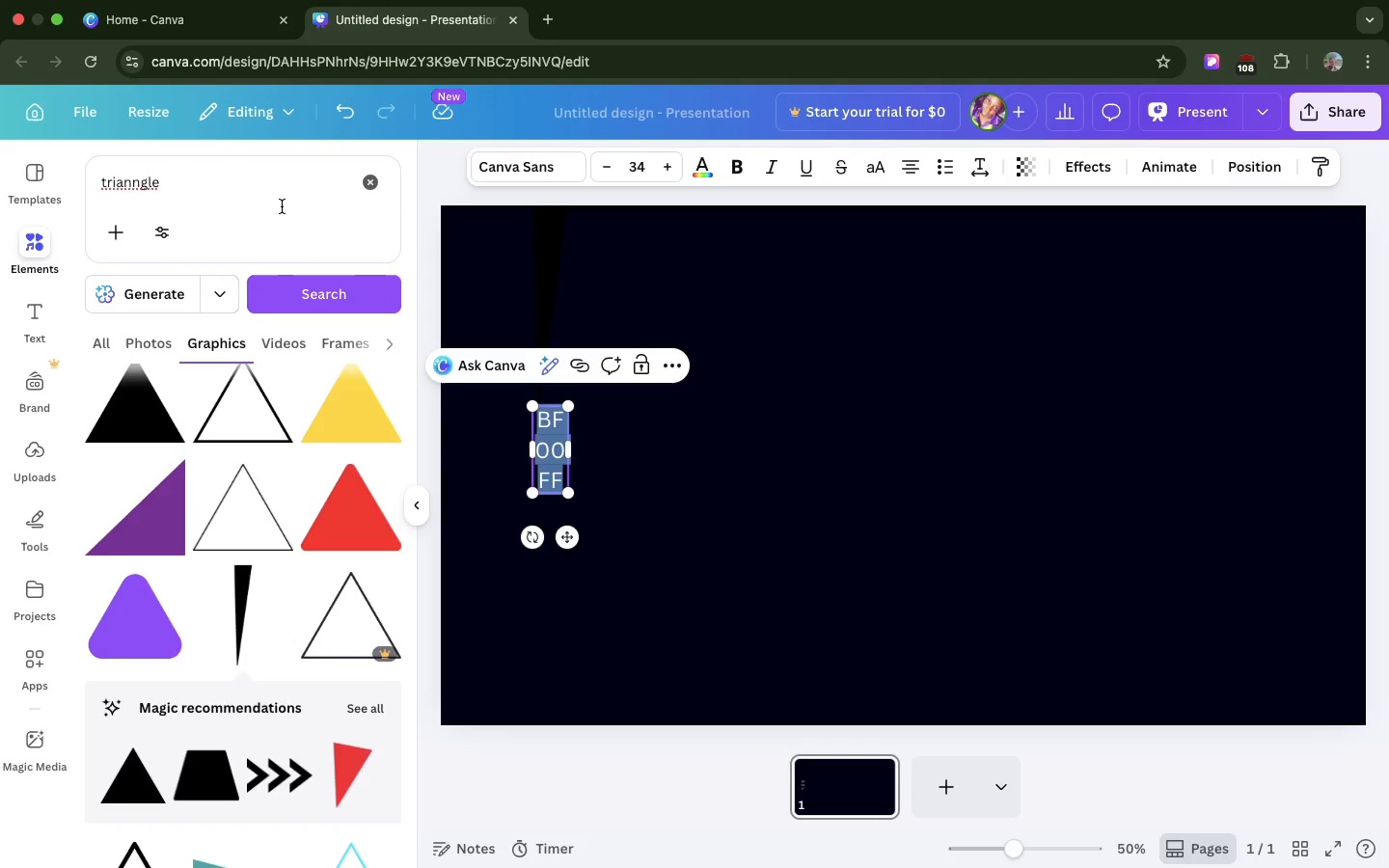 
key(Meta+Z)
 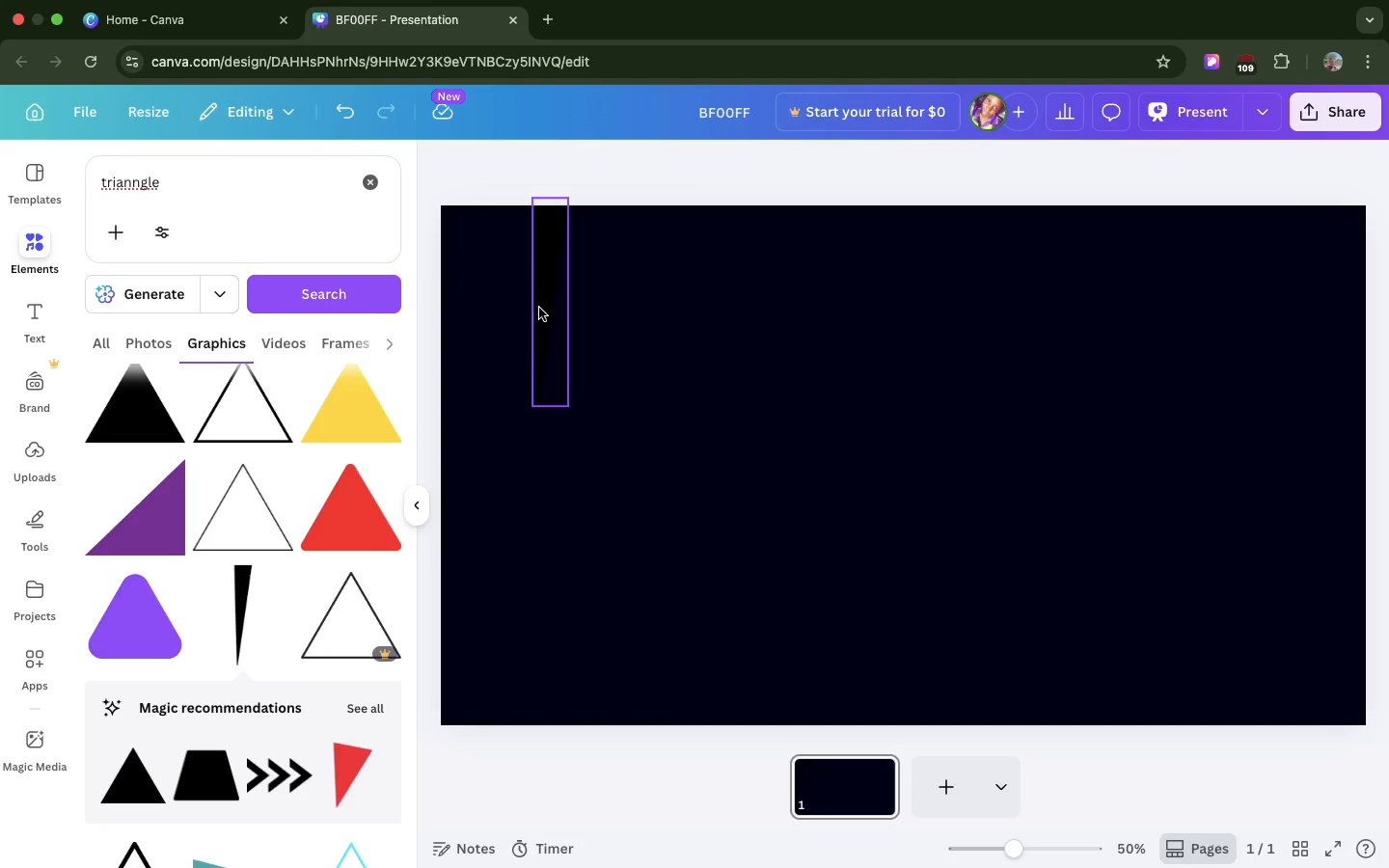 
left_click([539, 308])
 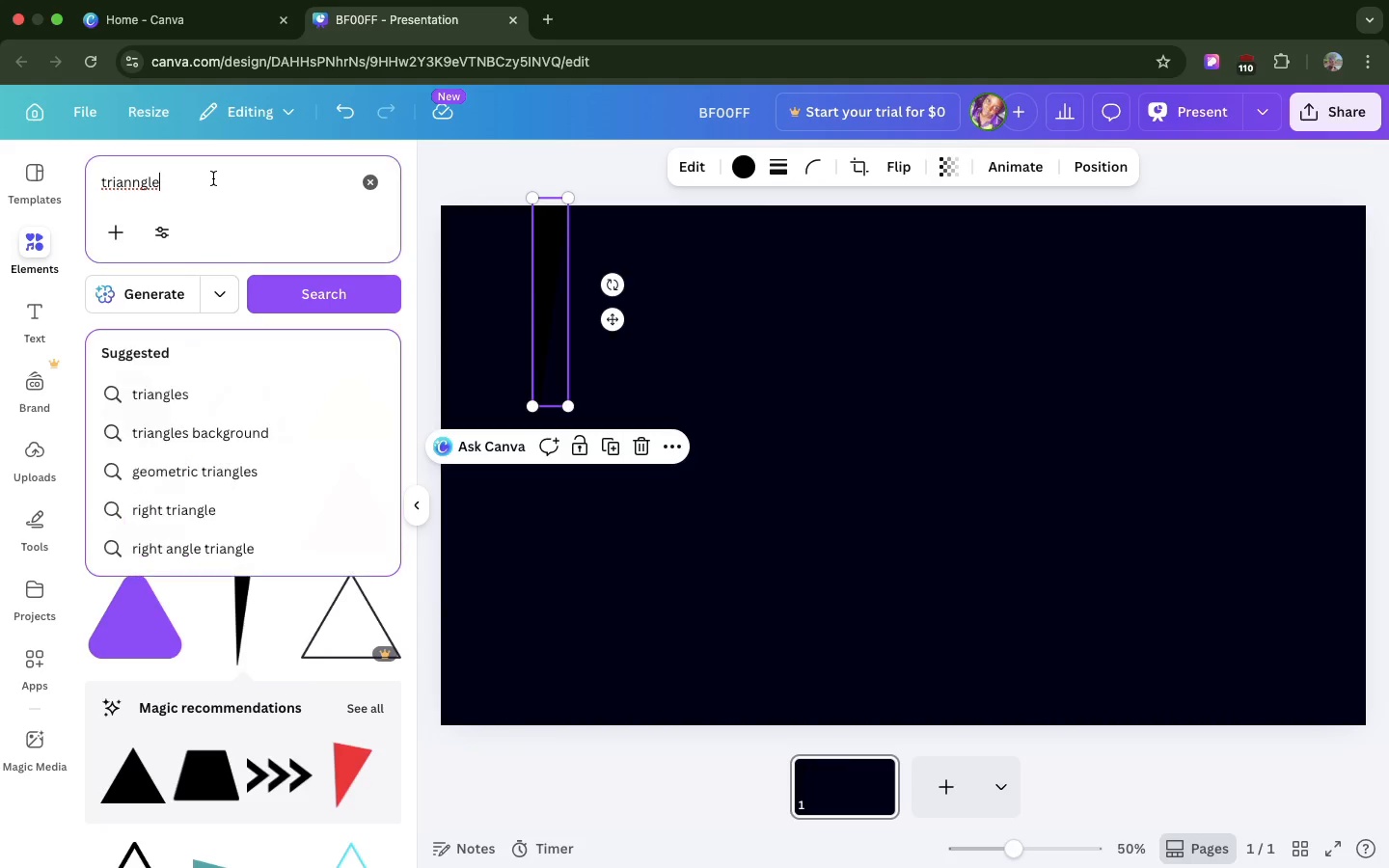 
double_click([213, 178])
 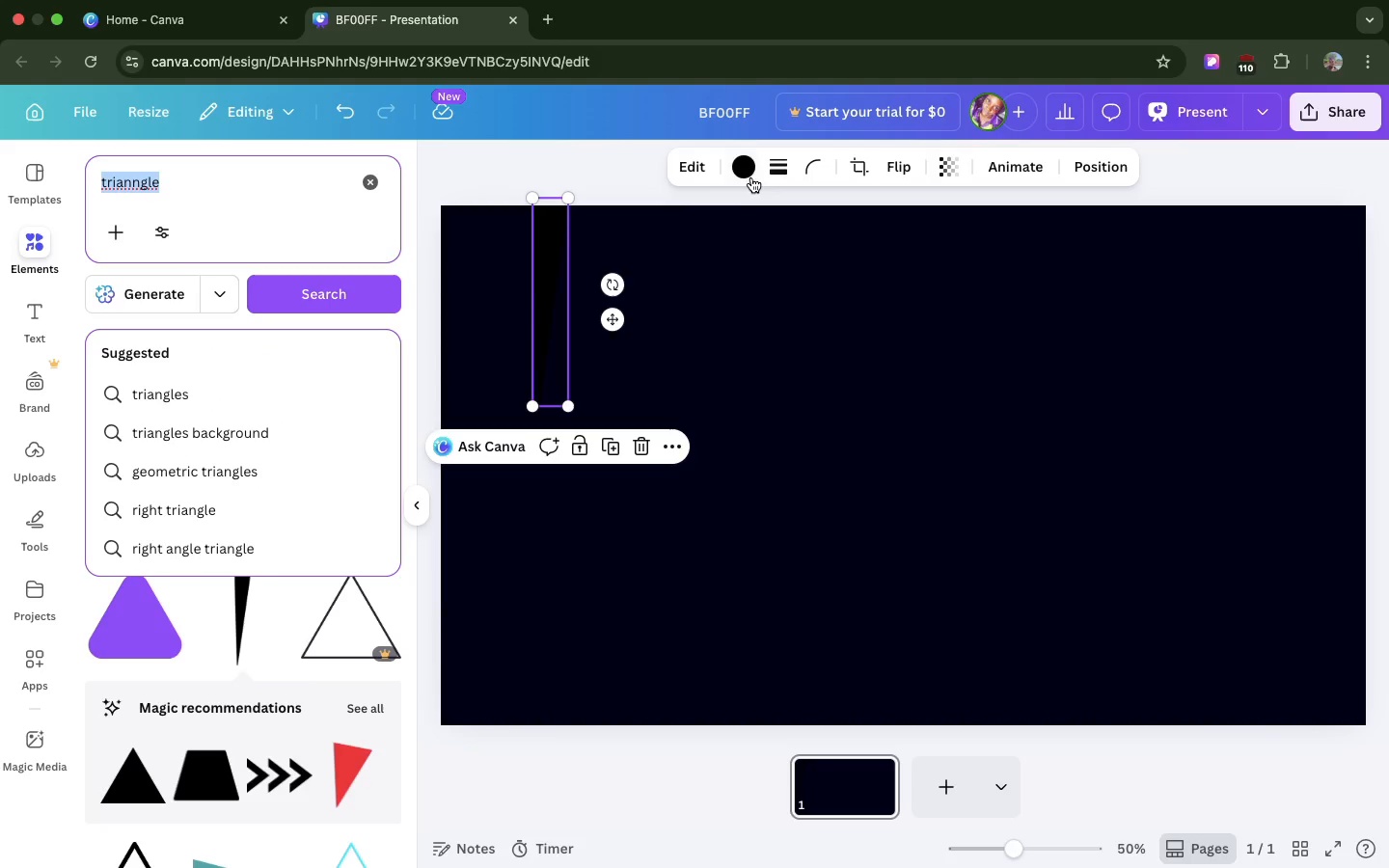 
left_click([745, 174])
 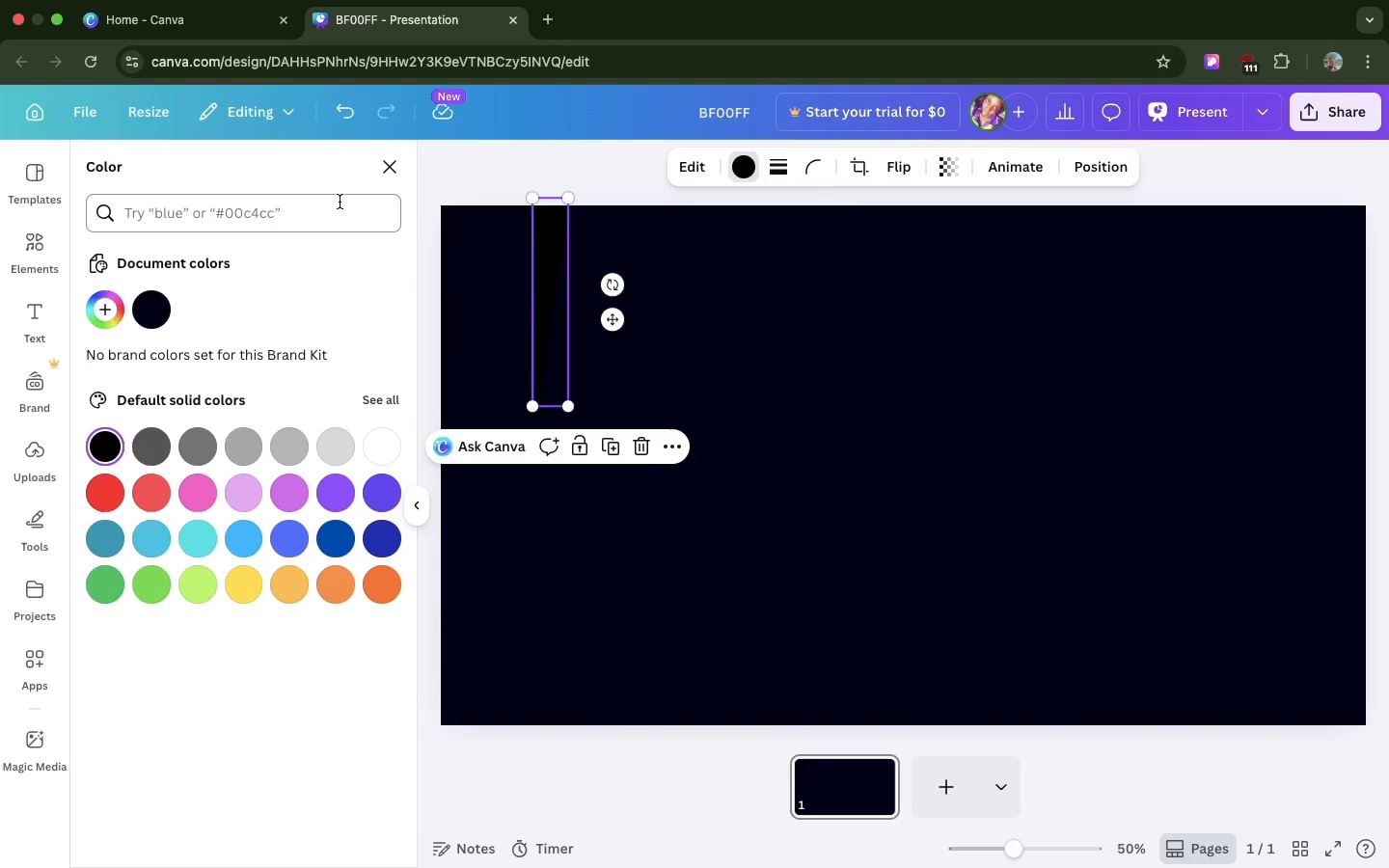 
left_click([340, 202])
 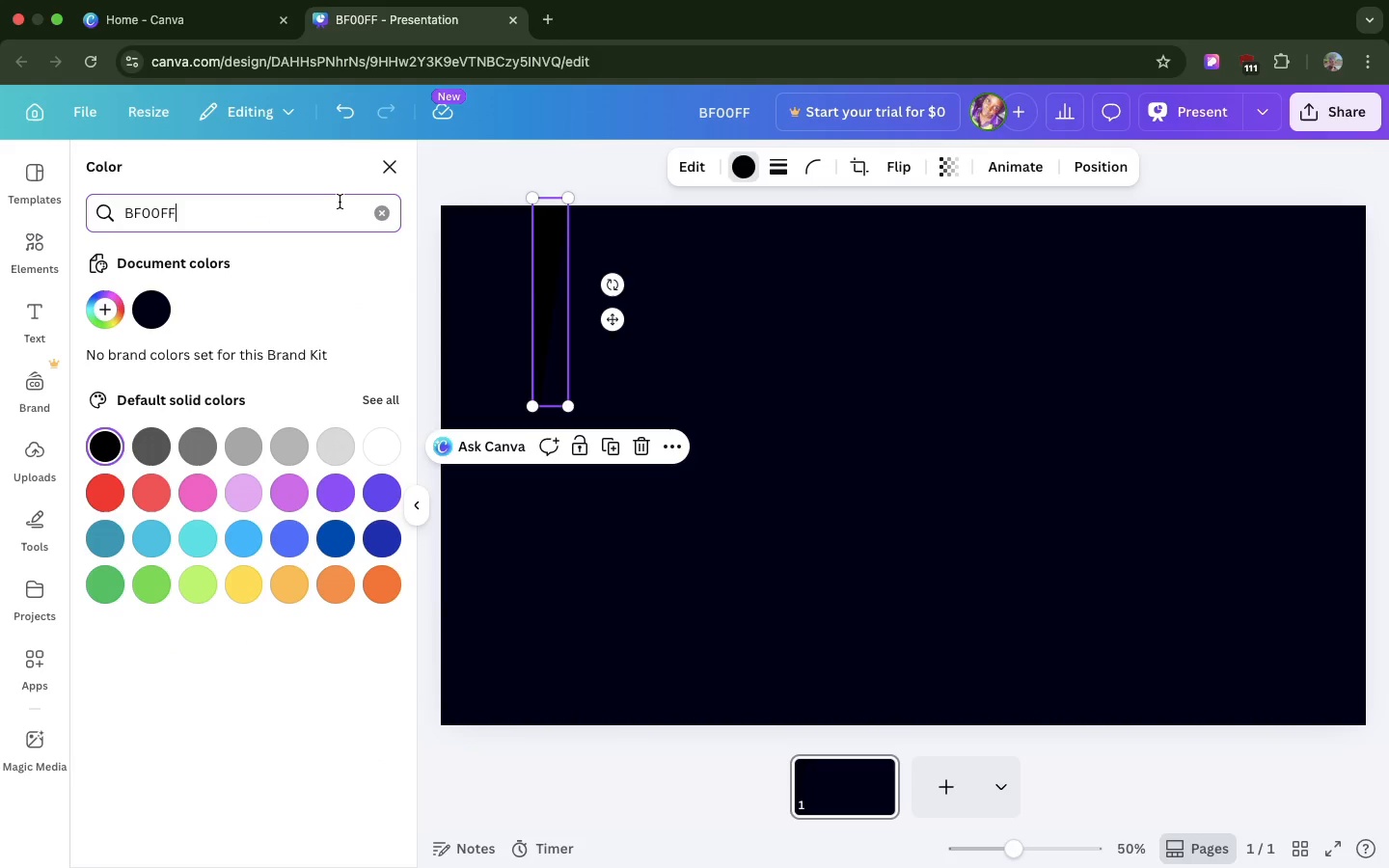 
key(Meta+V)
 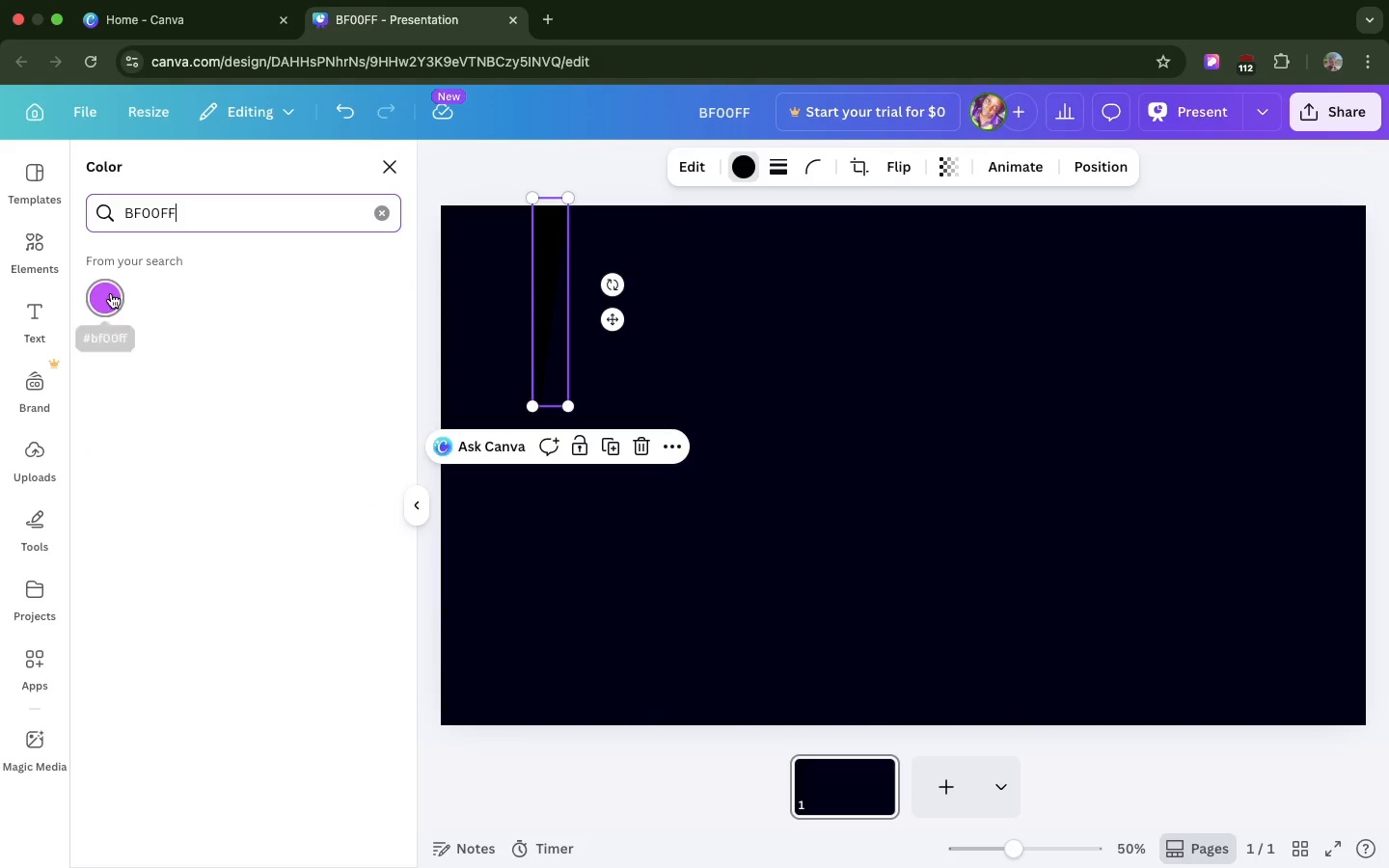 
left_click([111, 291])
 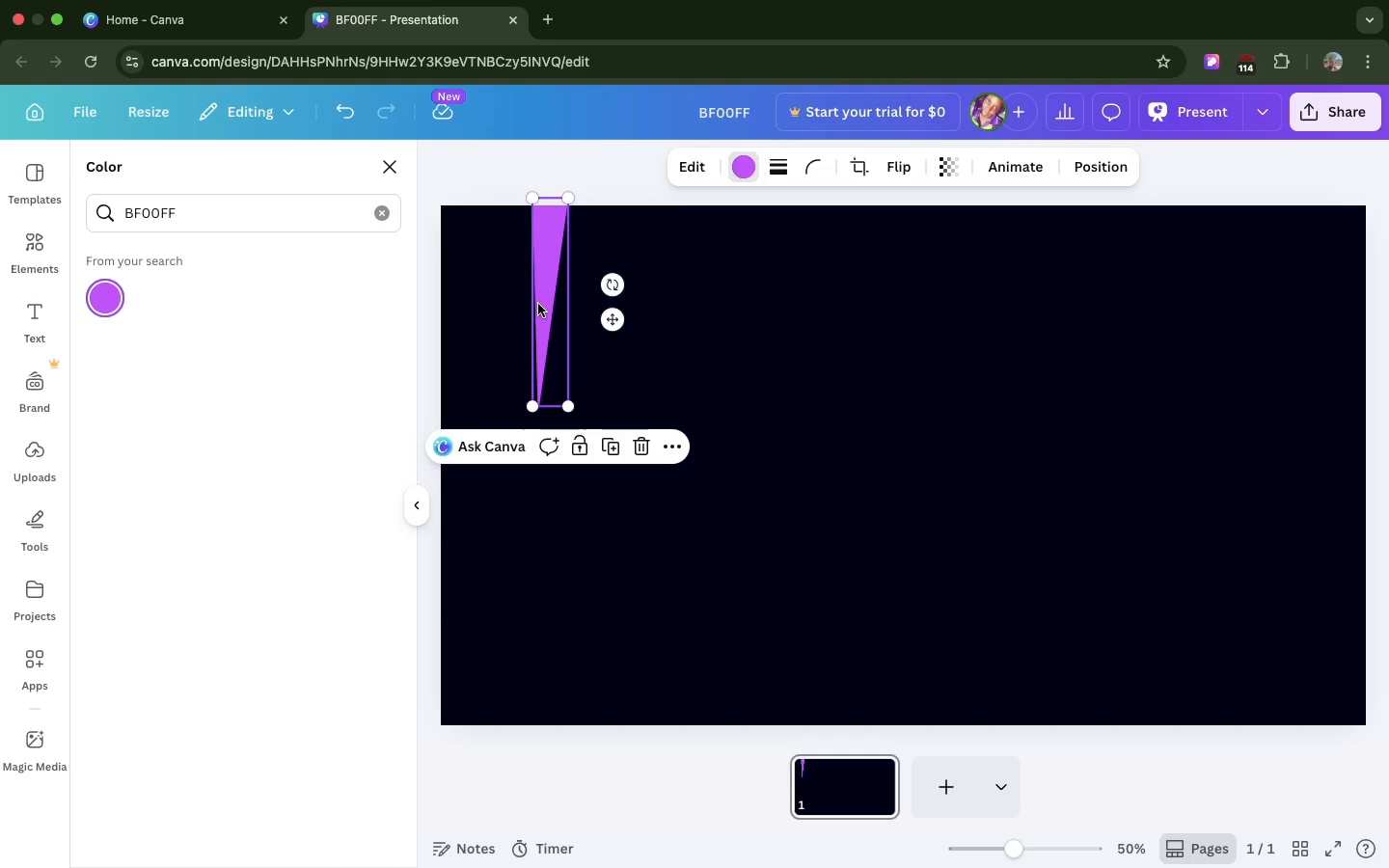 
key(Meta+D)
 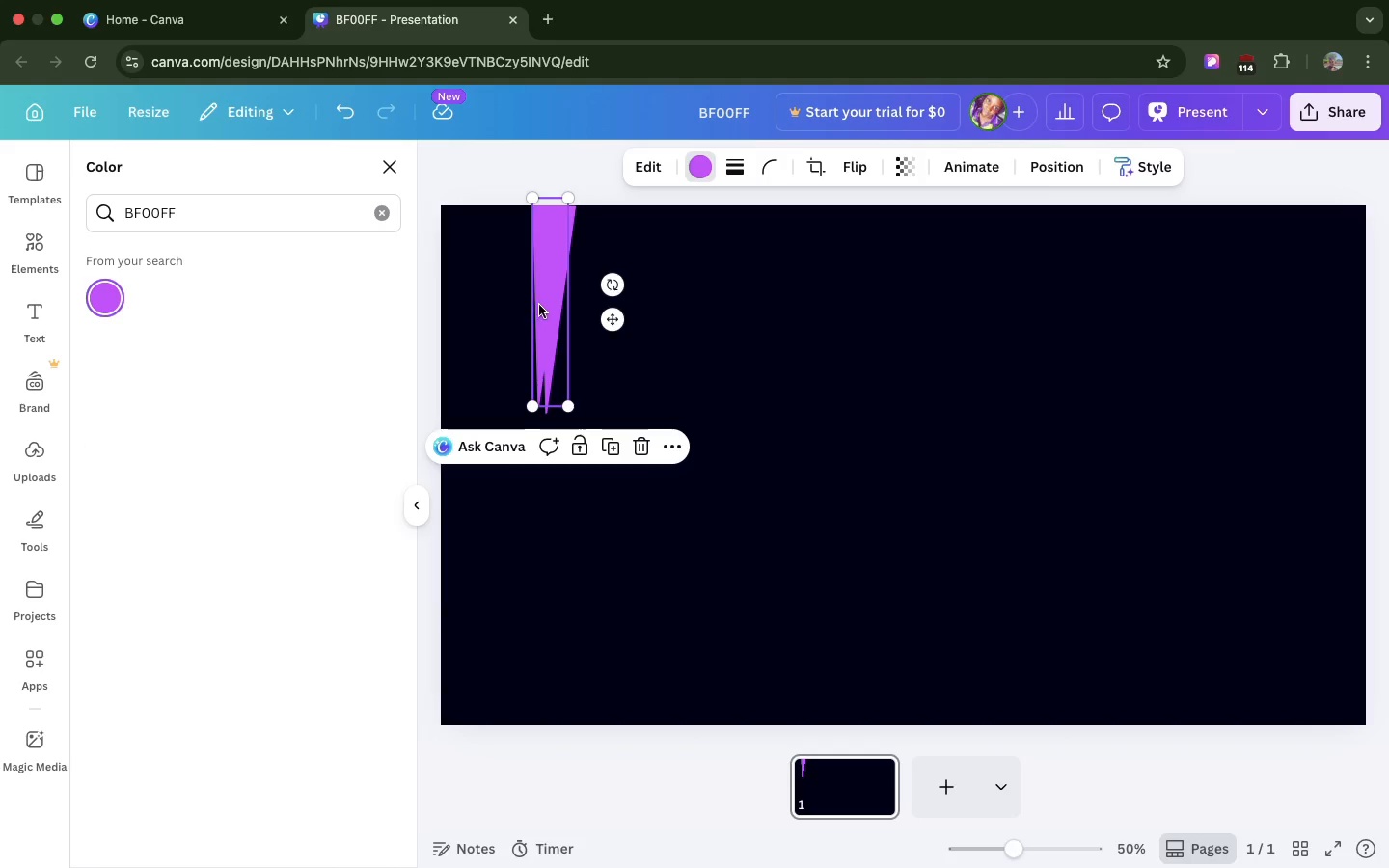 
left_click_drag(start_coordinate=[538, 304], to_coordinate=[597, 441])
 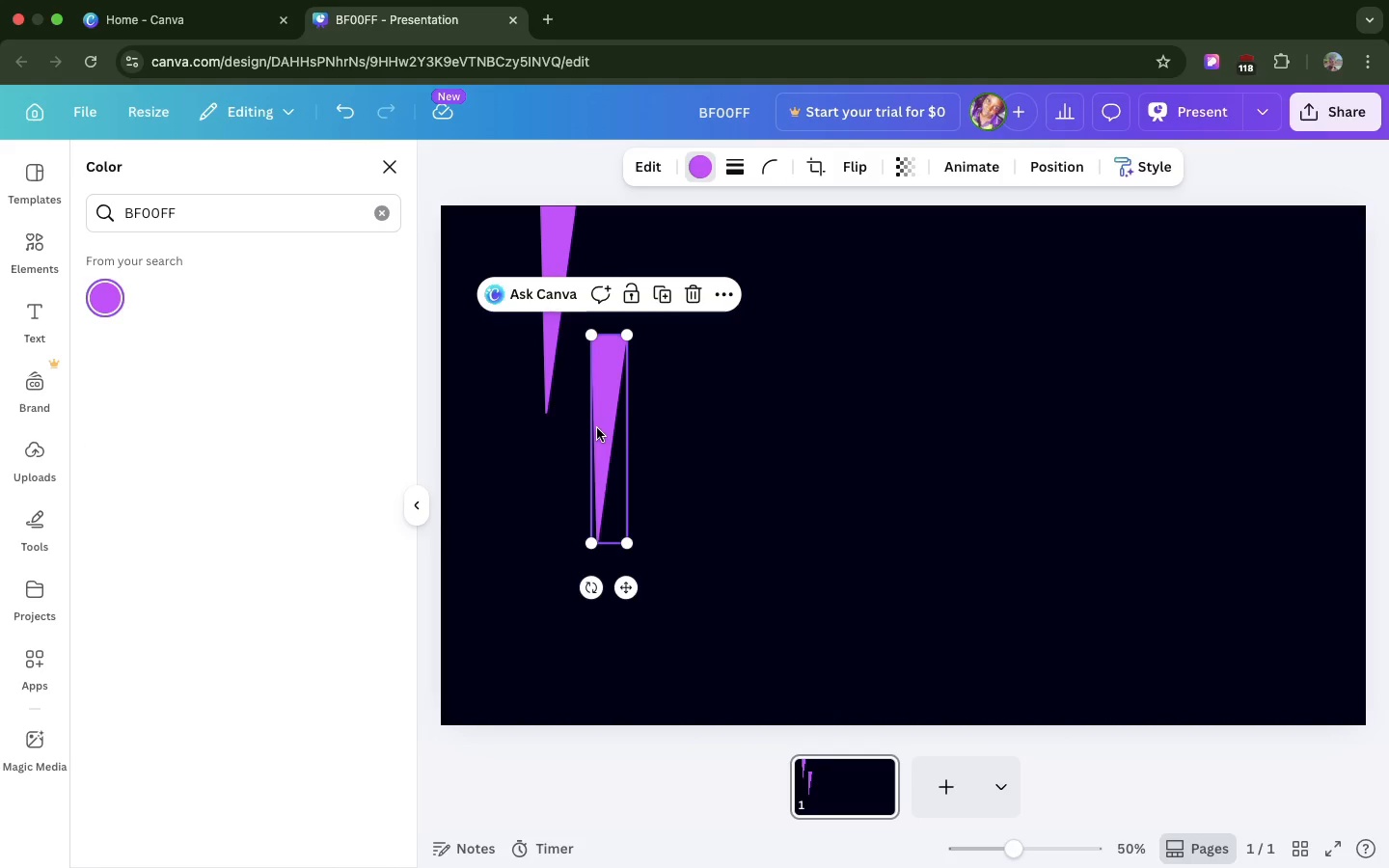 
key(Meta+D)
 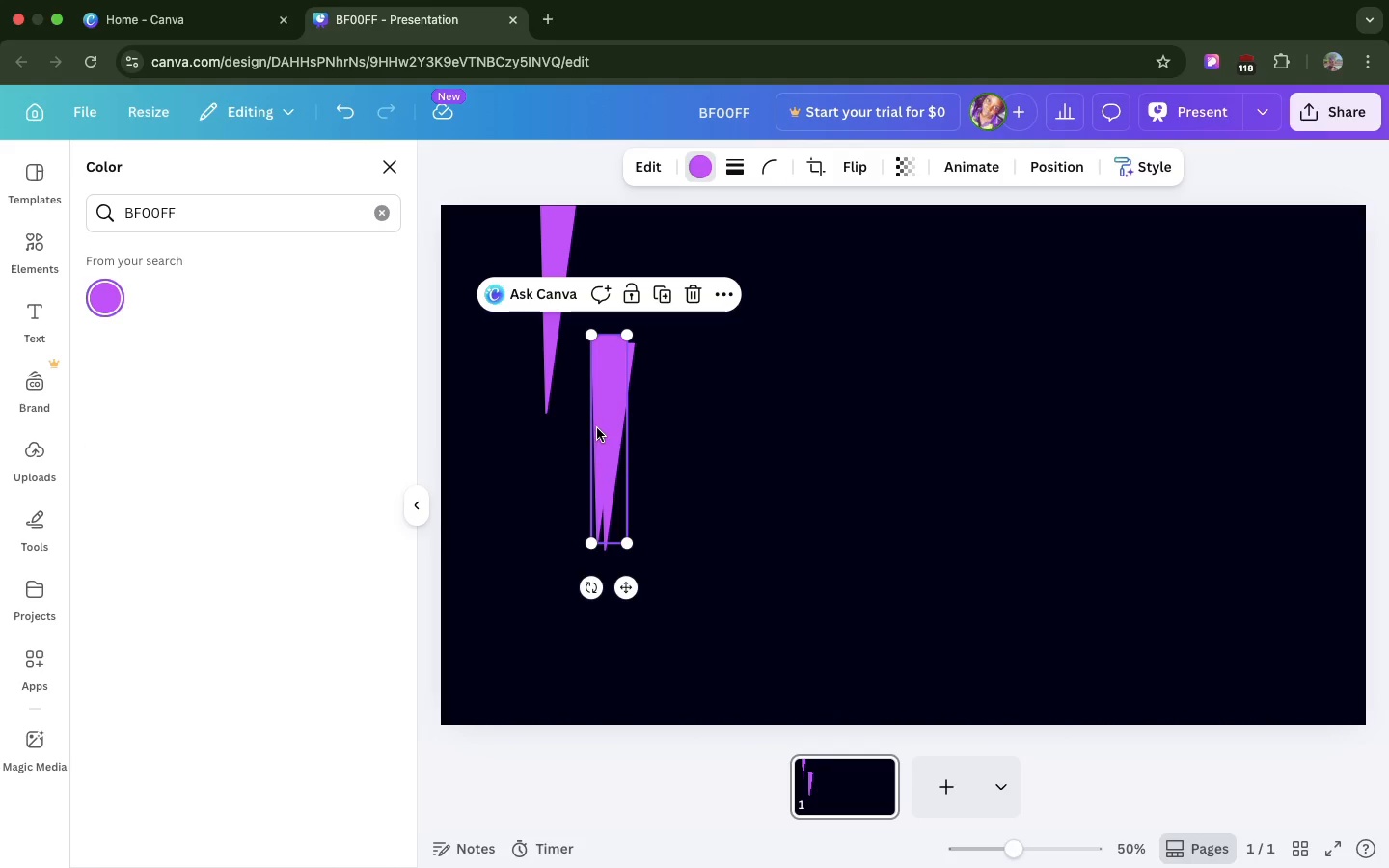 
left_click_drag(start_coordinate=[597, 428], to_coordinate=[693, 295])
 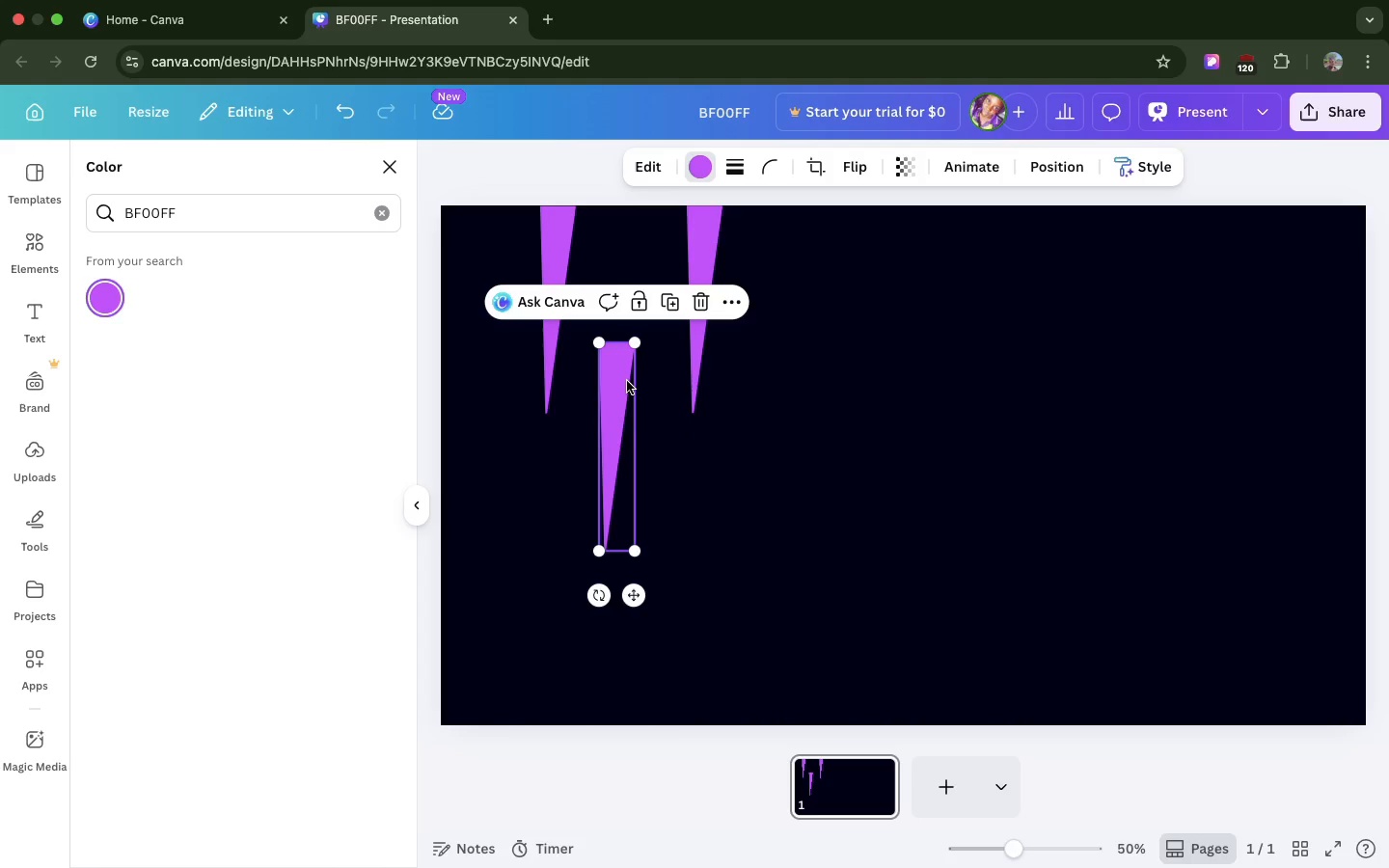 
left_click([627, 381])
 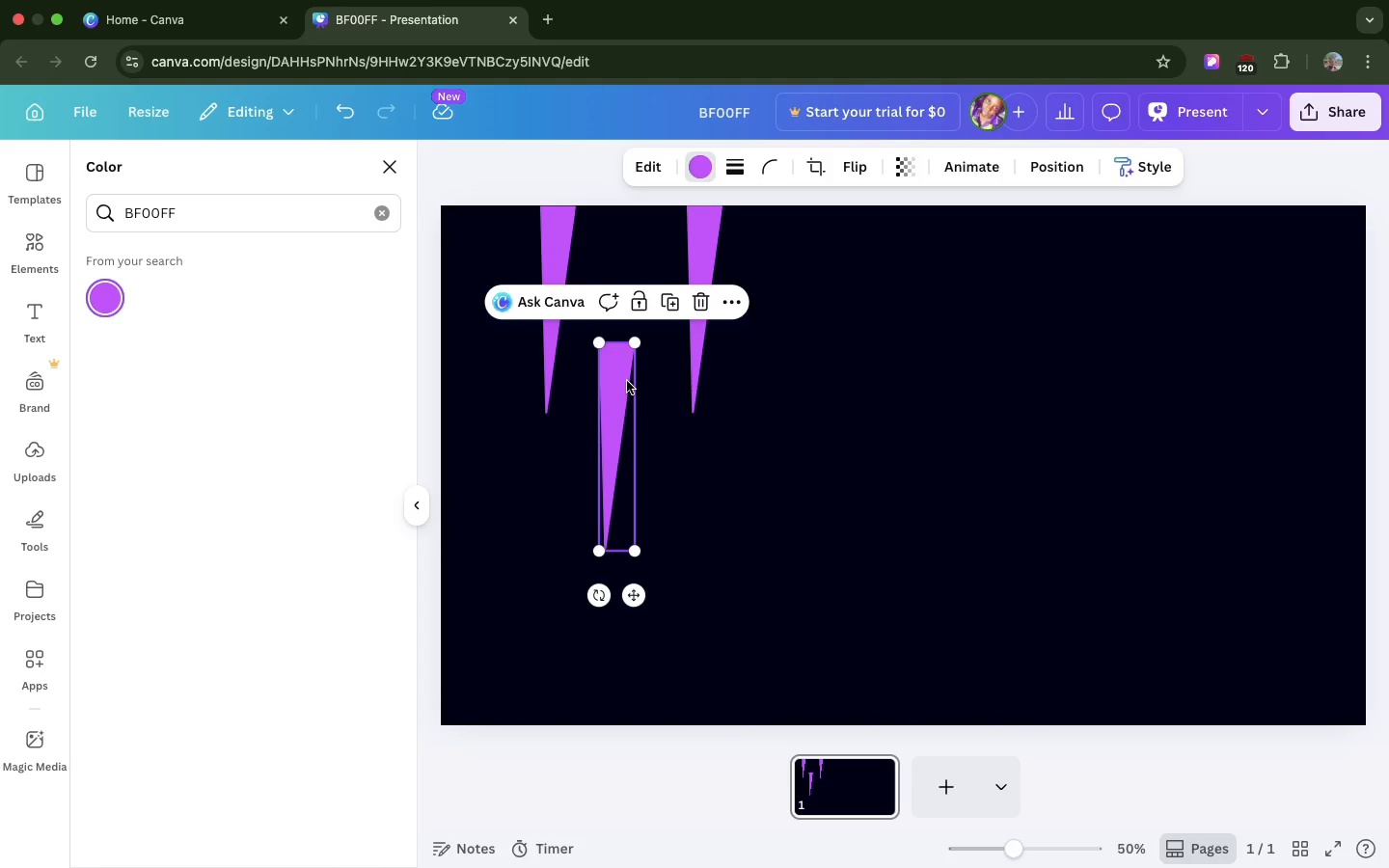 
key(Meta+D)
 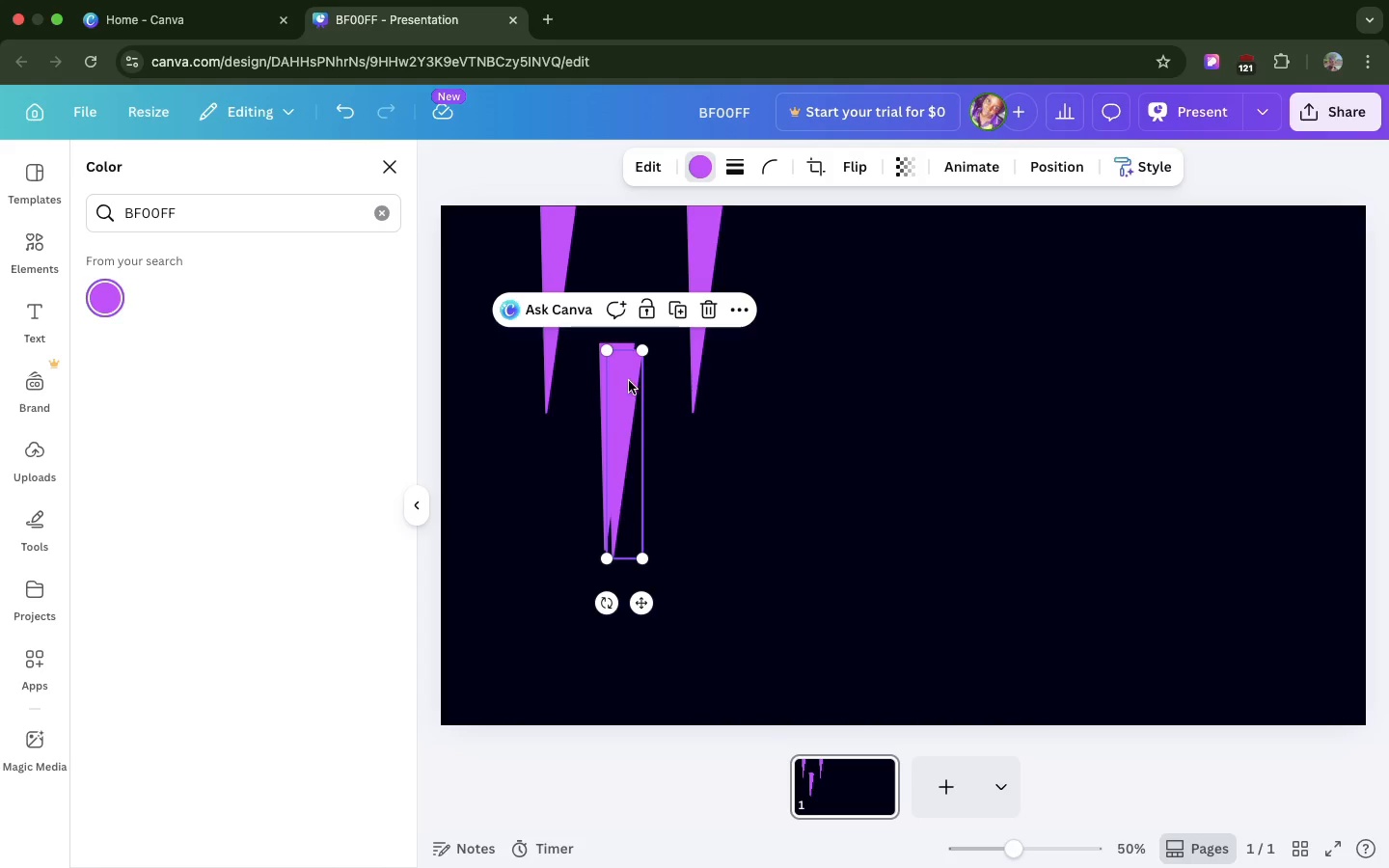 
left_click_drag(start_coordinate=[627, 381], to_coordinate=[790, 240])
 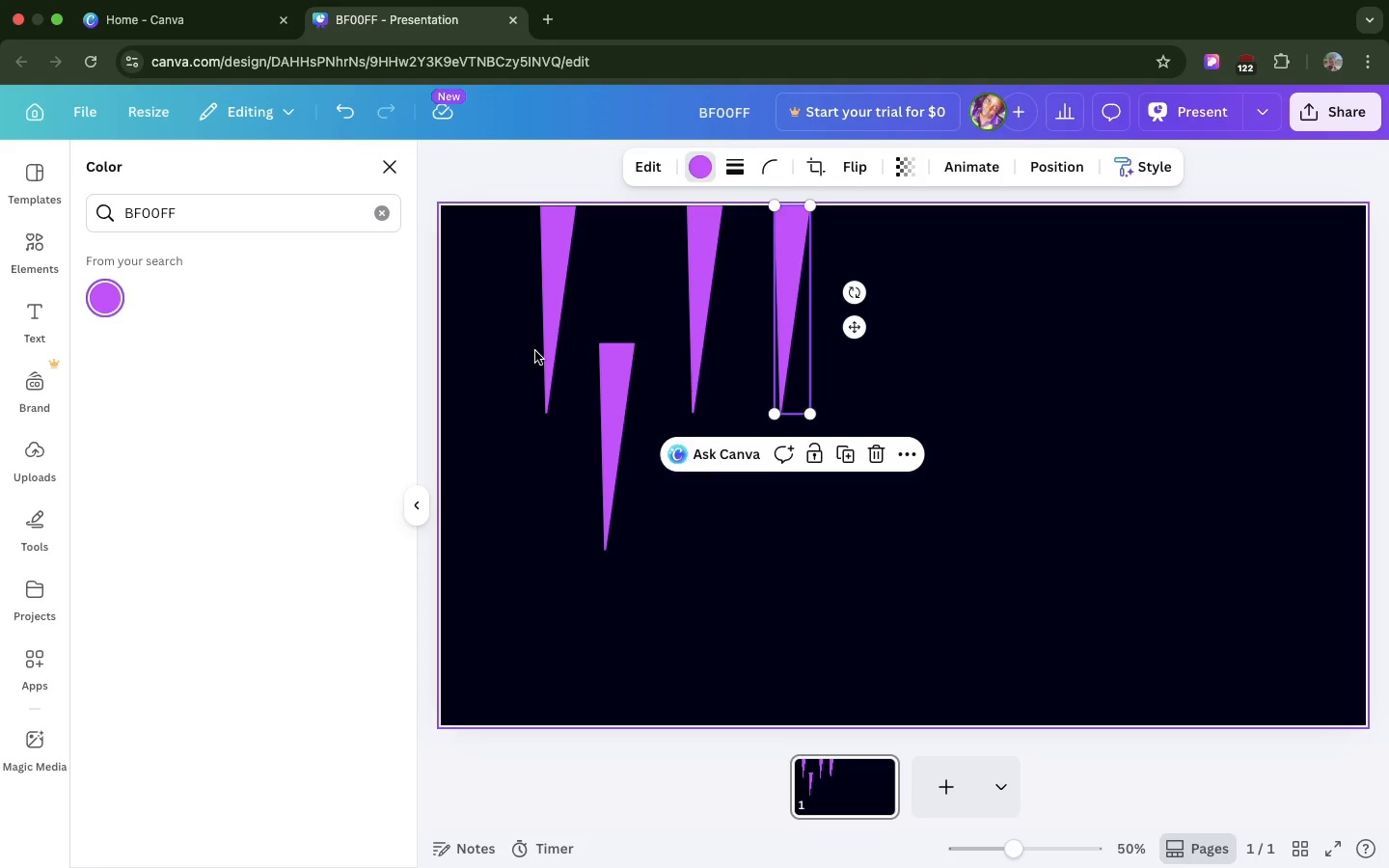 
left_click([542, 349])
 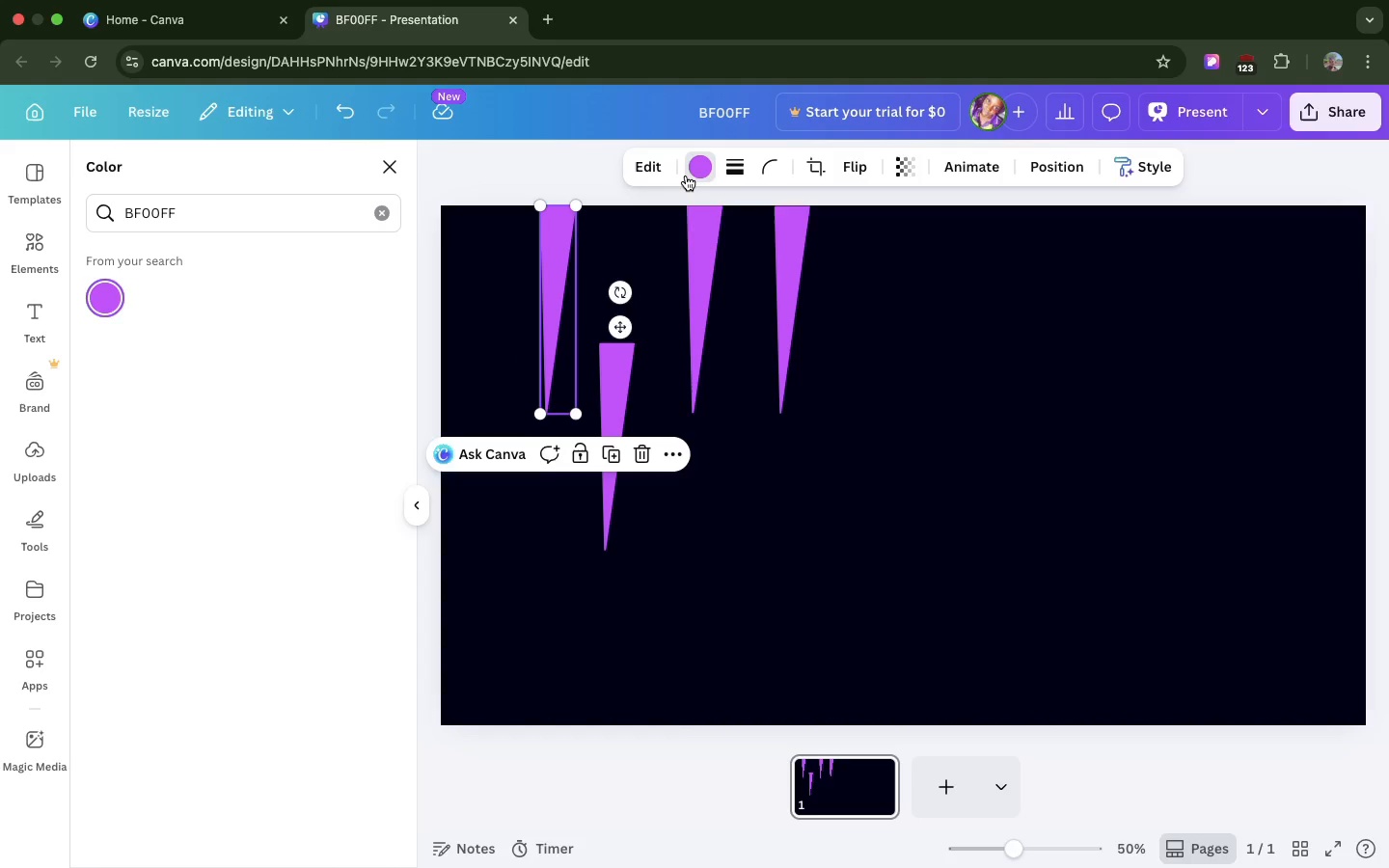 
left_click([686, 176])
 